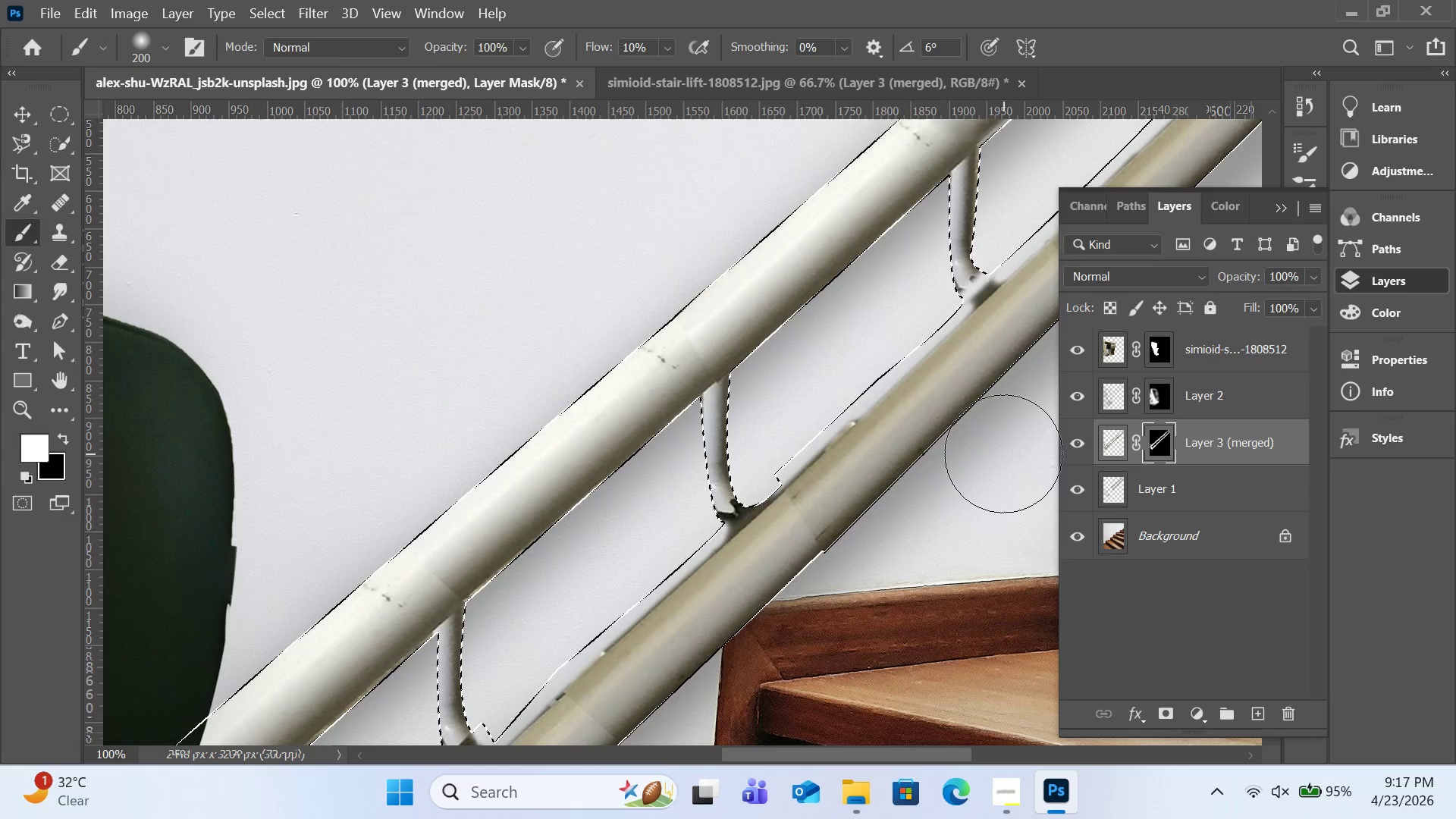 
key(Control+D)
 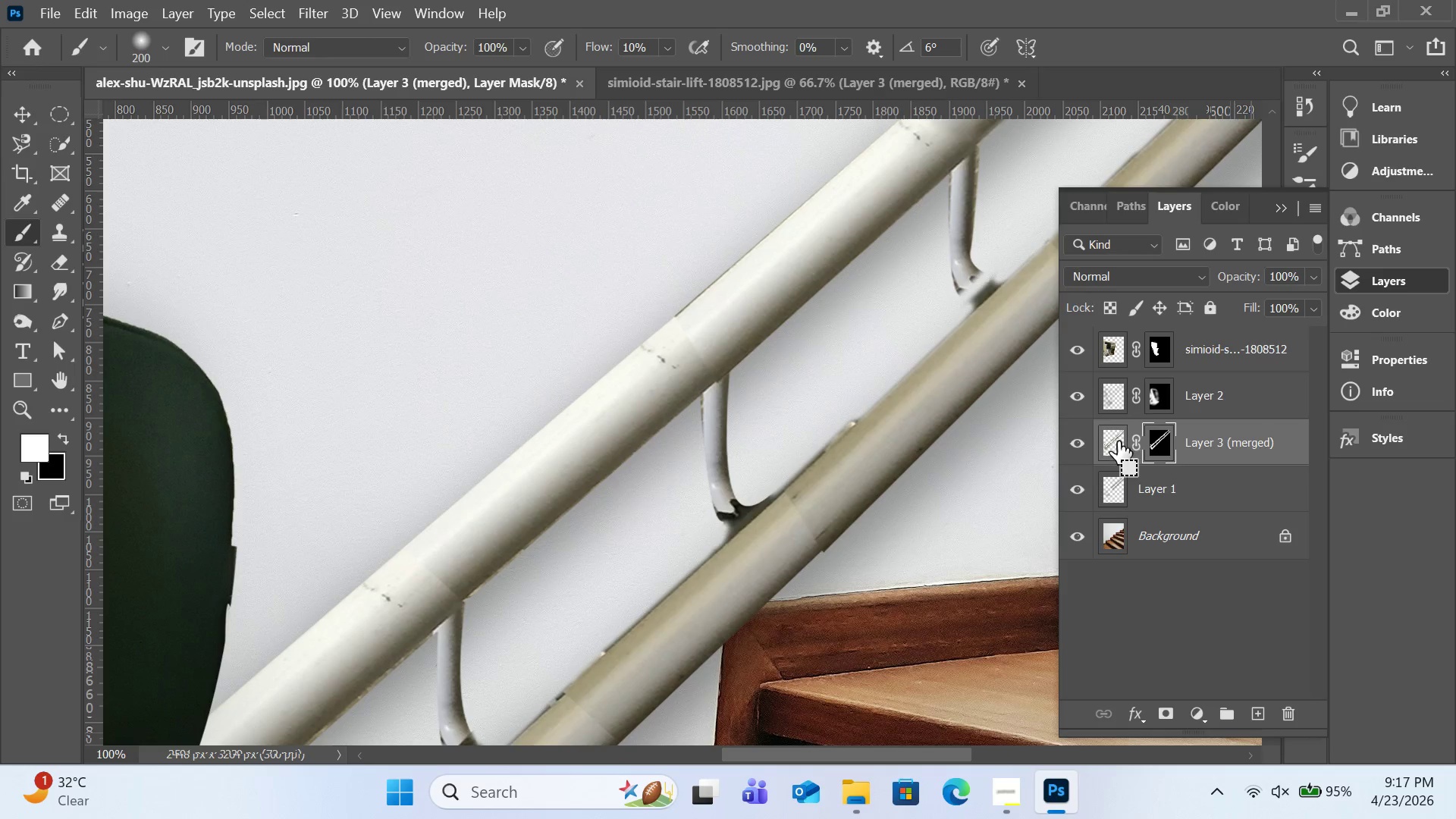 
key(Control+ControlLeft)
 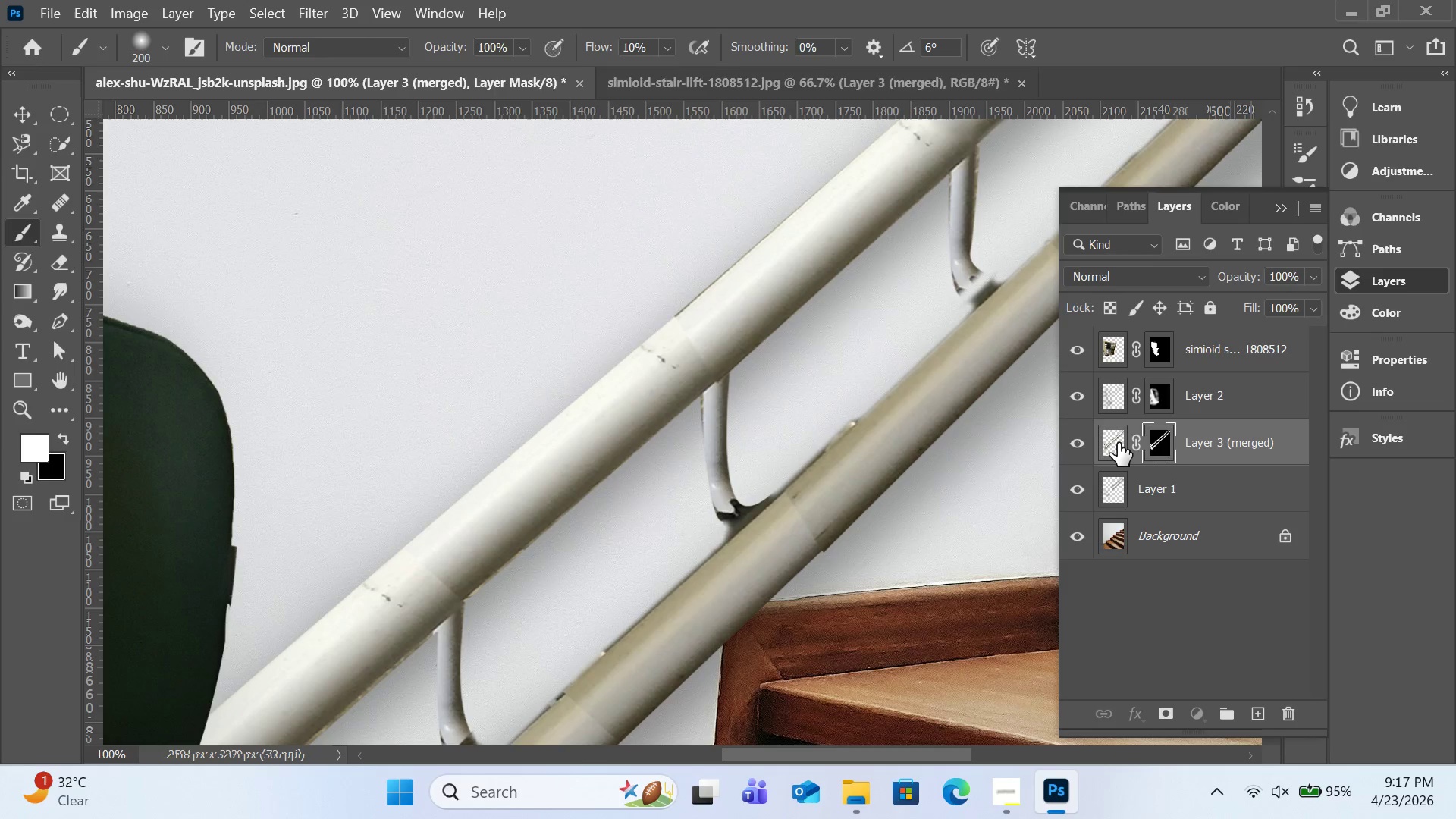 
left_click([1118, 443])
 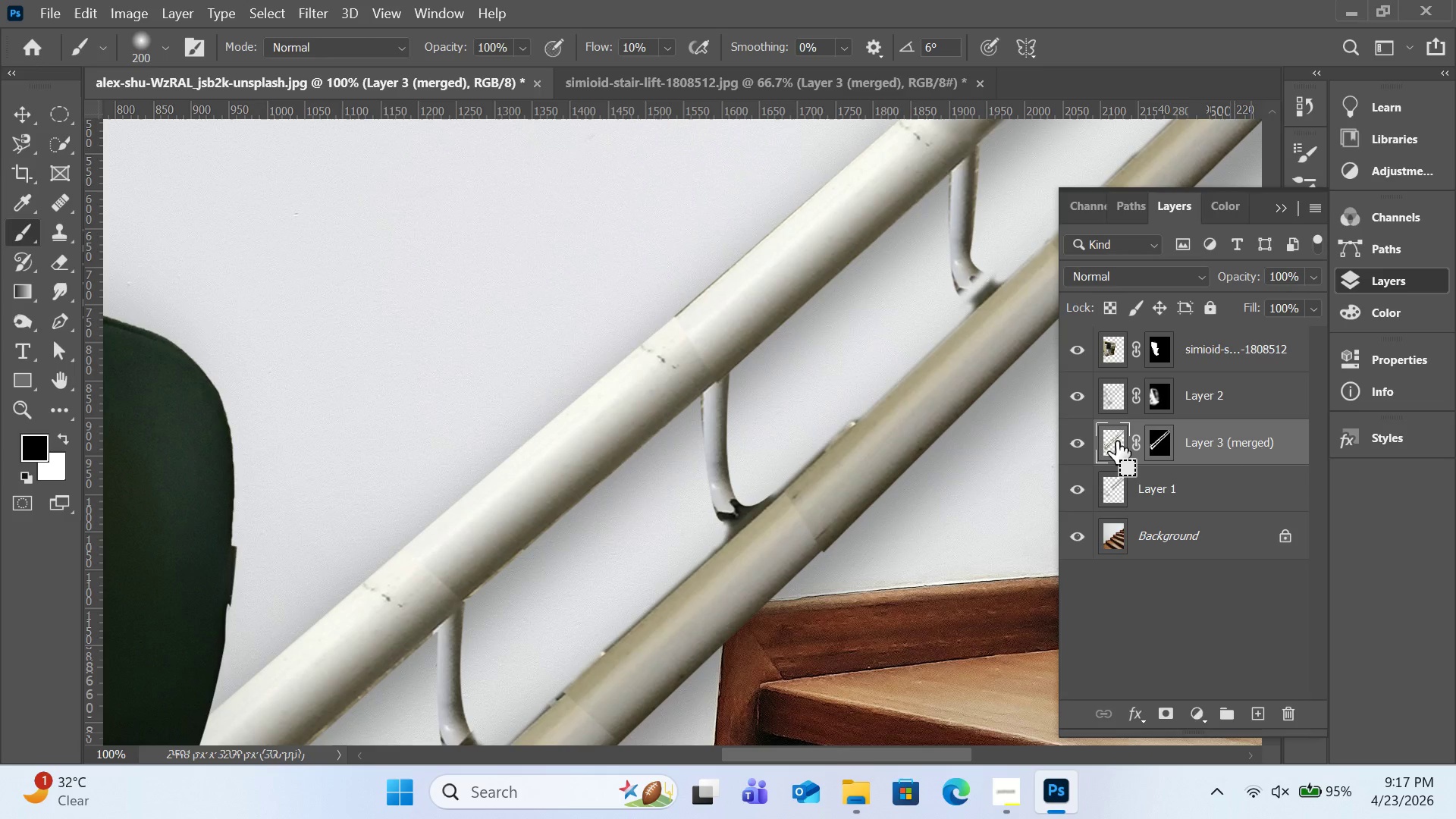 
hold_key(key=ControlLeft, duration=1.06)
left_click([1116, 443])
 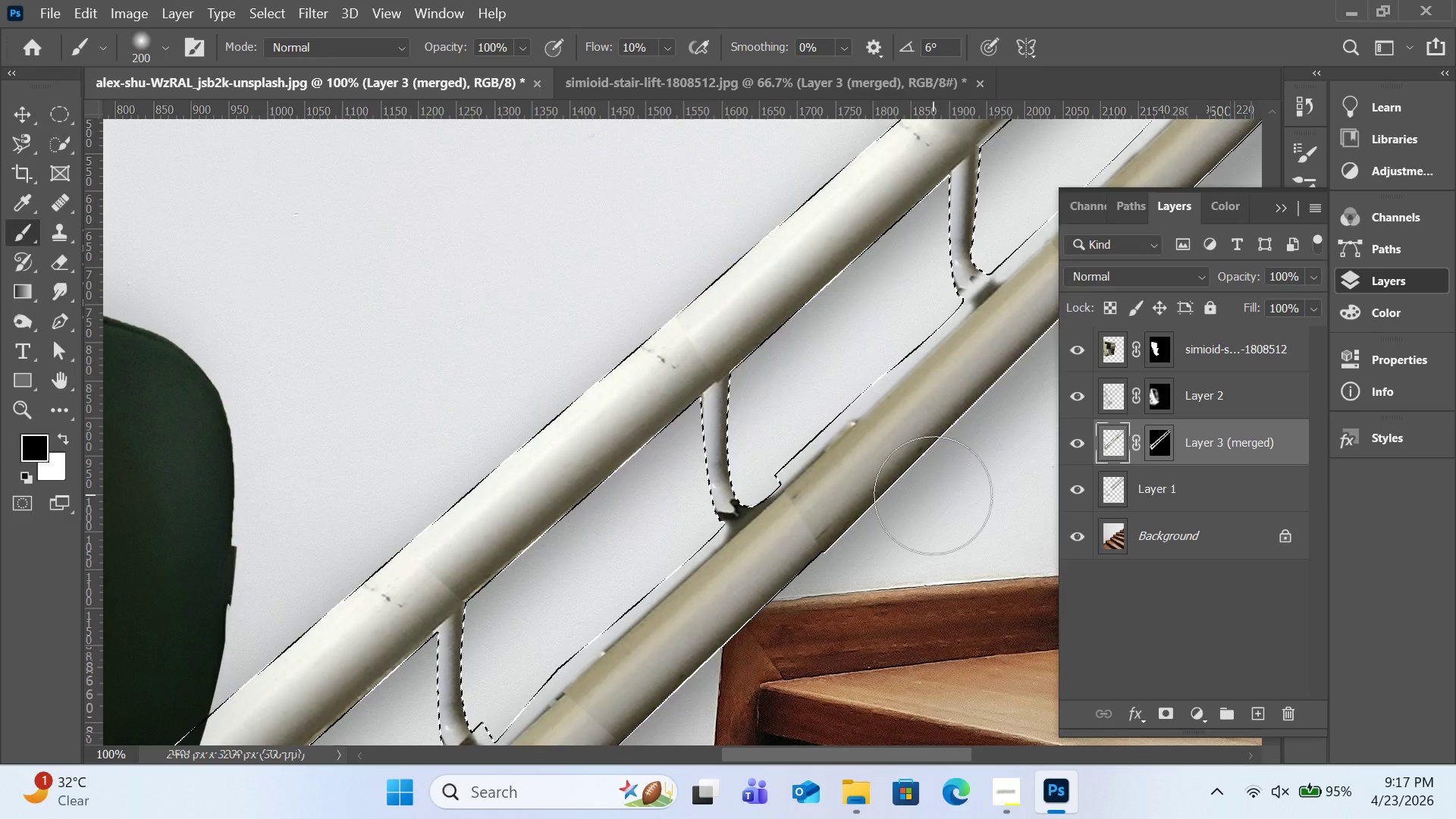 
scroll: coordinate [933, 485], scroll_direction: down, amount: 11.0
 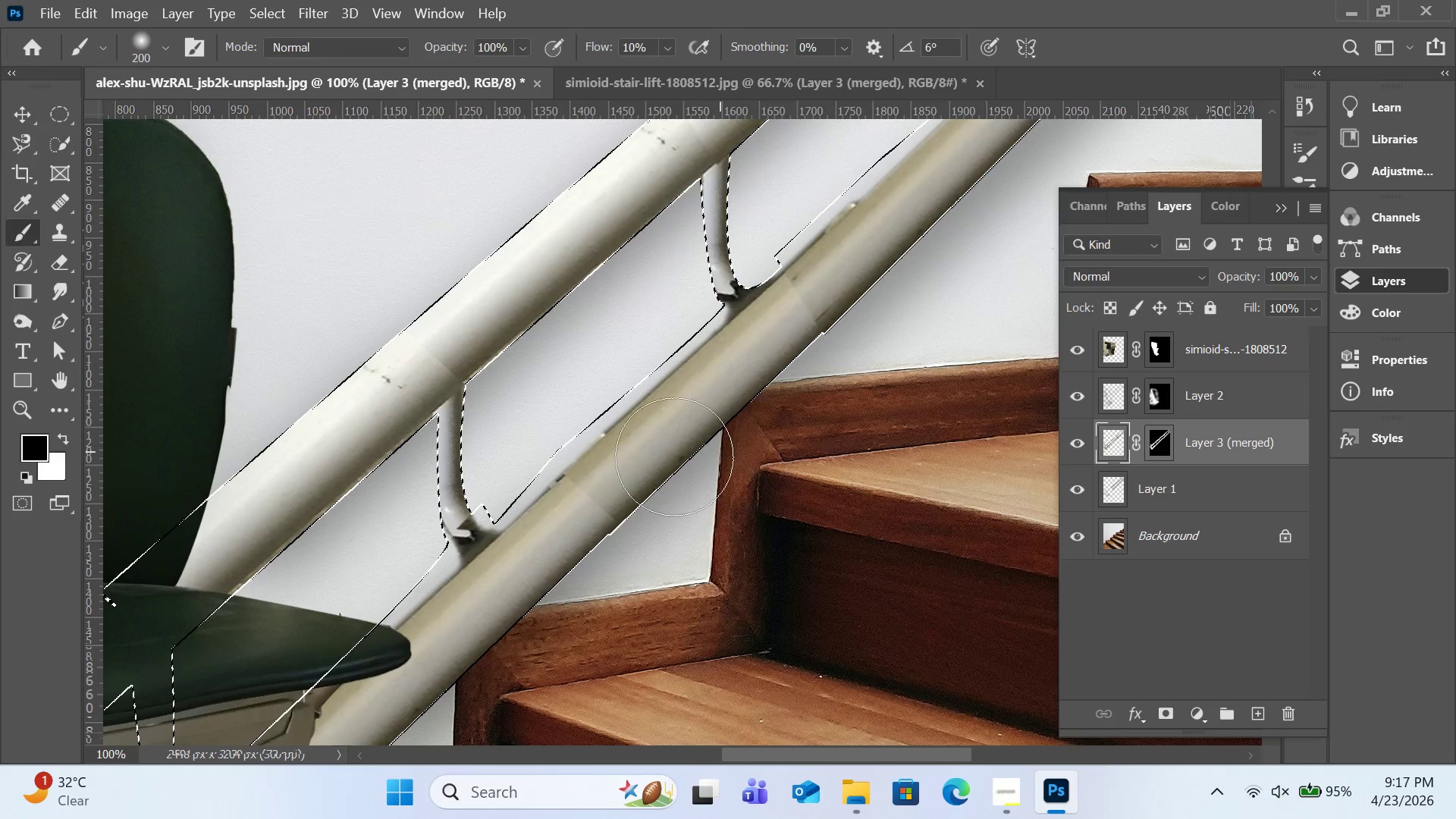 
wait(6.7)
 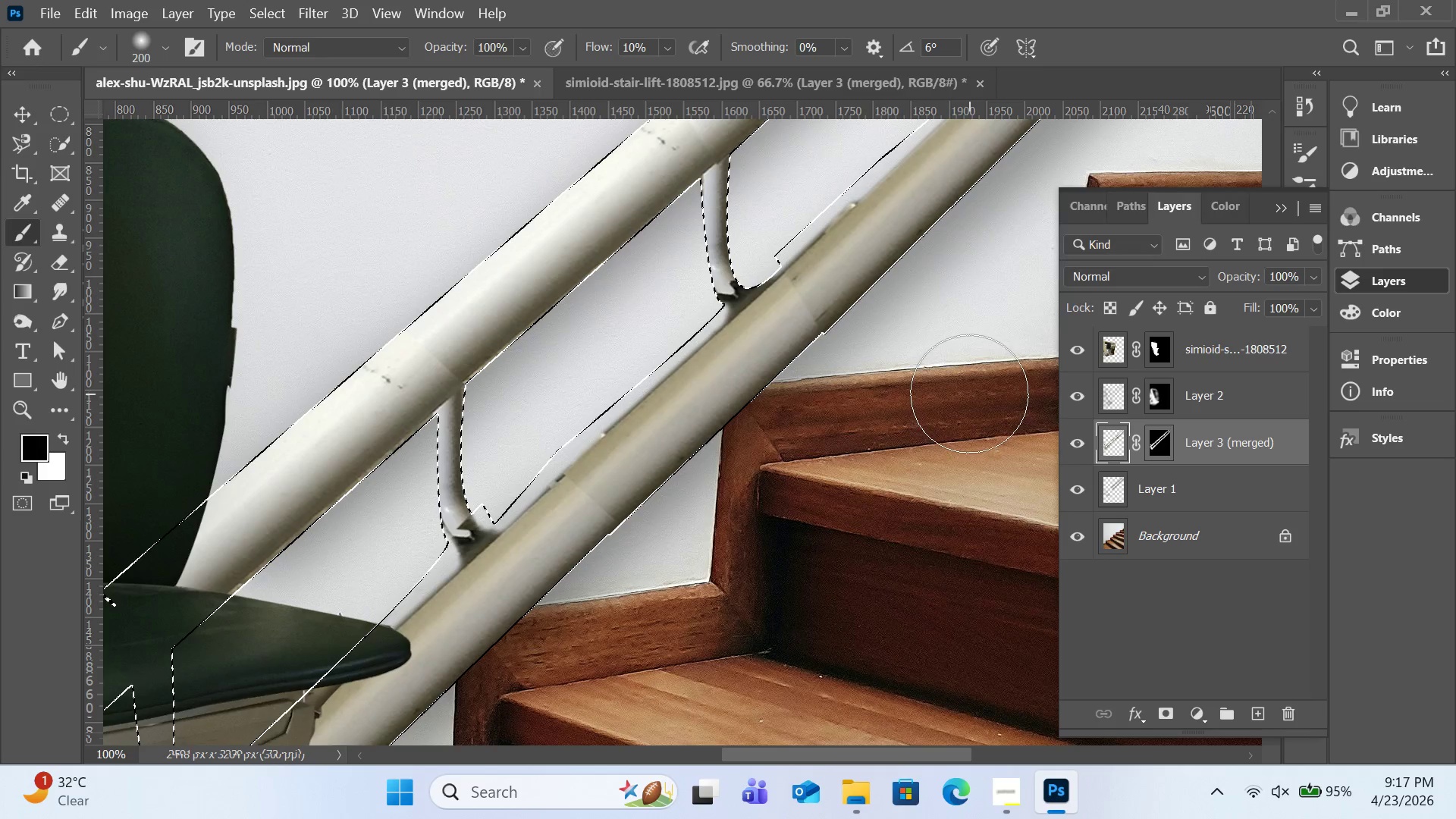 
scroll: coordinate [504, 378], scroll_direction: down, amount: 7.0
 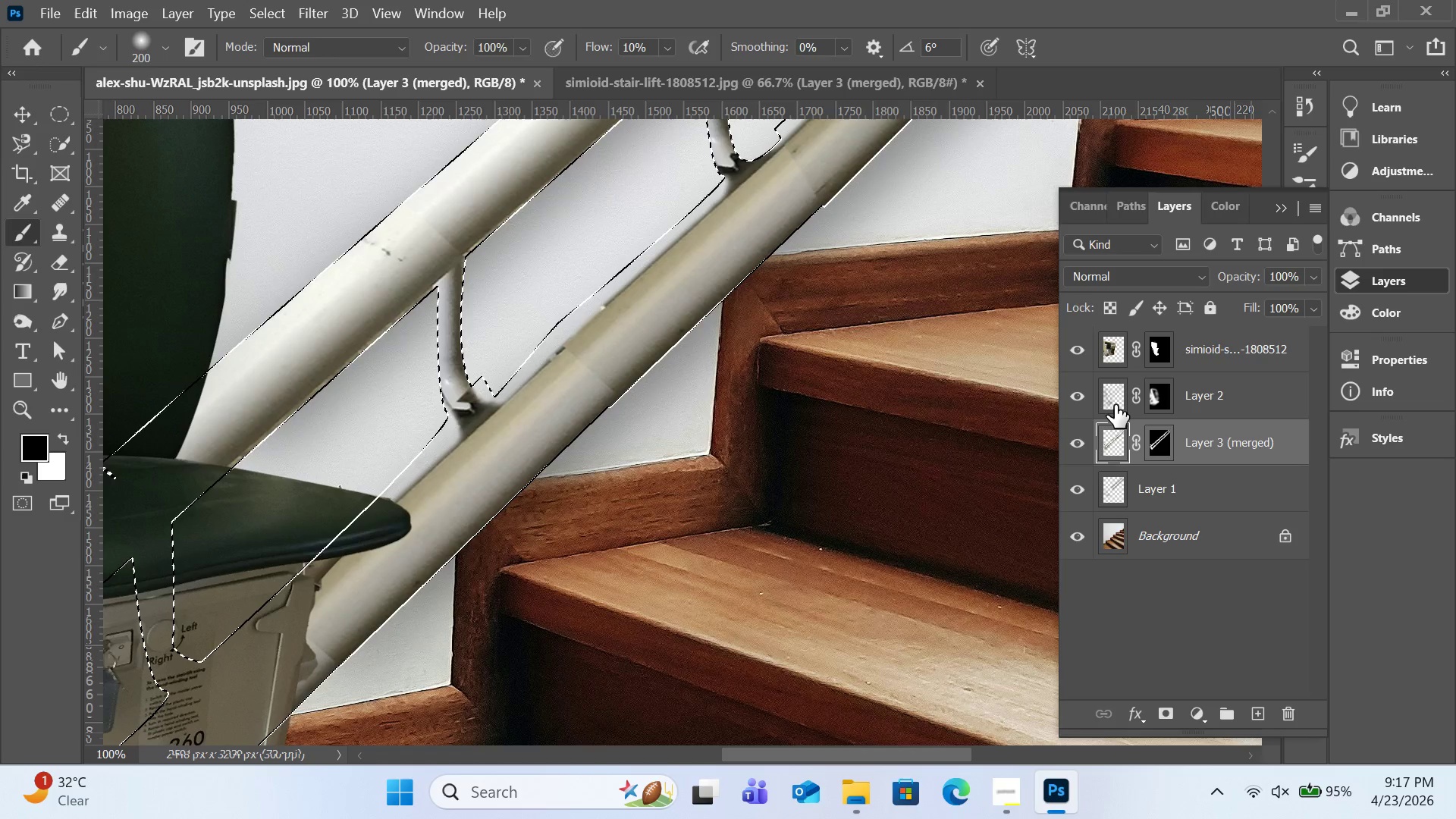 
key(Control+0)
 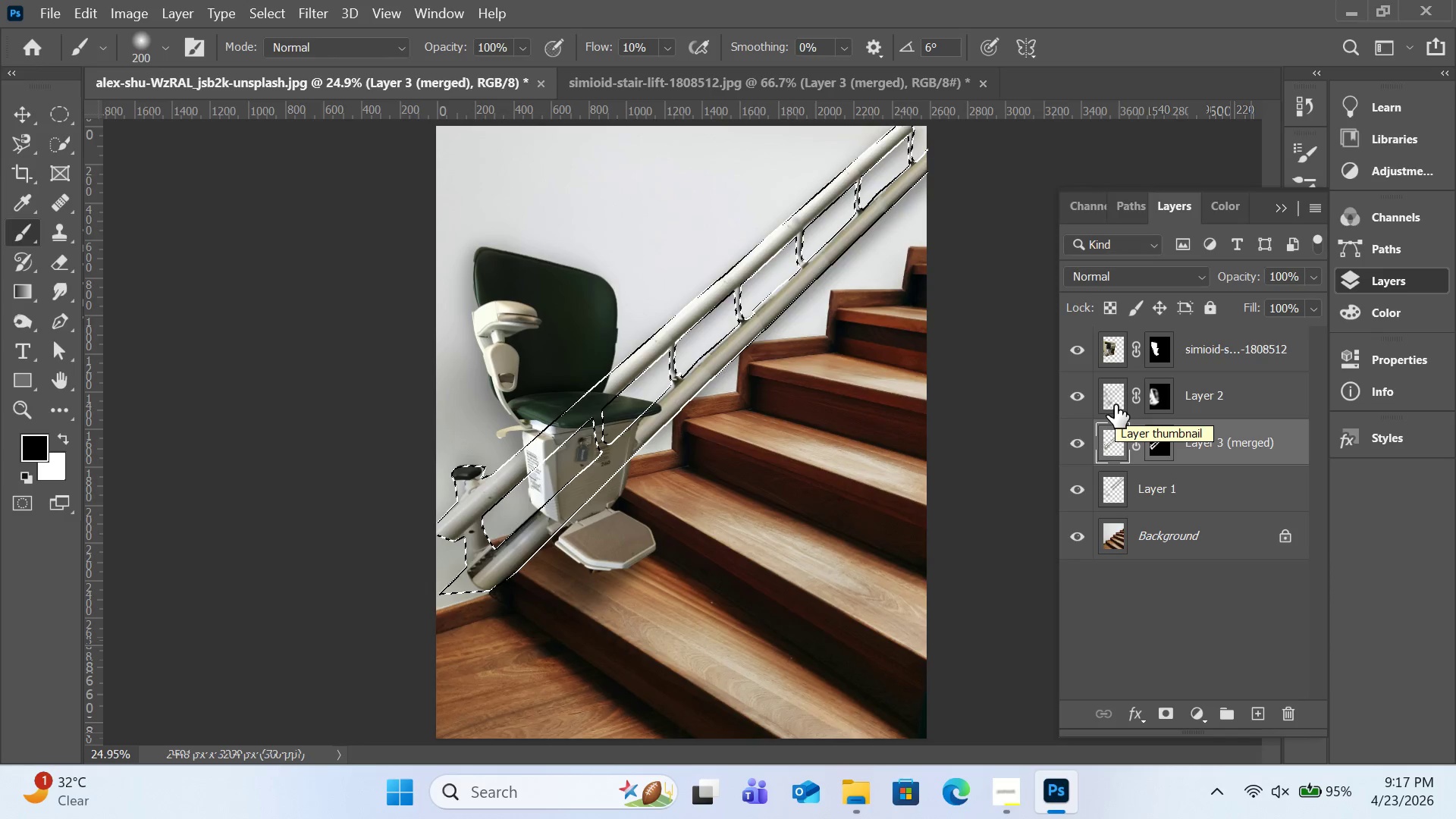 
key(Control+D)
 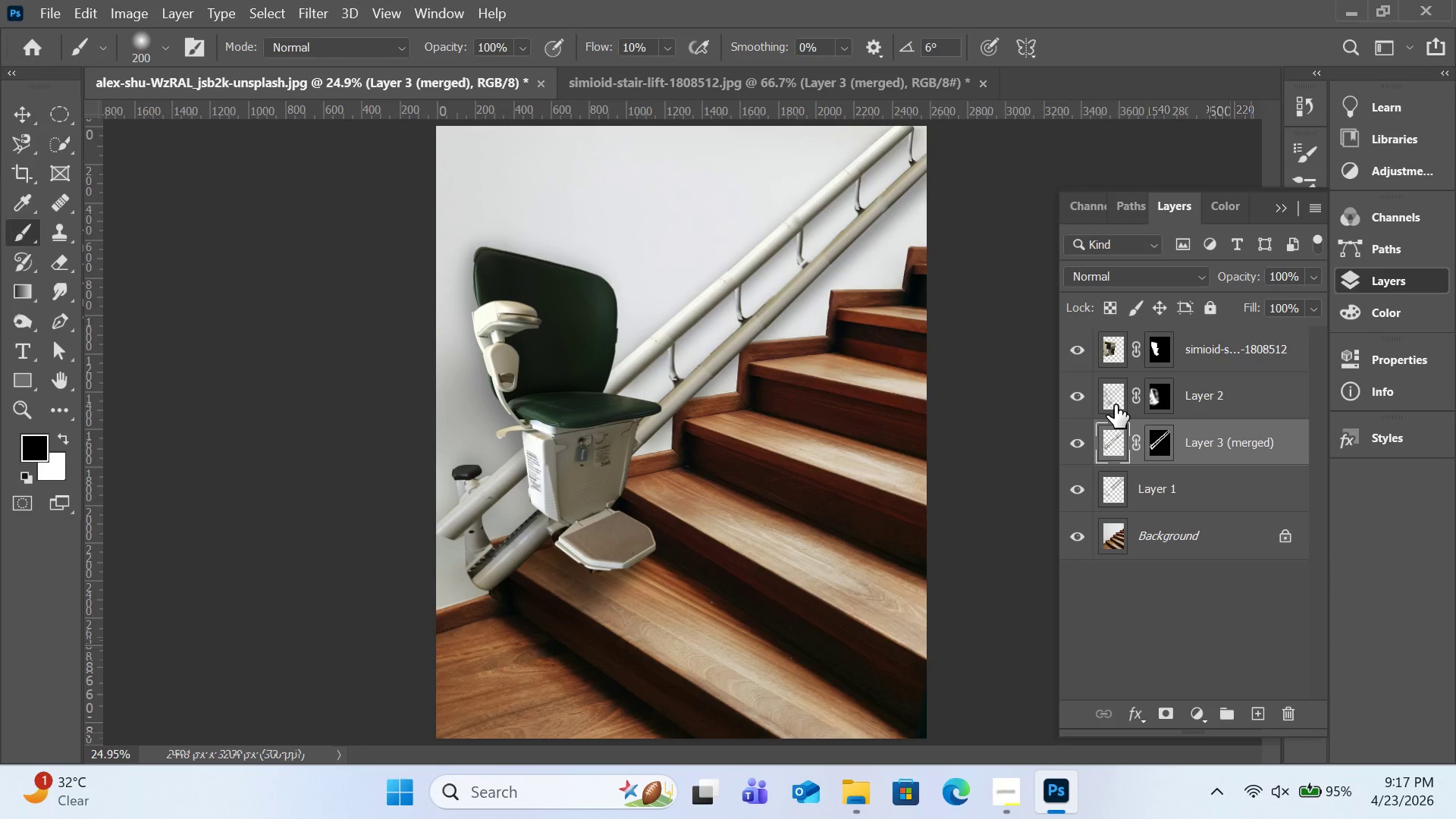 
wait(8.47)
 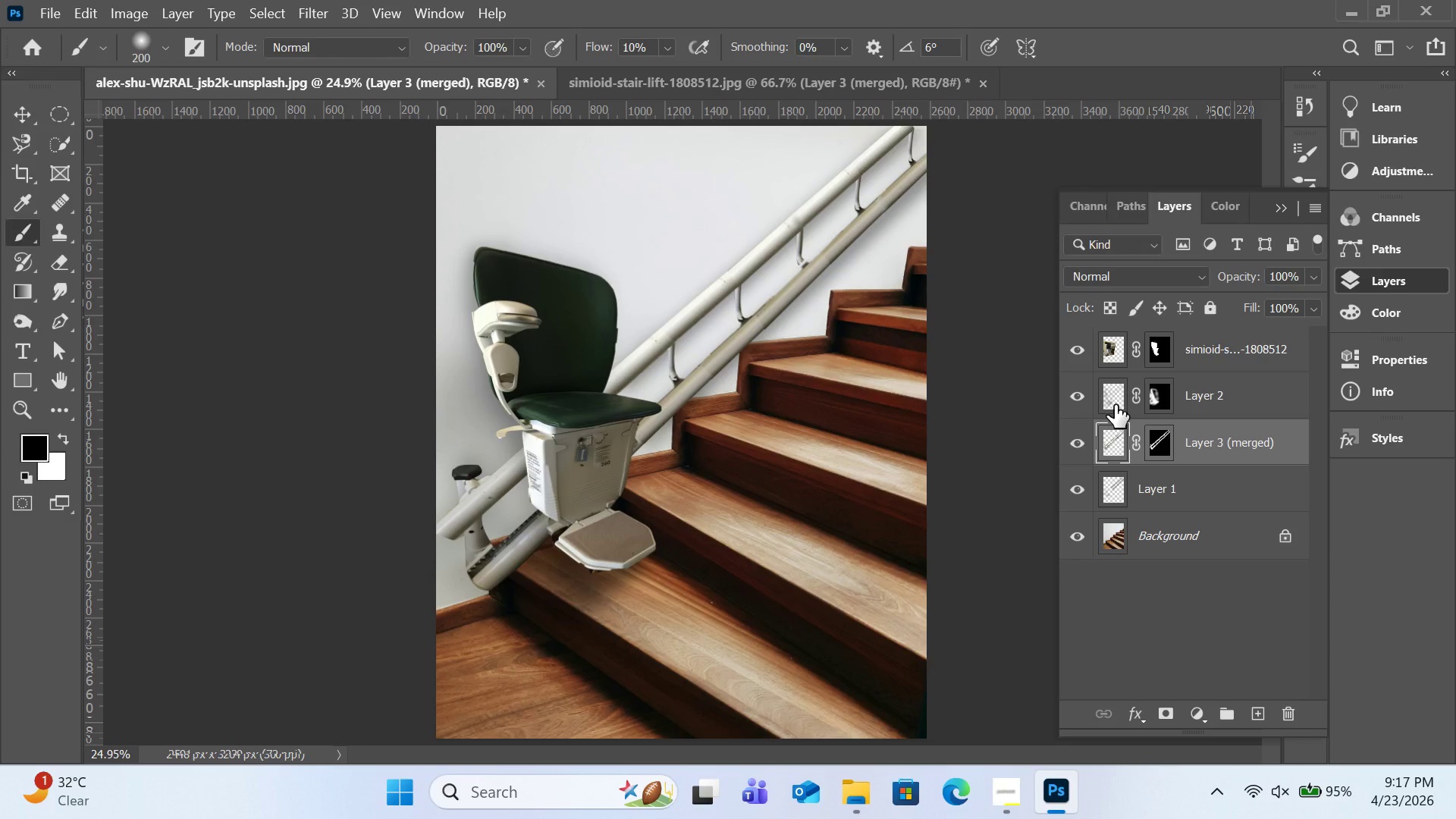 
key(Control+Equal)
 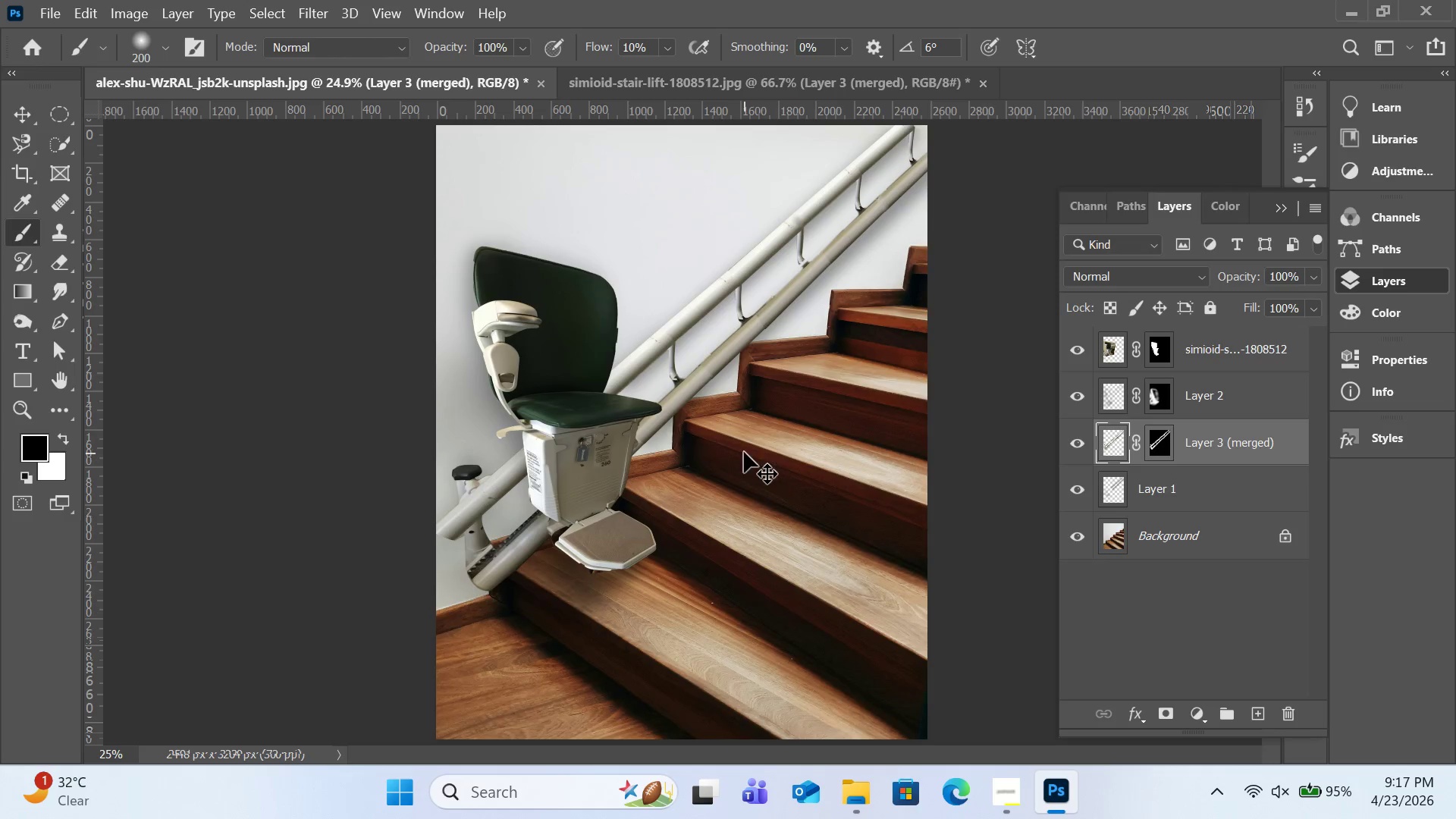 
key(Control+Equal)
 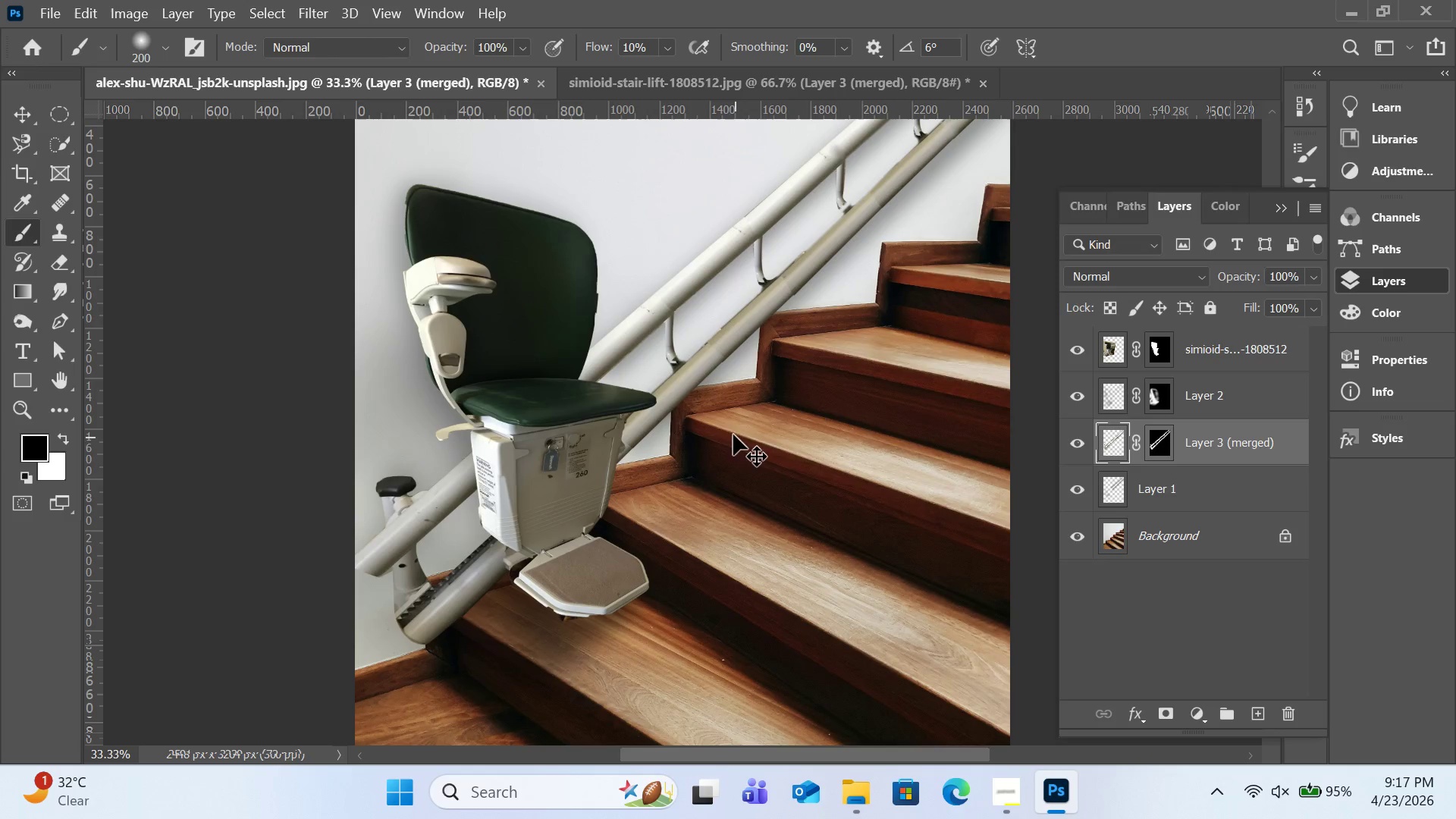 
key(Control+Equal)
 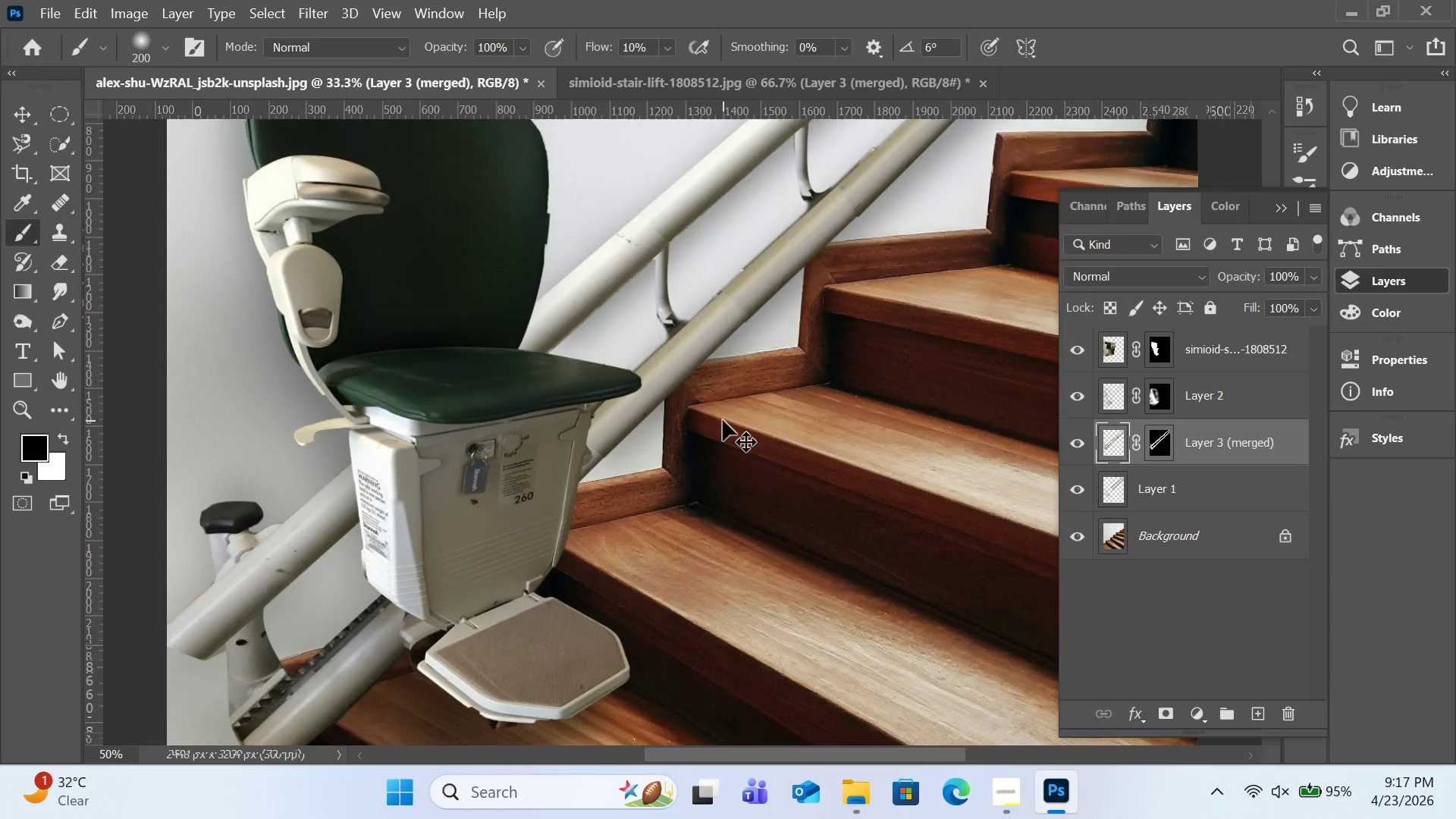 
key(Control+Equal)
 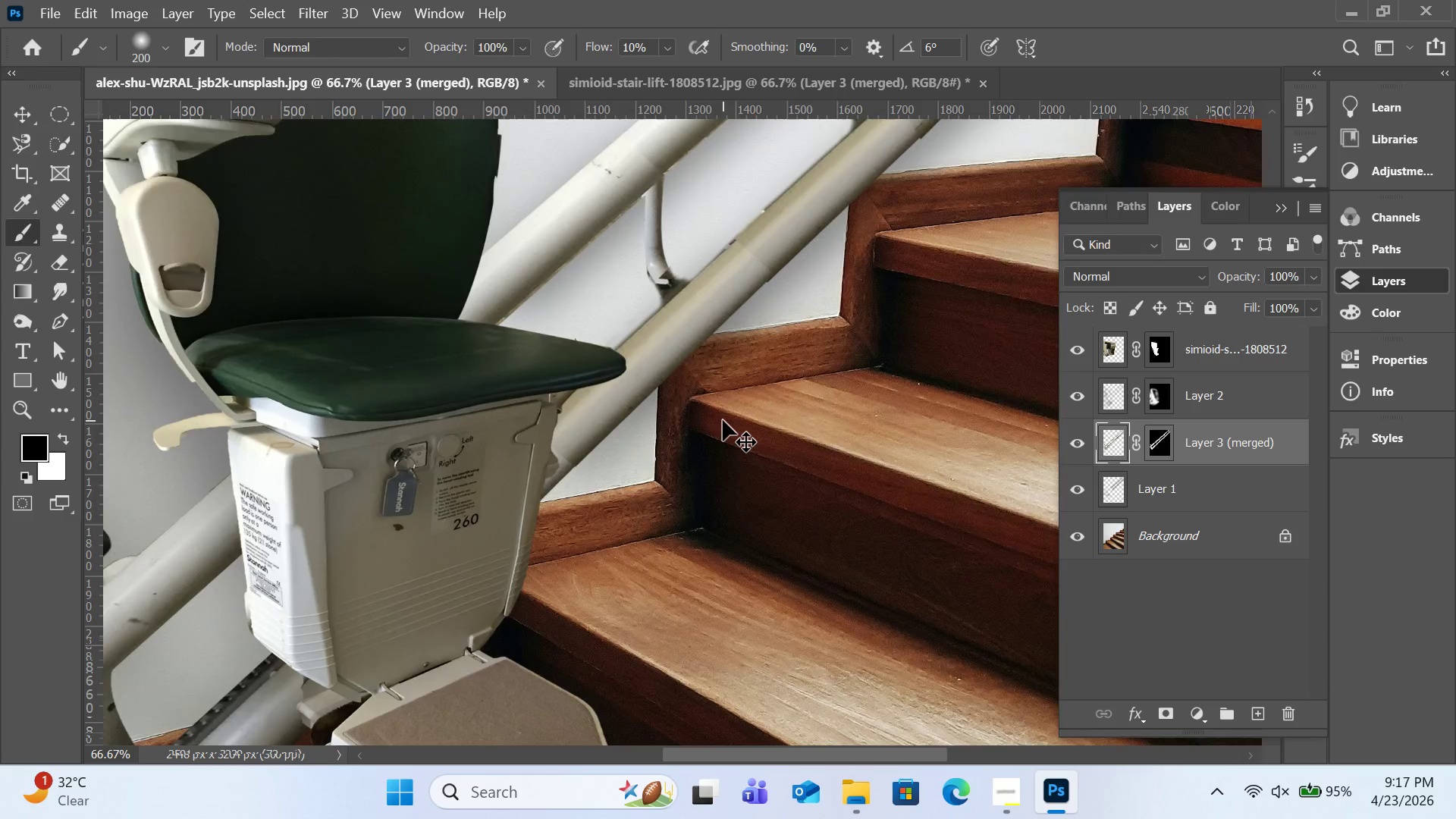 
key(Control+Equal)
 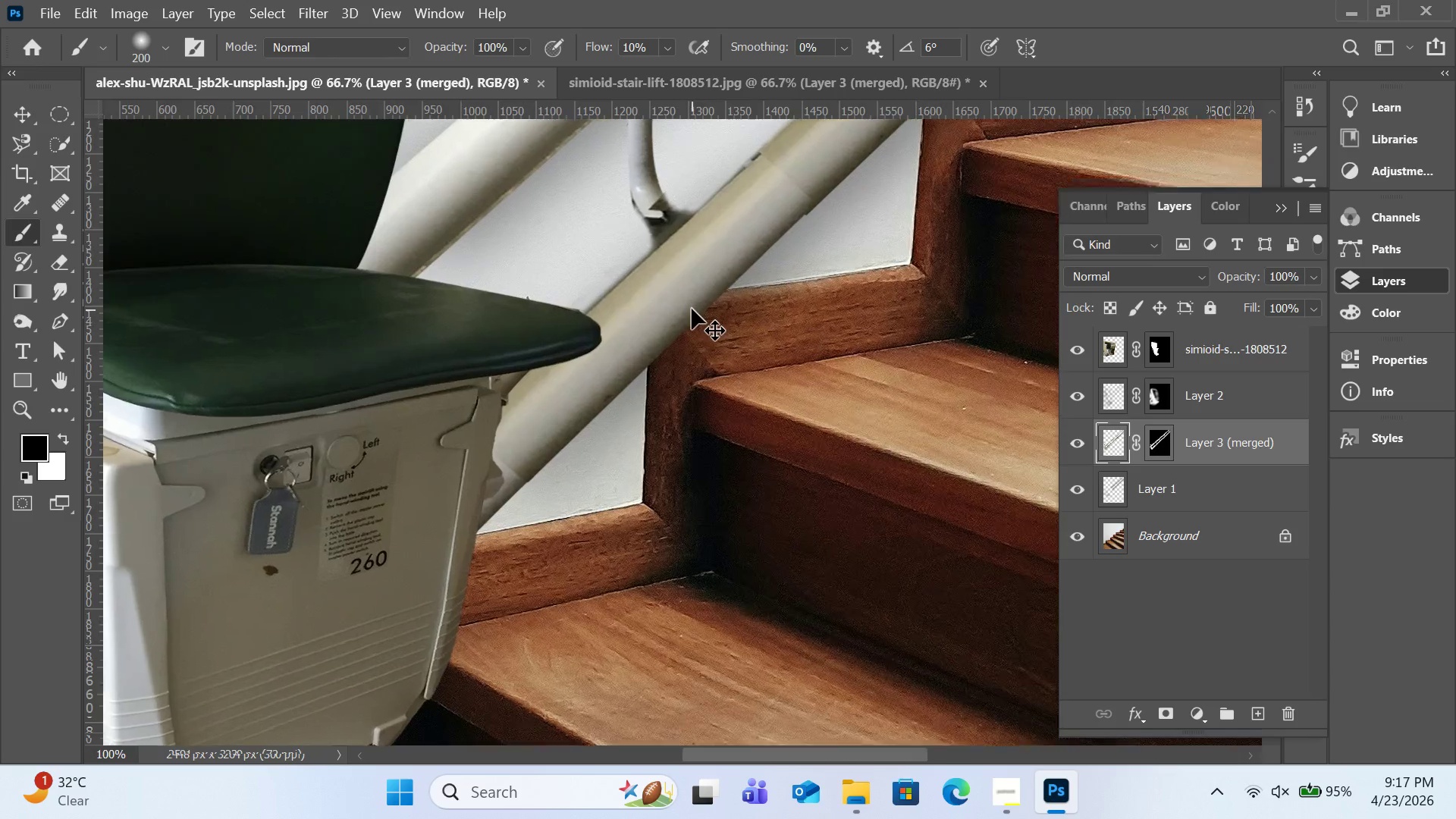 
key(Control+Equal)
 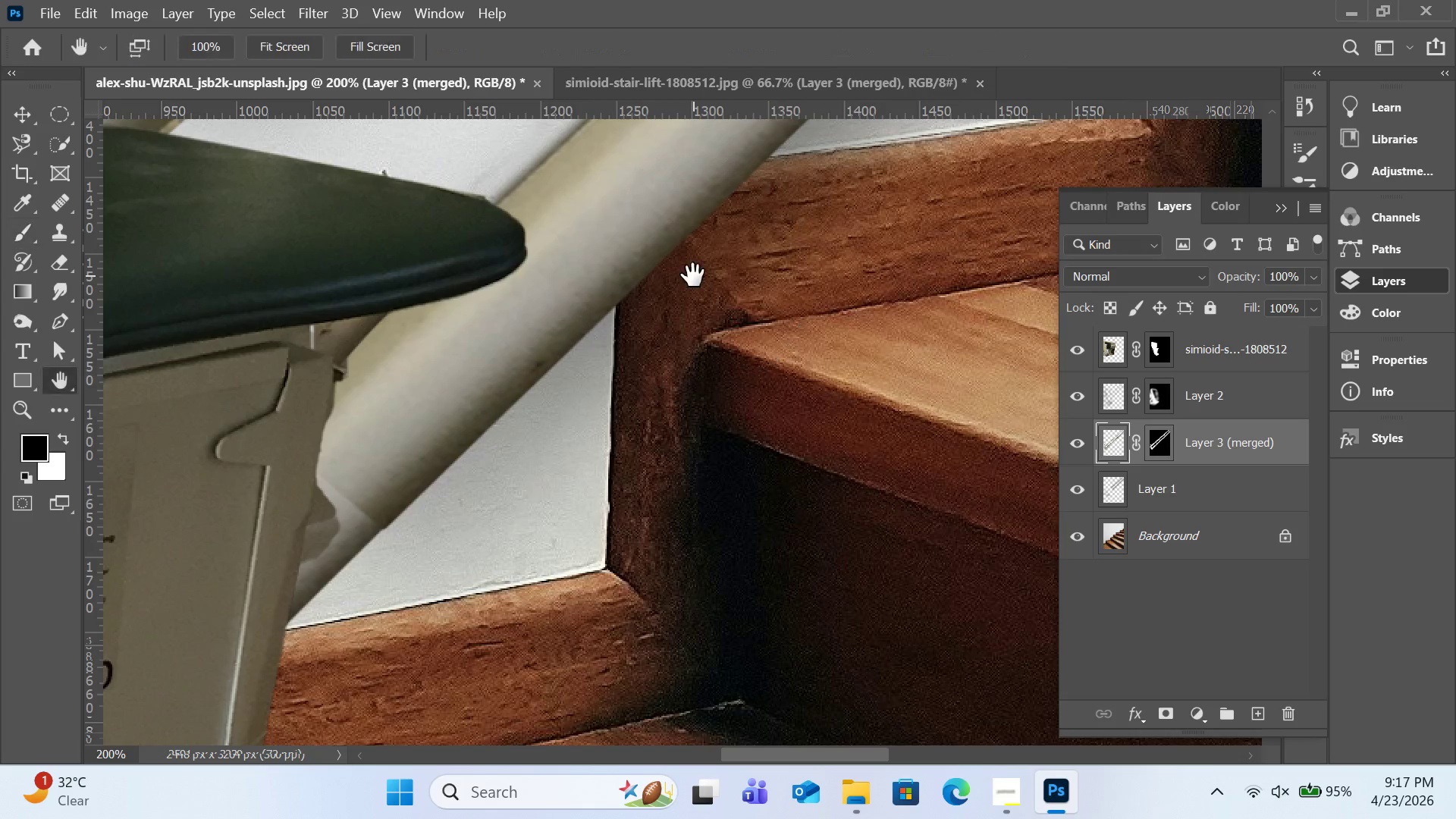 
key(H)
 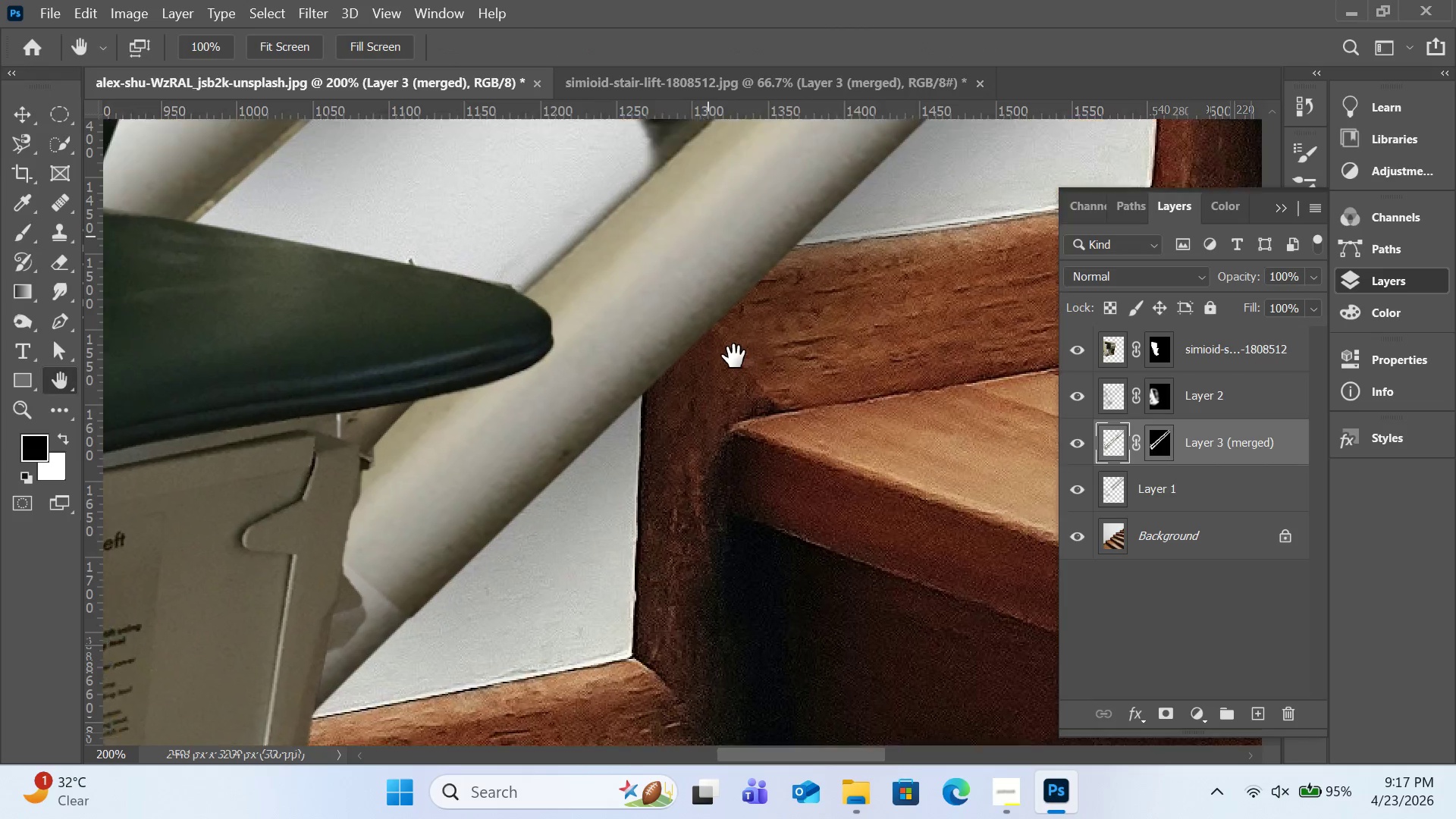 
left_click_drag(start_coordinate=[708, 236], to_coordinate=[702, 589])
 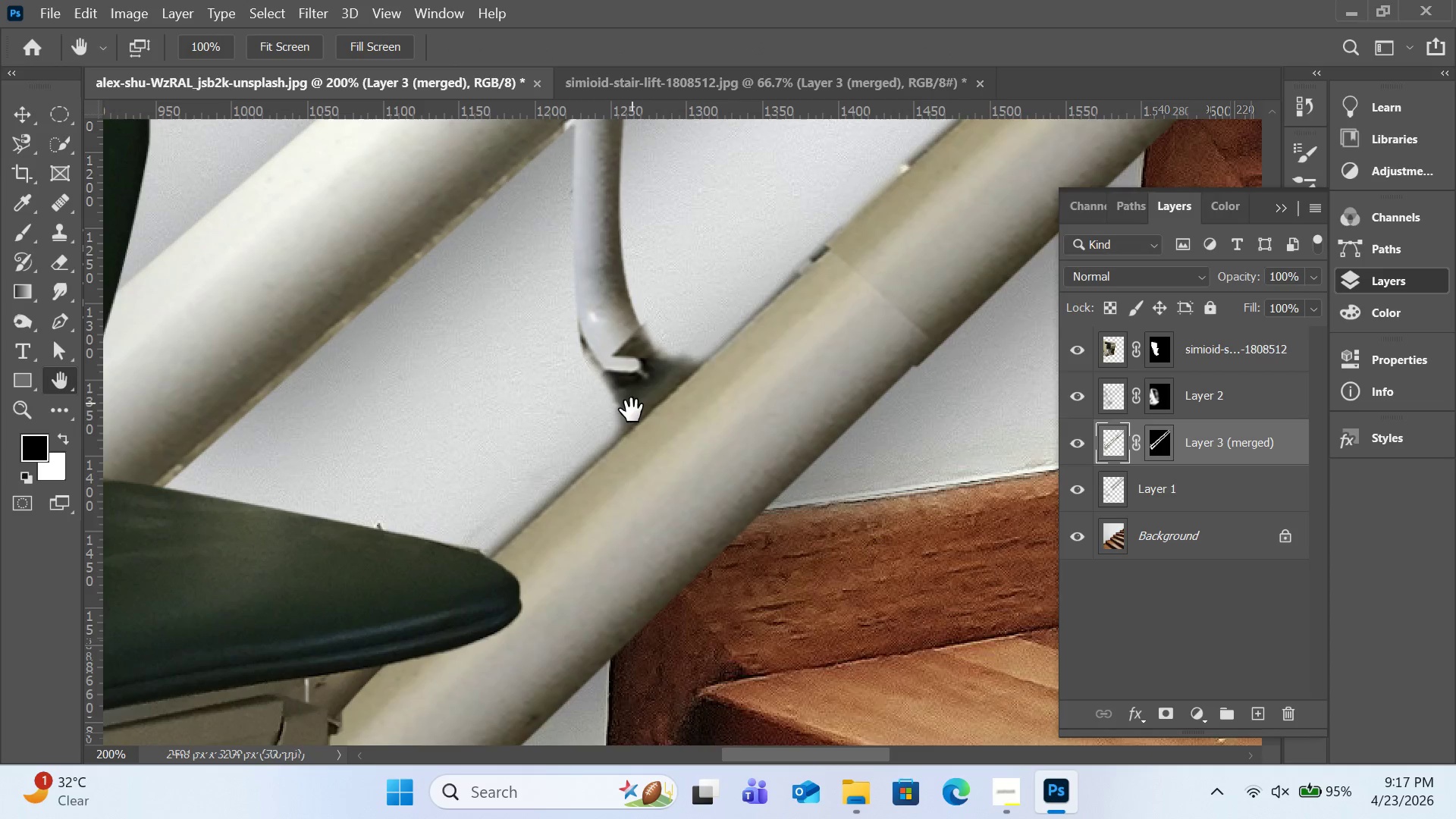 
left_click_drag(start_coordinate=[632, 391], to_coordinate=[618, 449])
 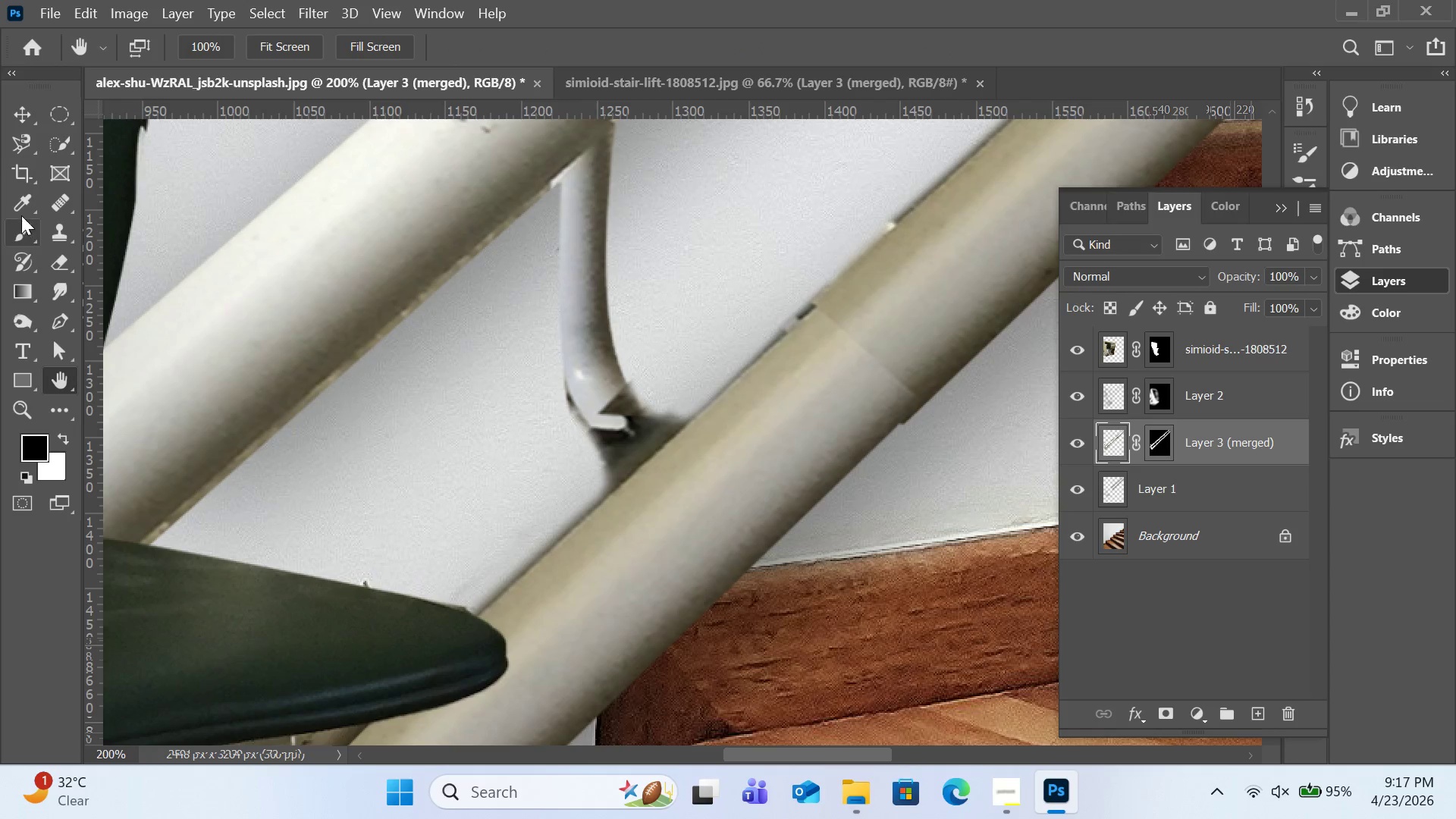 
mouse_move([53, 231])
 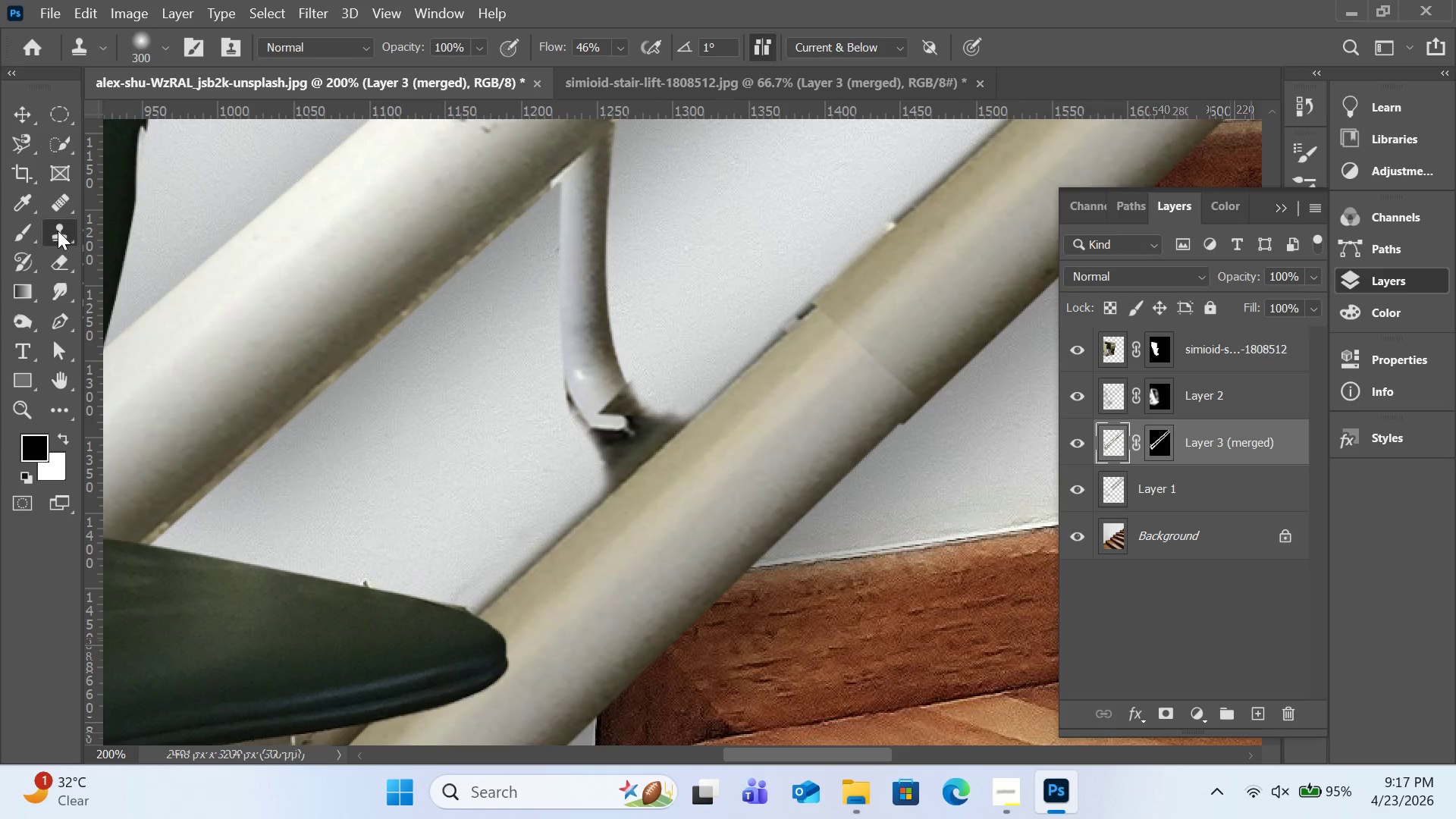 
left_click([58, 231])
 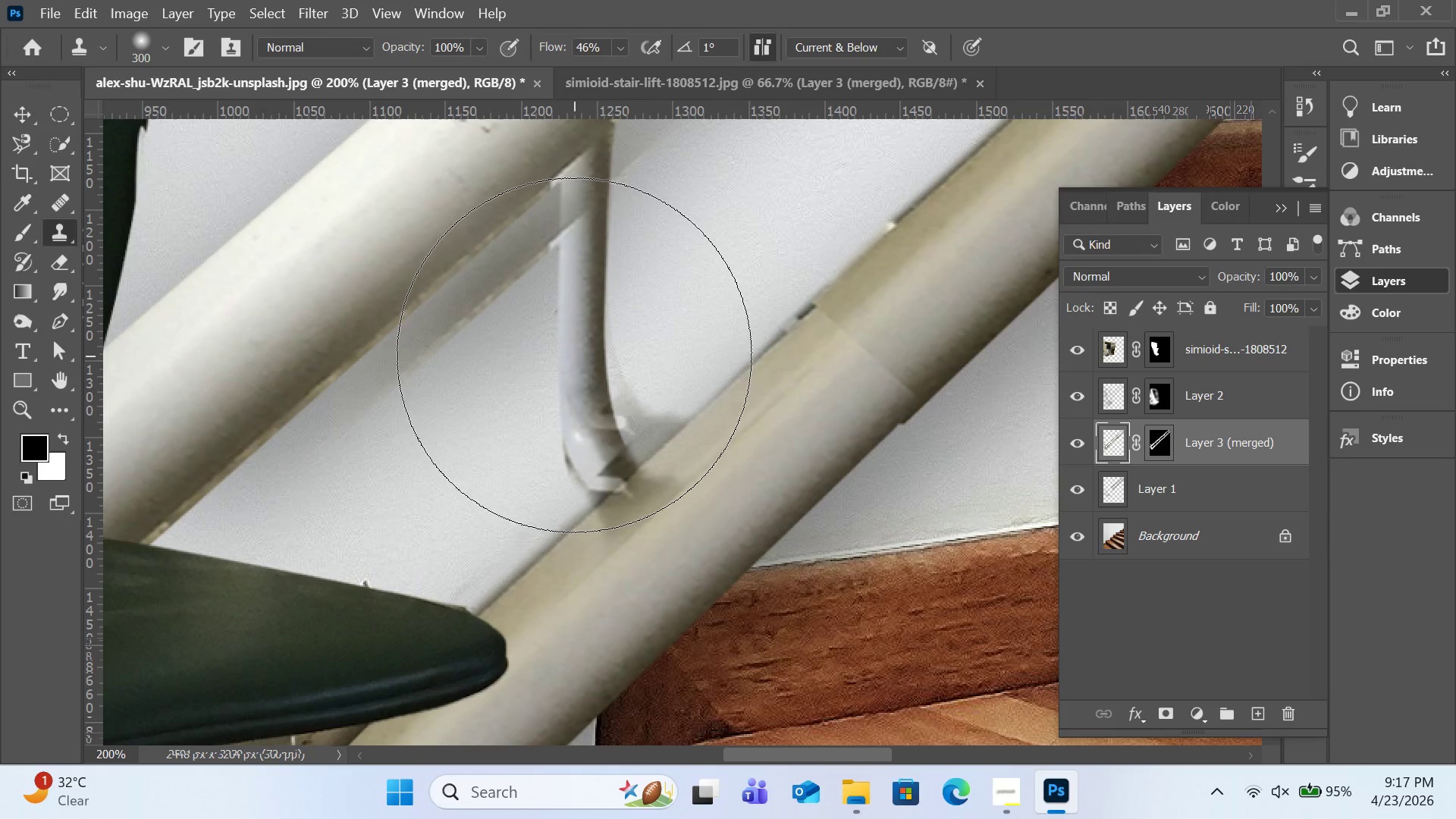 
key(BracketLeft)
 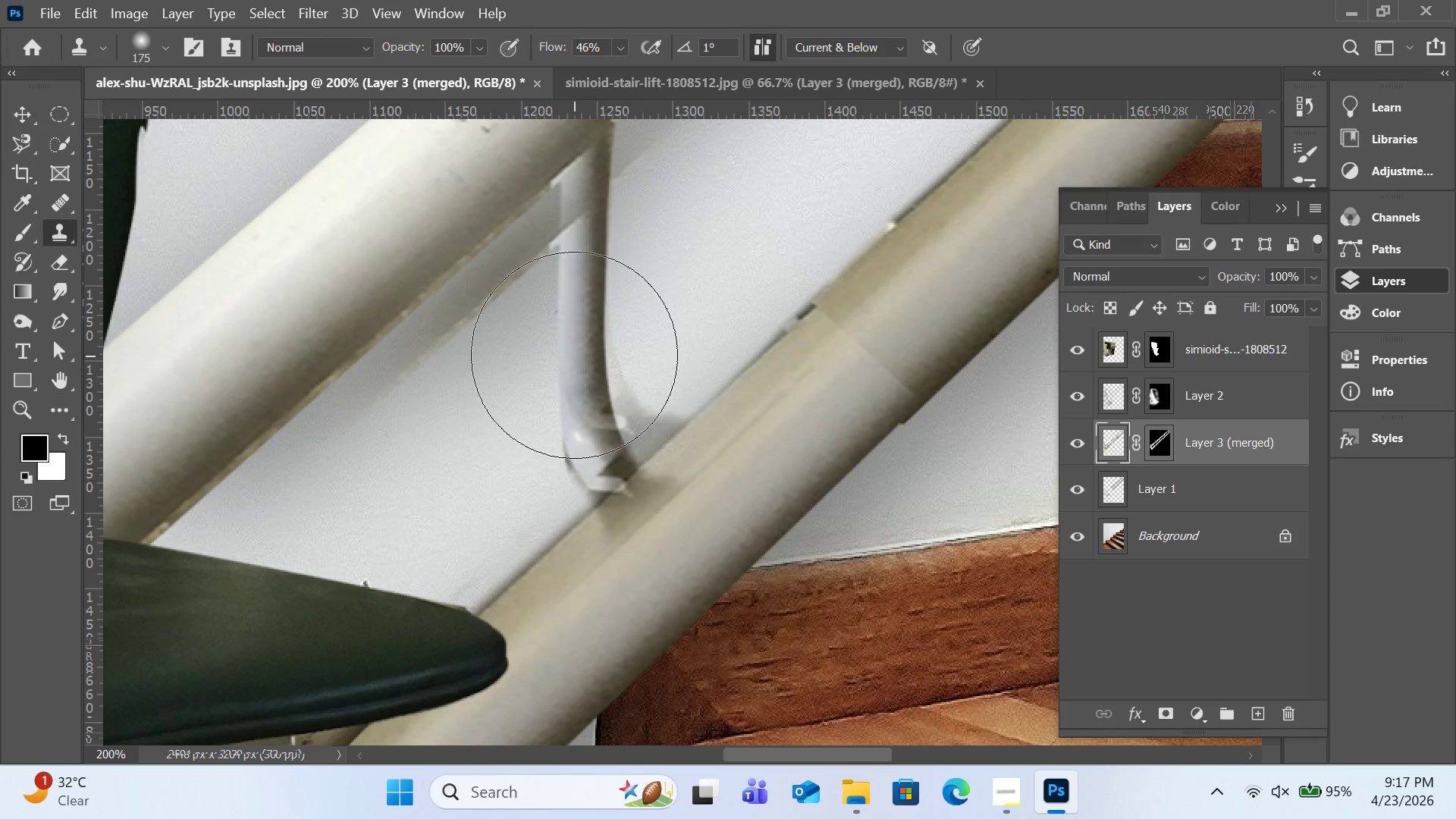 
key(BracketLeft)
 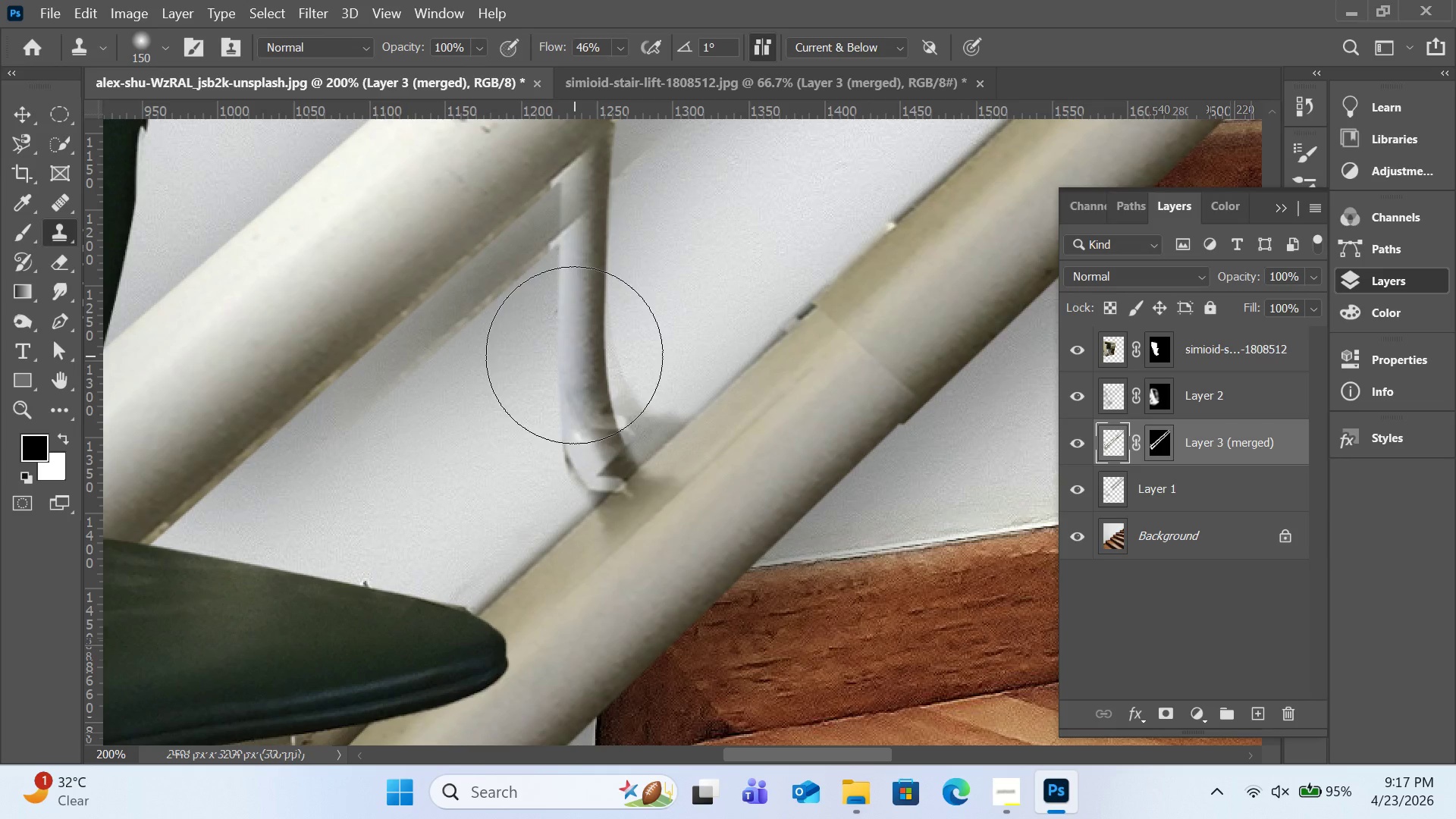 
key(BracketLeft)
 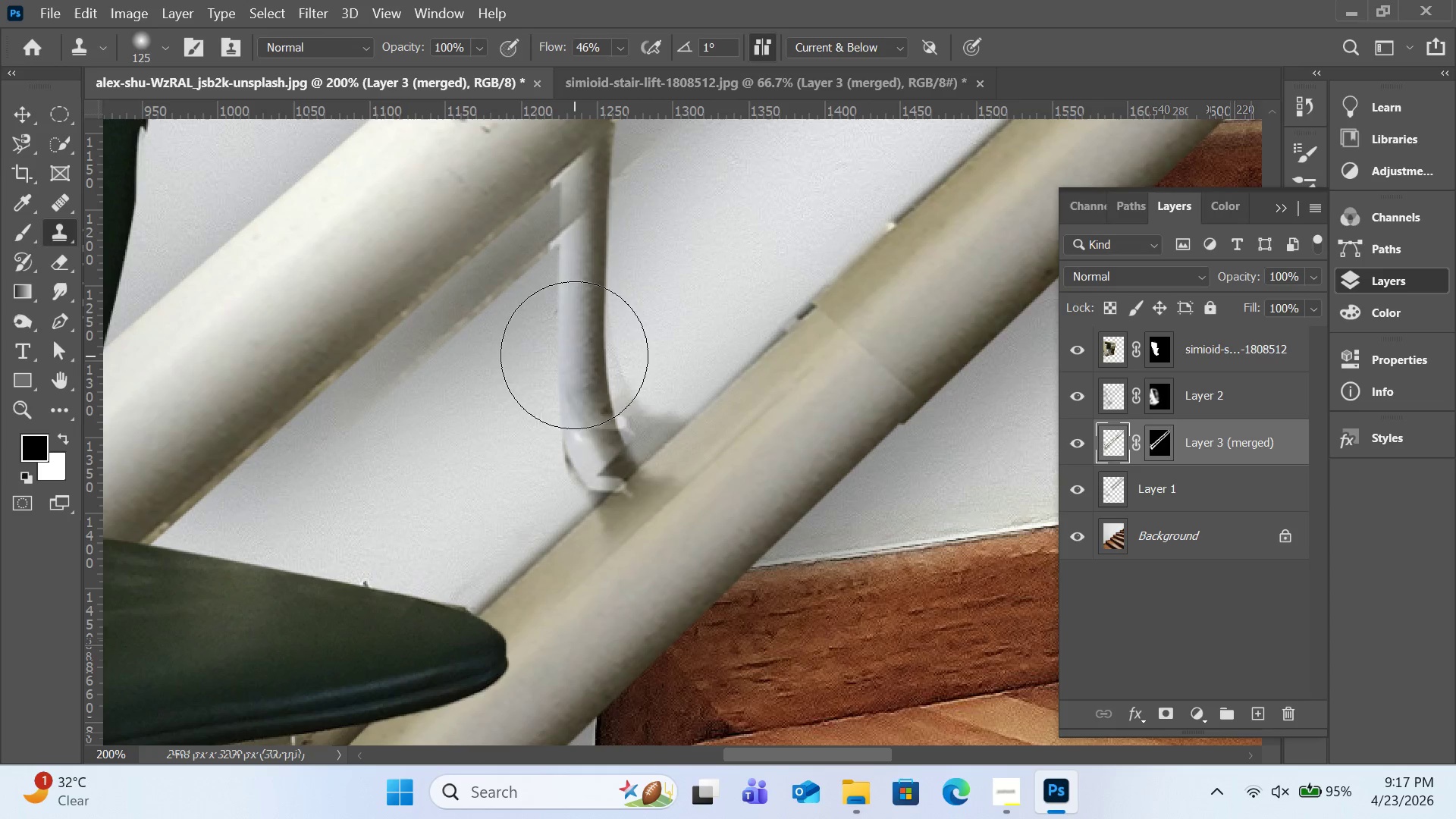 
key(BracketLeft)
 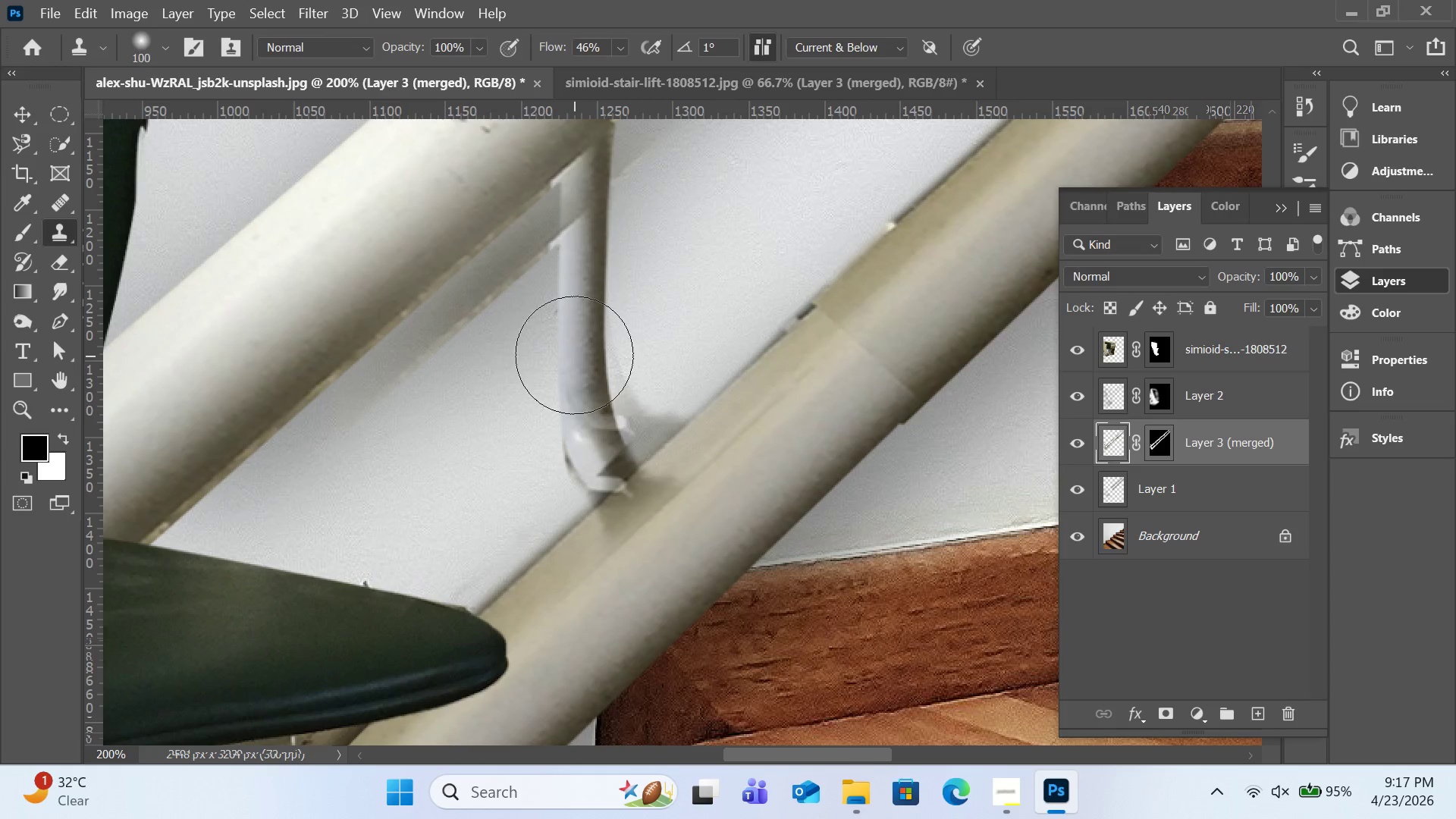 
key(BracketLeft)
 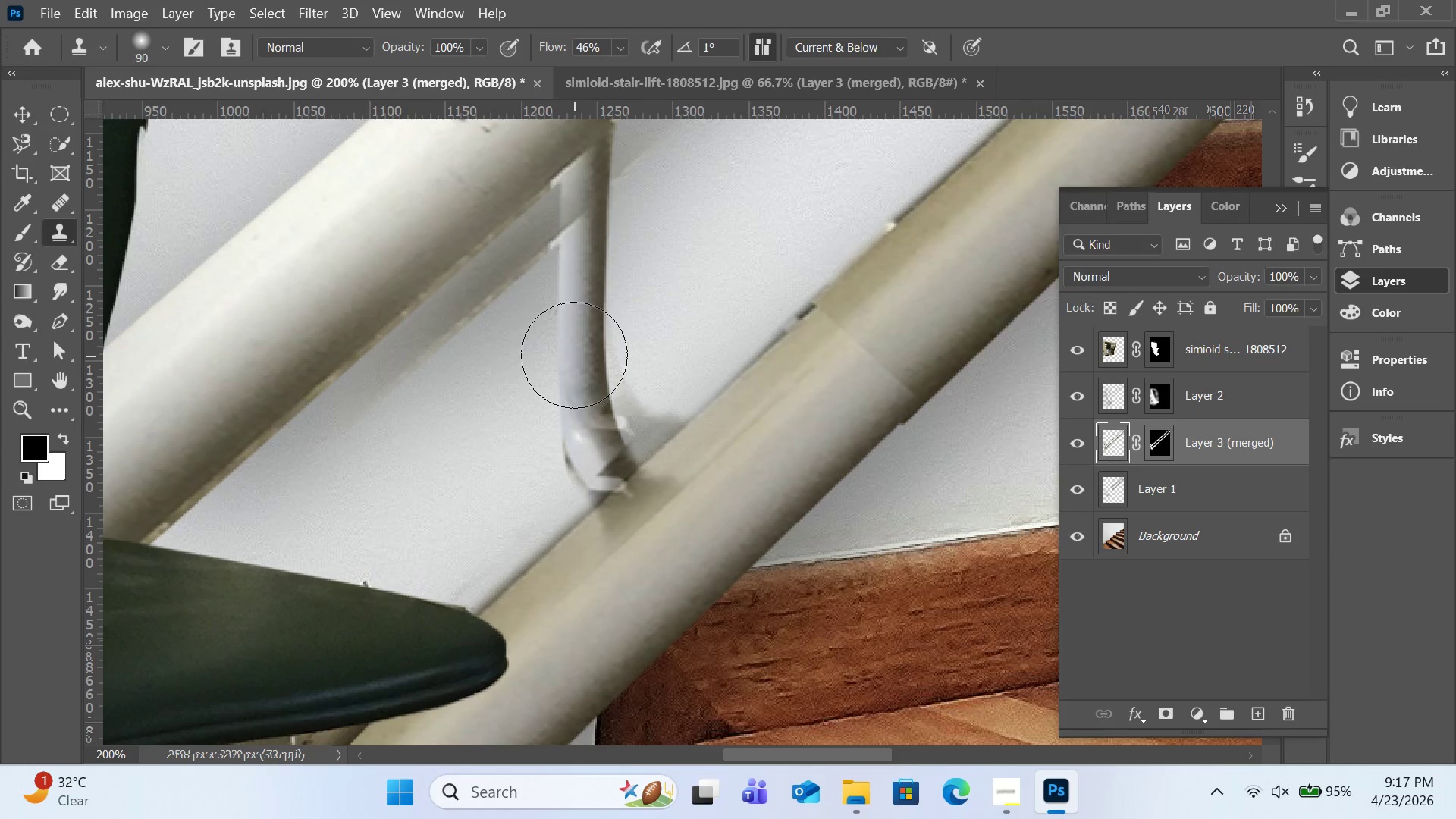 
key(BracketLeft)
 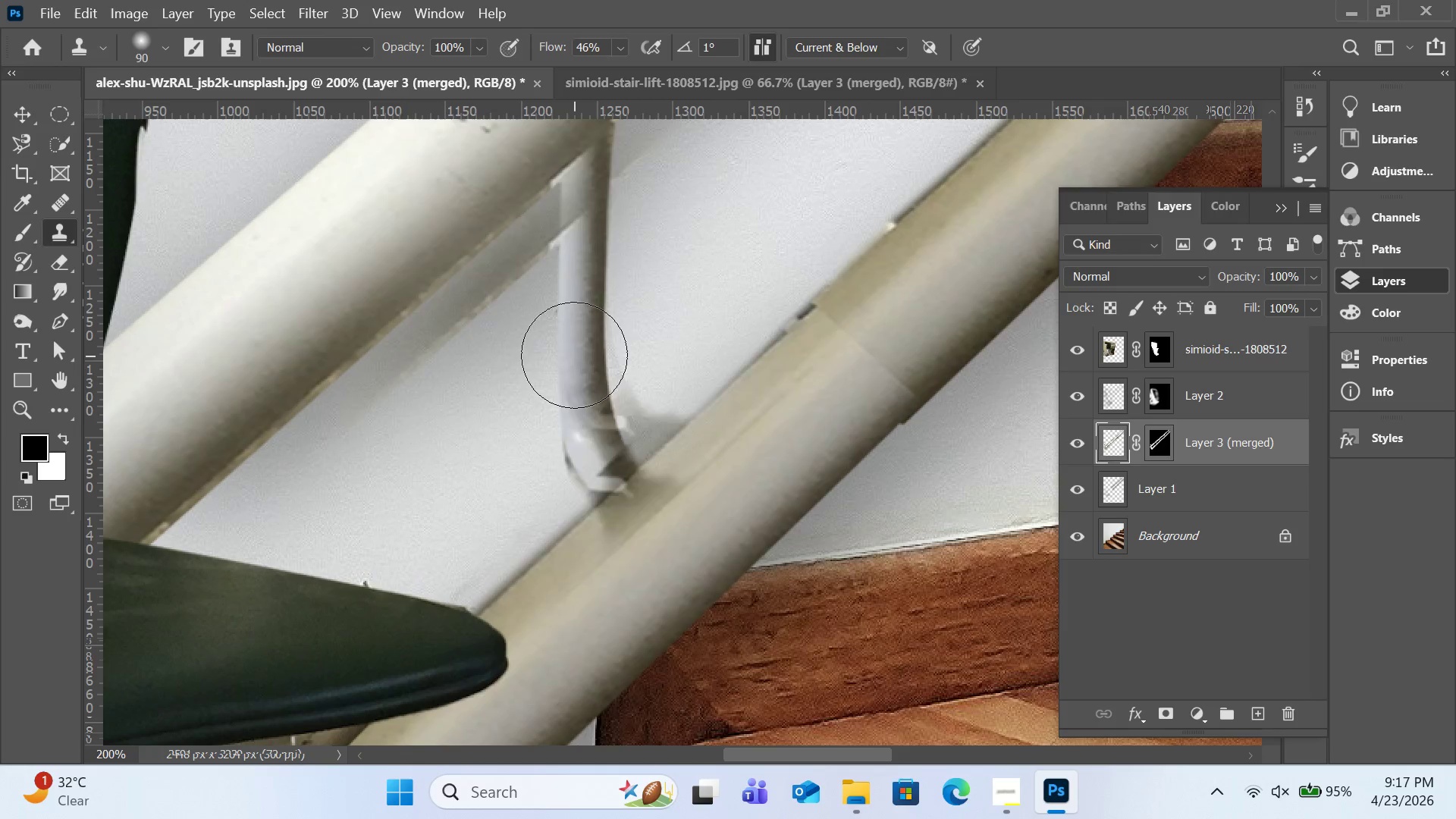 
key(BracketLeft)
 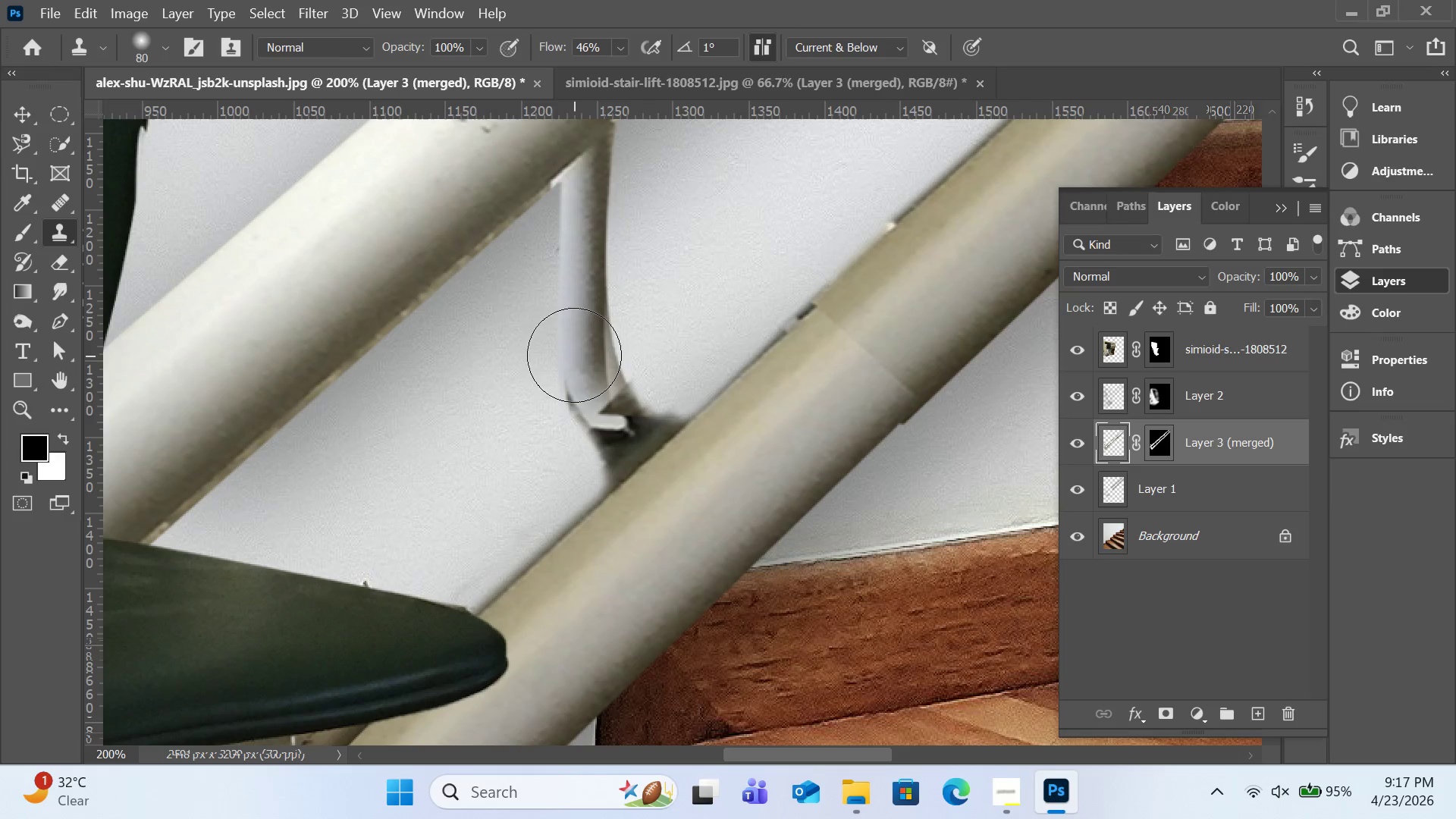 
key(BracketLeft)
 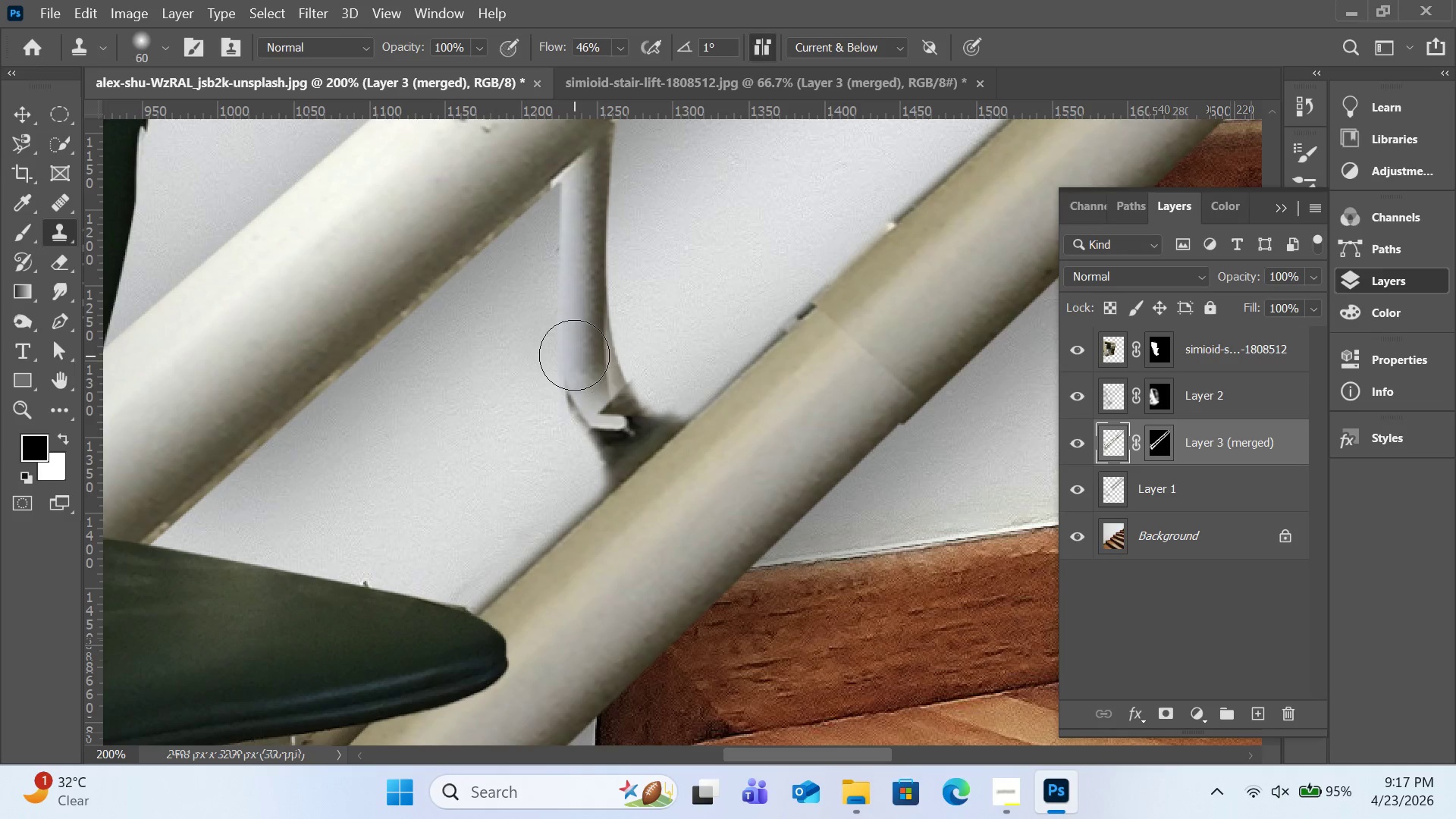 
key(BracketLeft)
 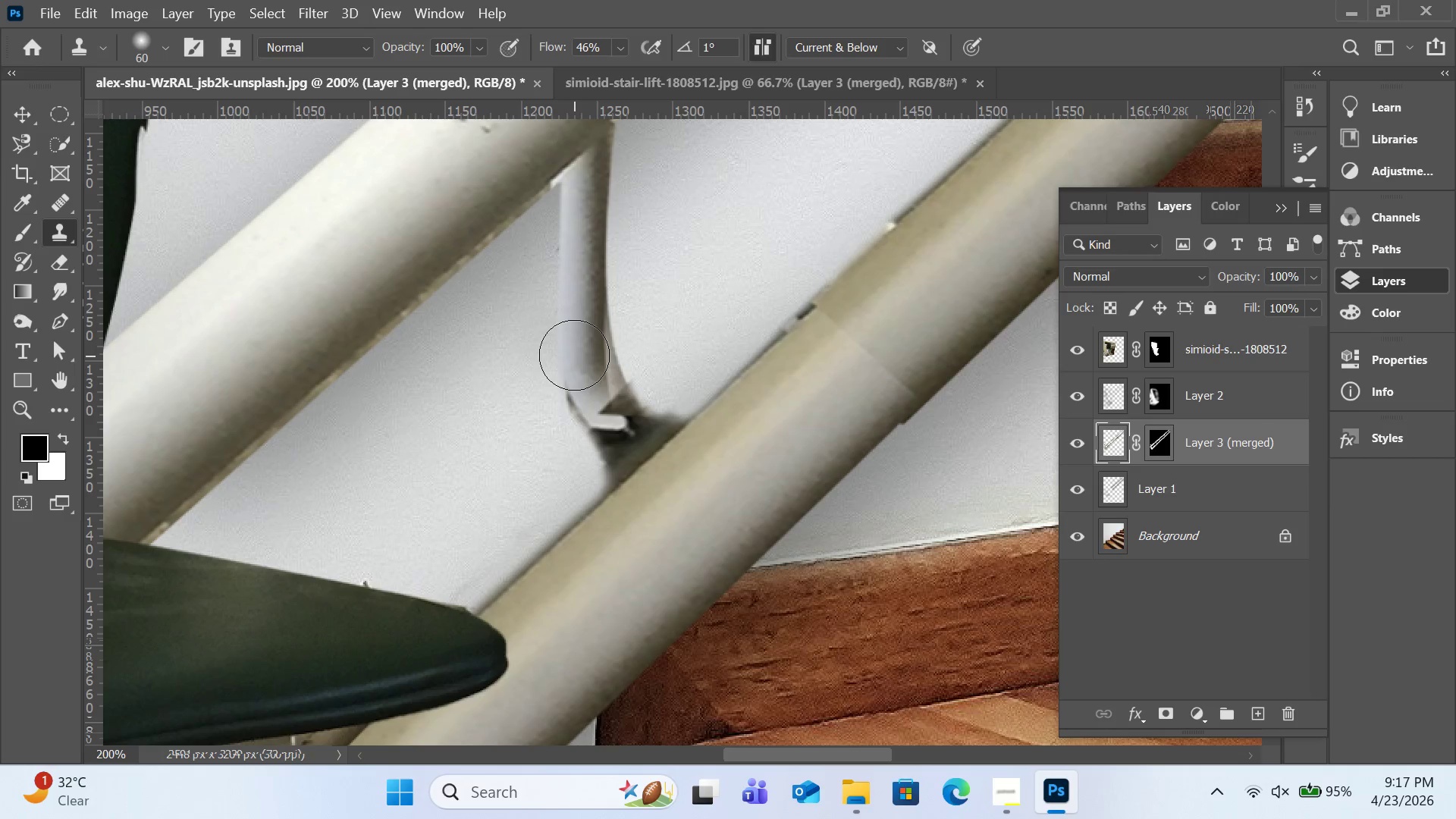 
key(BracketLeft)
 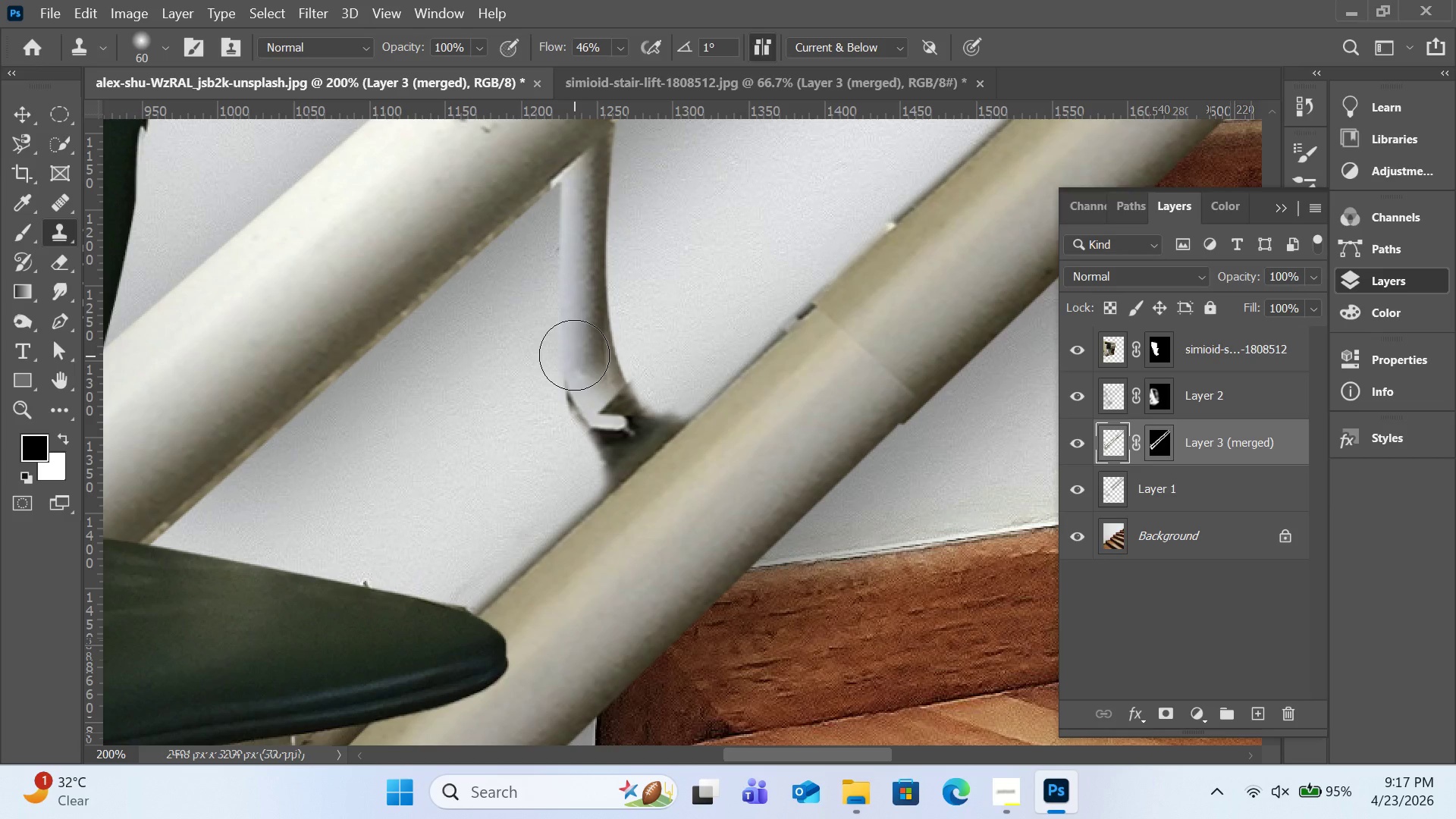 
key(BracketLeft)
 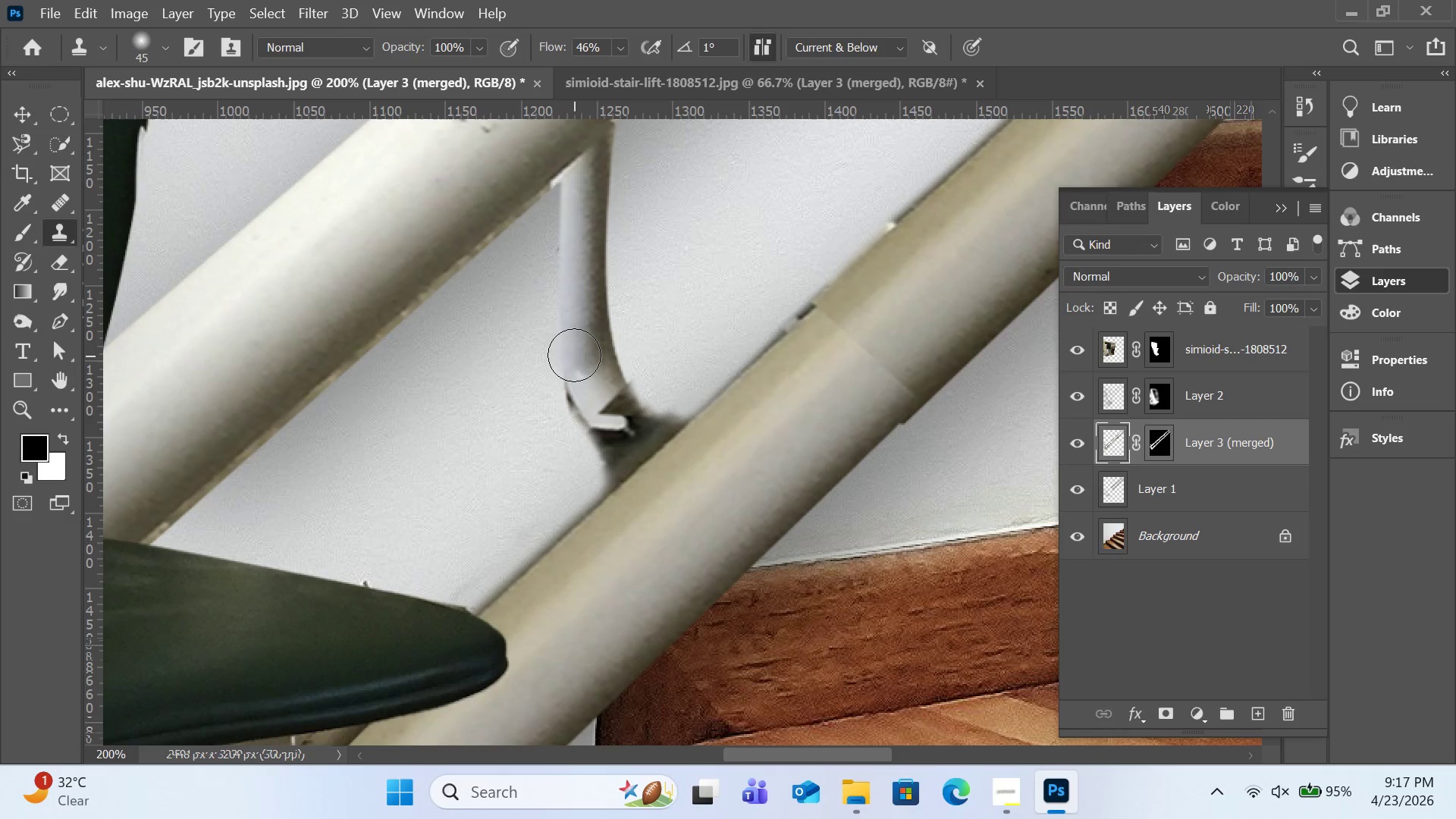 
key(BracketLeft)
 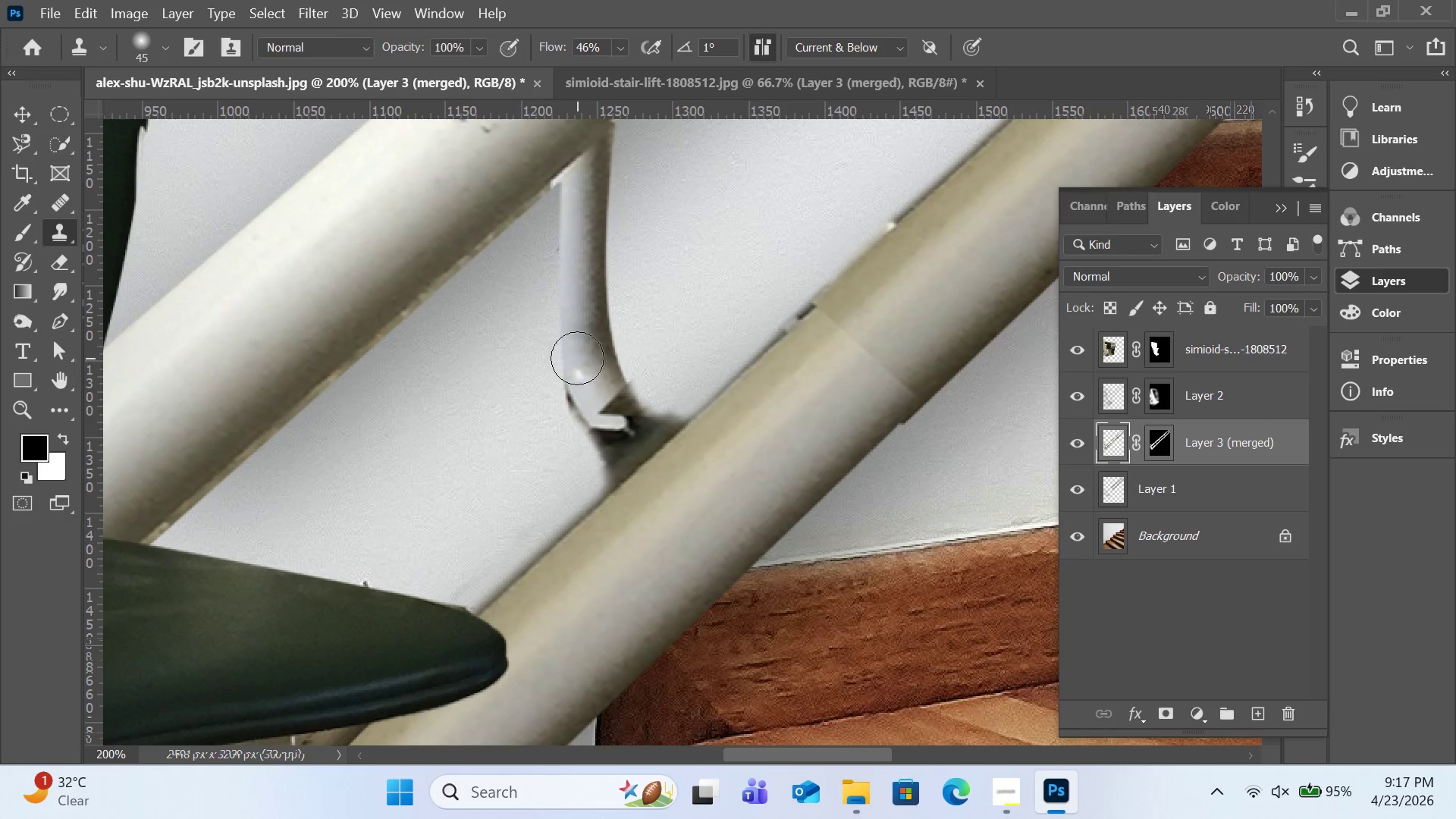 
hold_key(key=AltLeft, duration=1.26)
left_click([599, 392])
 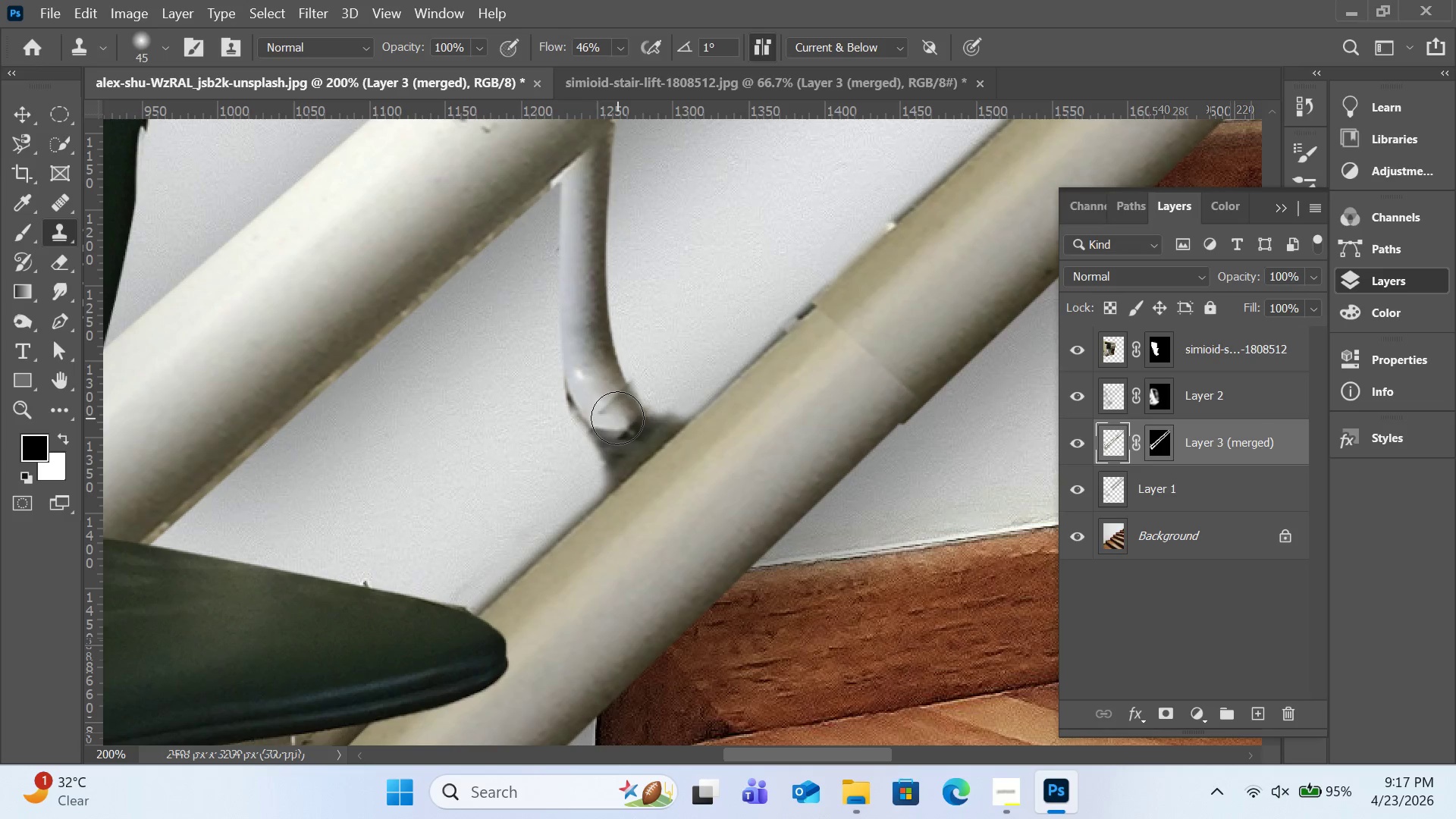 
left_click_drag(start_coordinate=[617, 418], to_coordinate=[625, 421])
 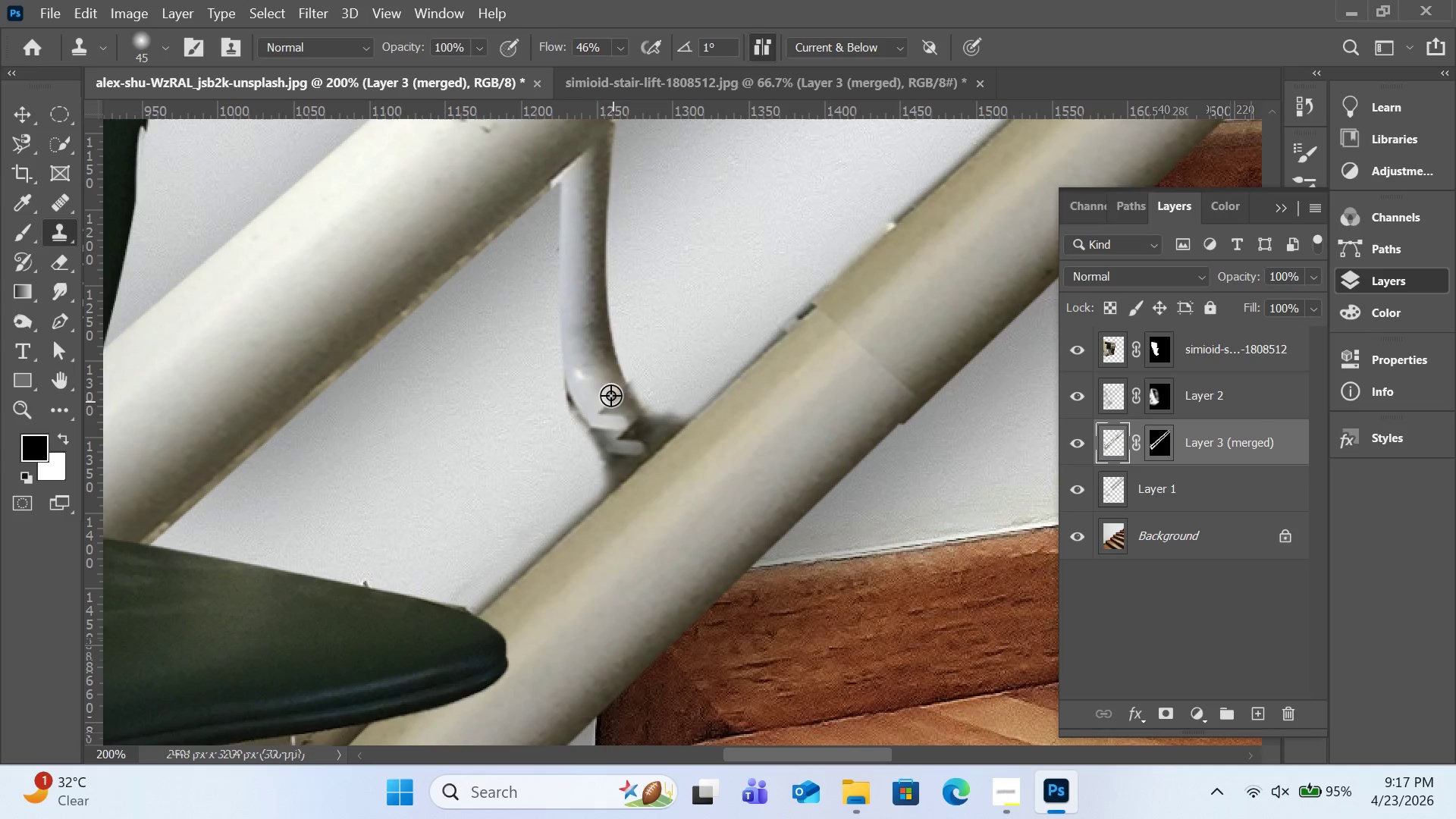 
hold_key(key=AltLeft, duration=0.5)
left_click([604, 377])
 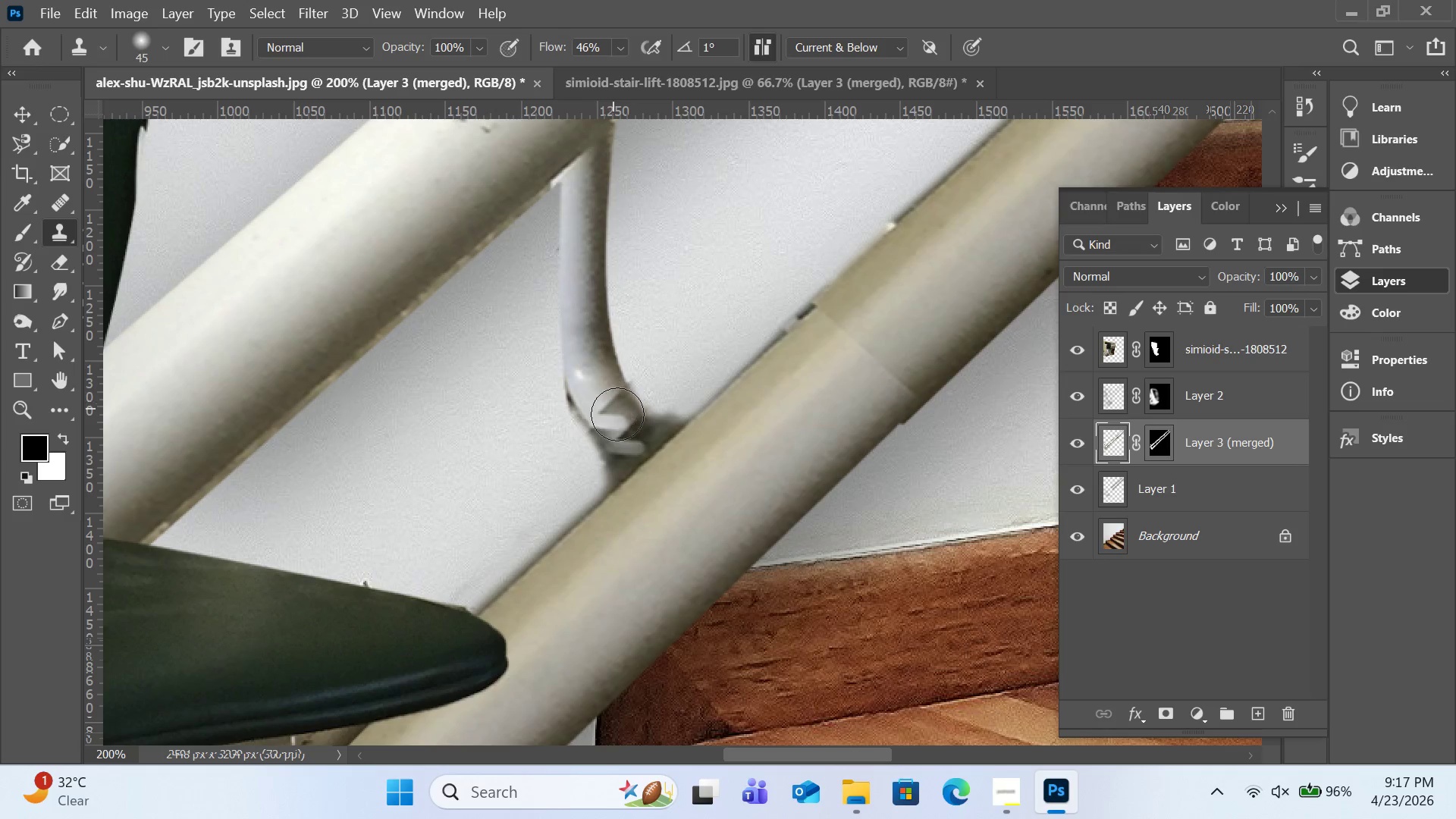 
left_click_drag(start_coordinate=[611, 407], to_coordinate=[623, 434])
 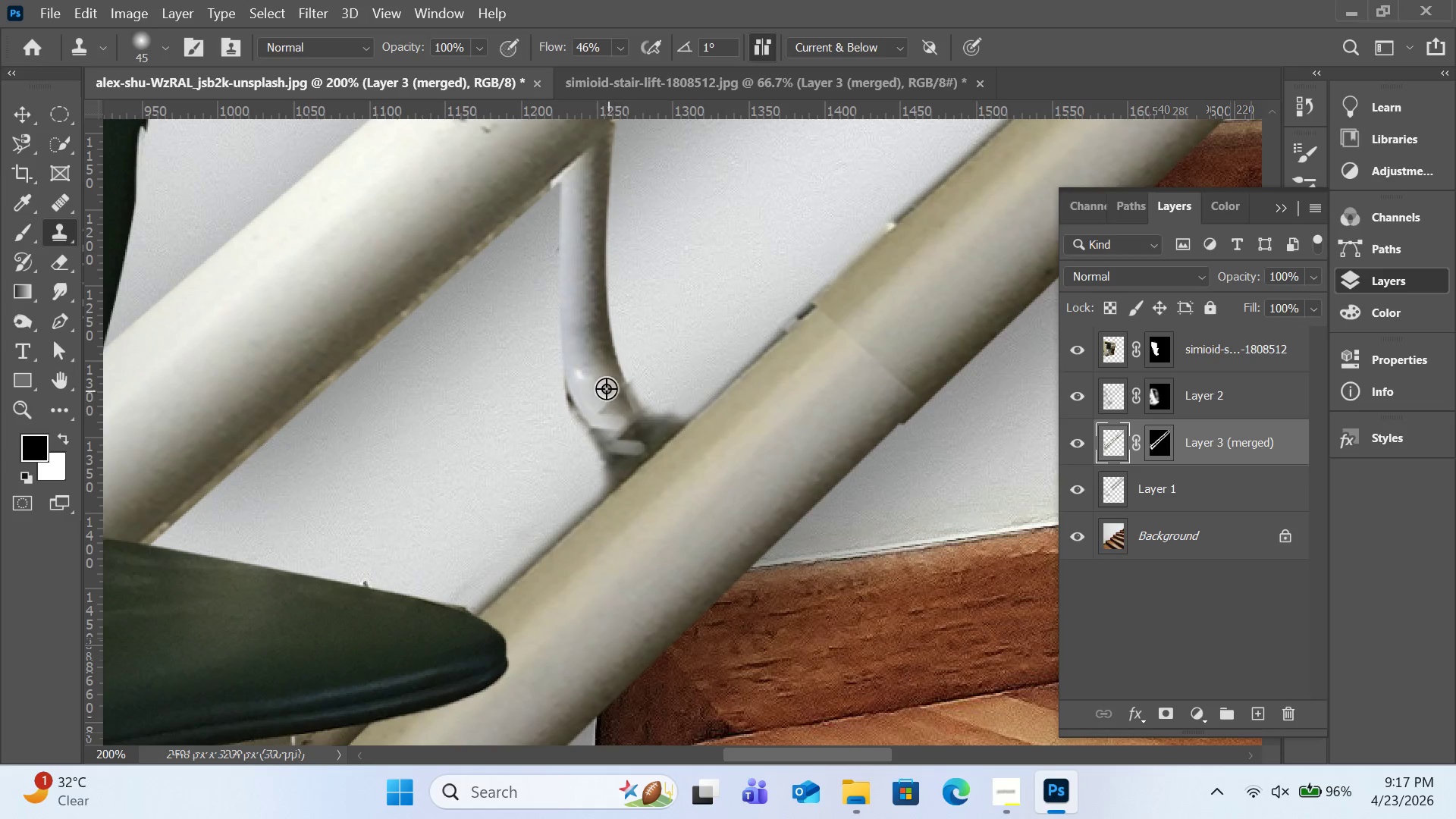 
hold_key(key=AltLeft, duration=0.55)
left_click([601, 384])
 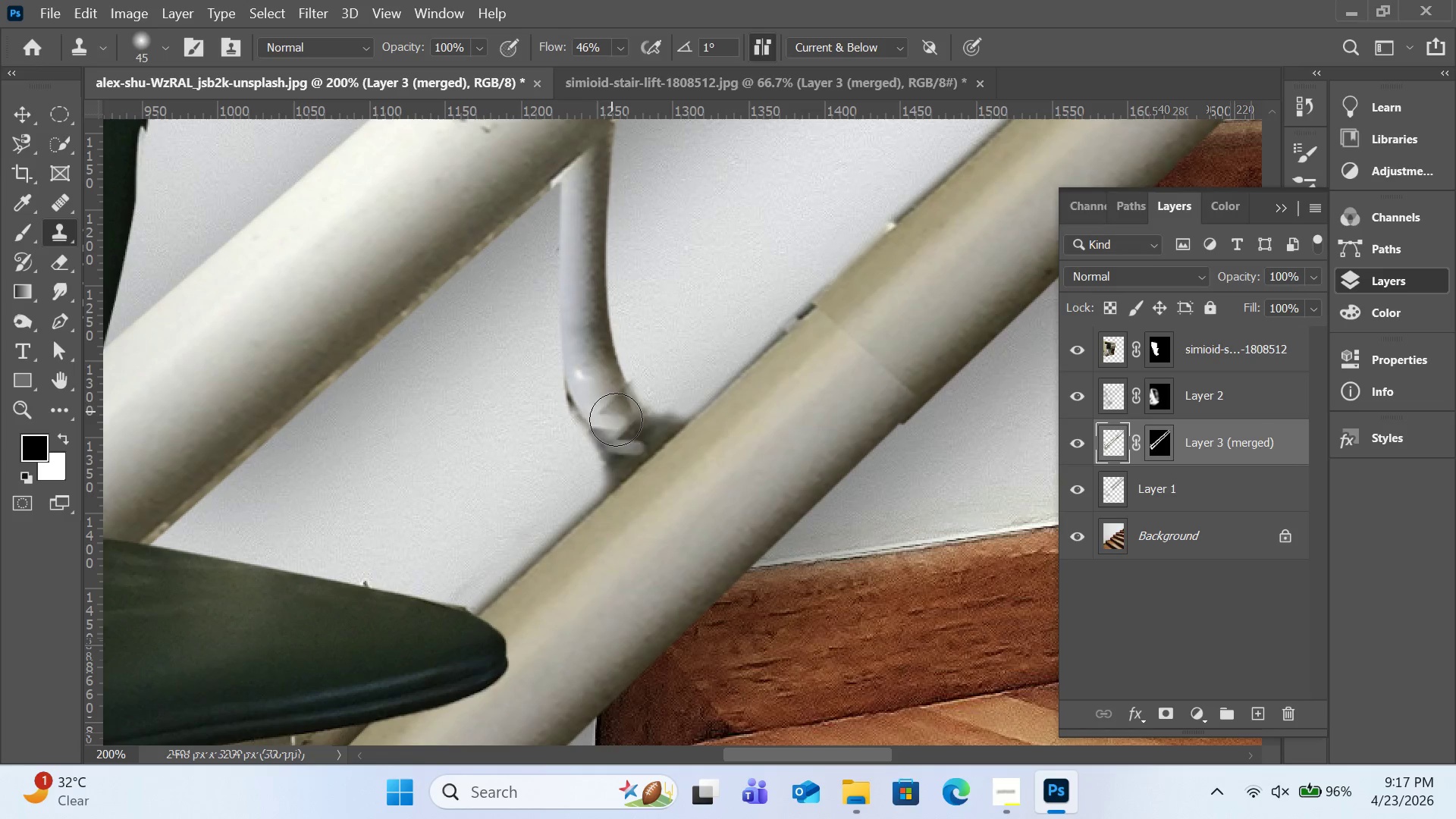 
left_click_drag(start_coordinate=[610, 407], to_coordinate=[630, 444])
 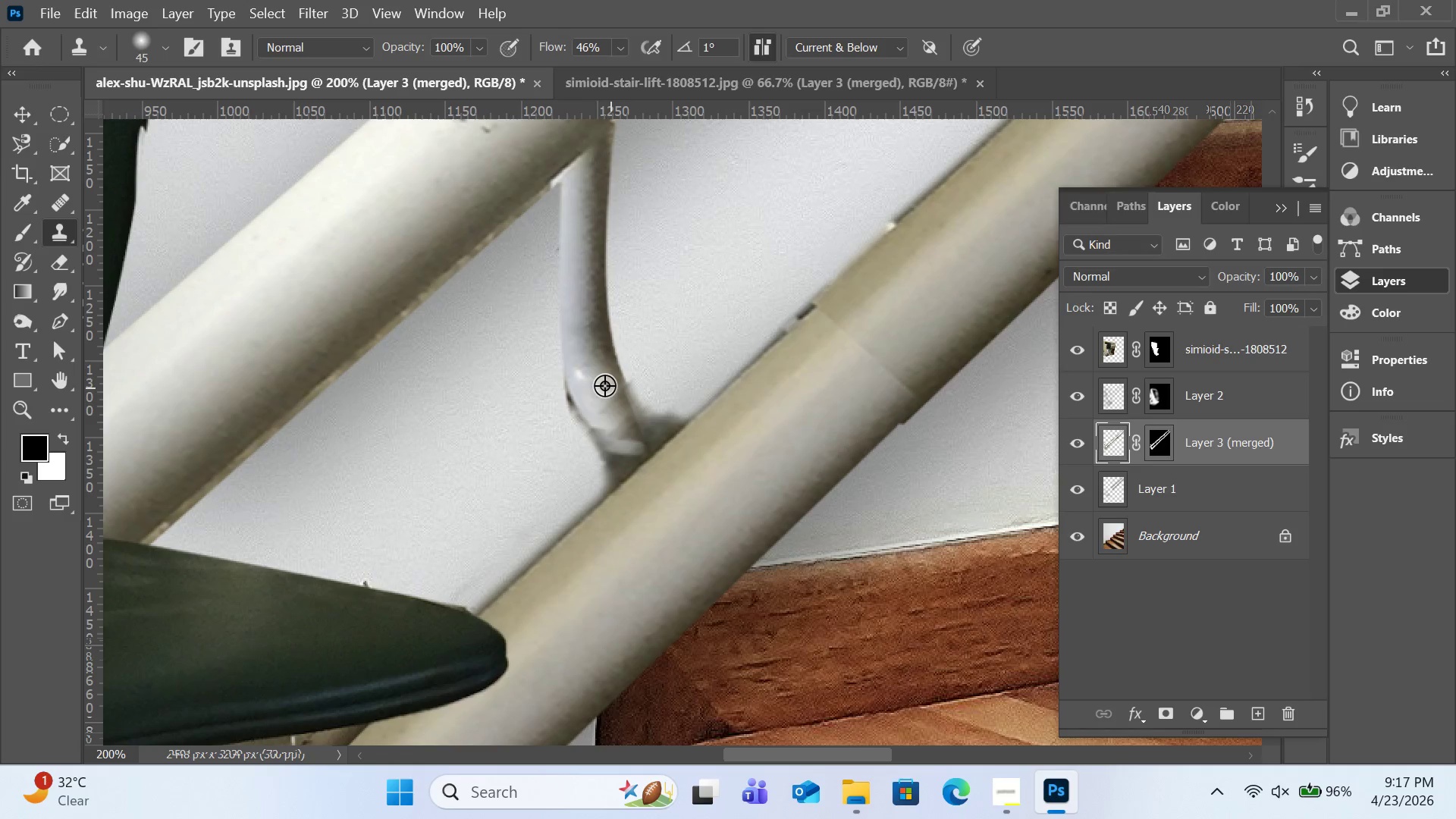 
hold_key(key=AltLeft, duration=0.36)
left_click([602, 385])
 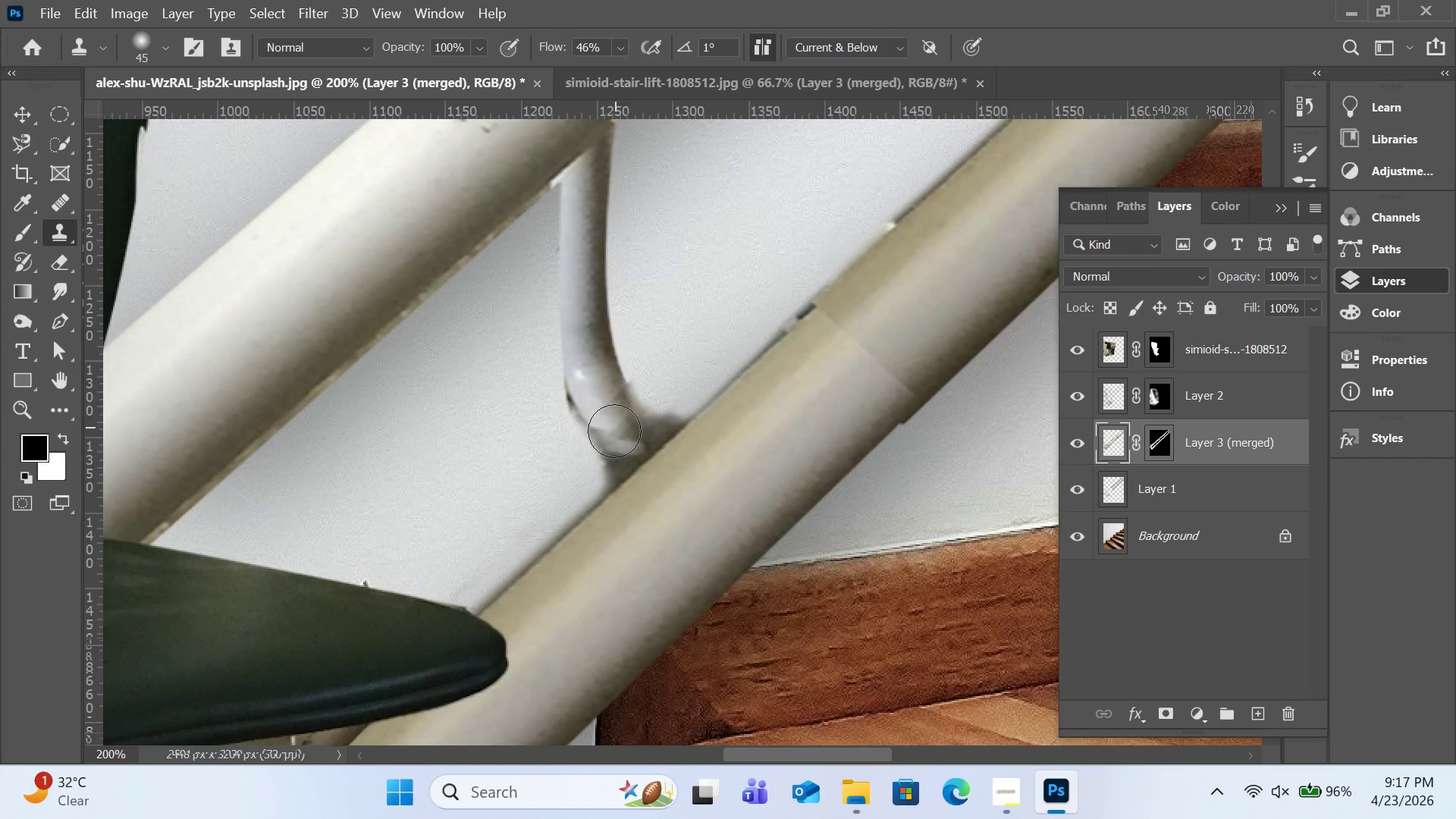 
left_click_drag(start_coordinate=[615, 427], to_coordinate=[623, 450])
 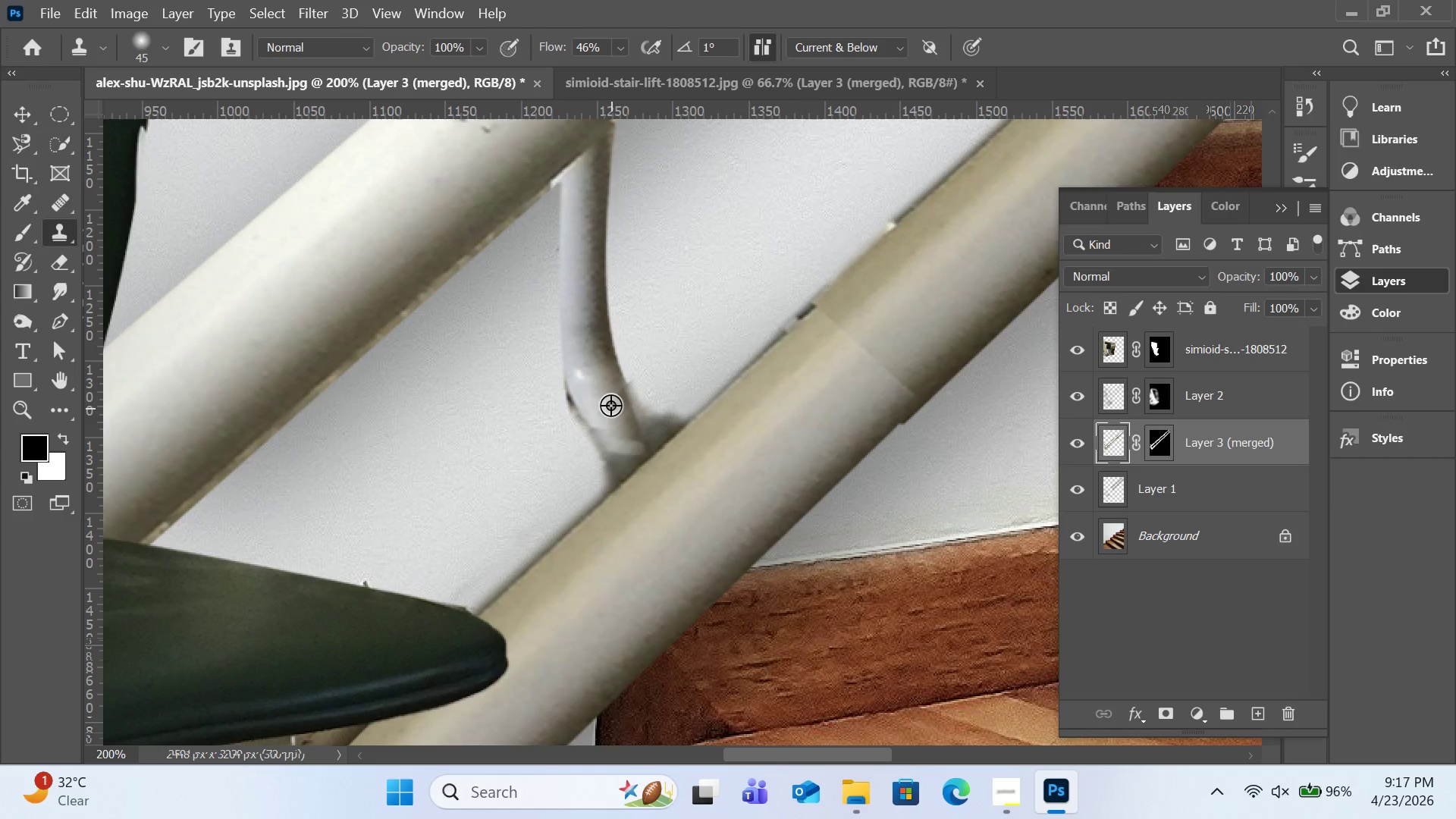 
hold_key(key=AltLeft, duration=0.47)
 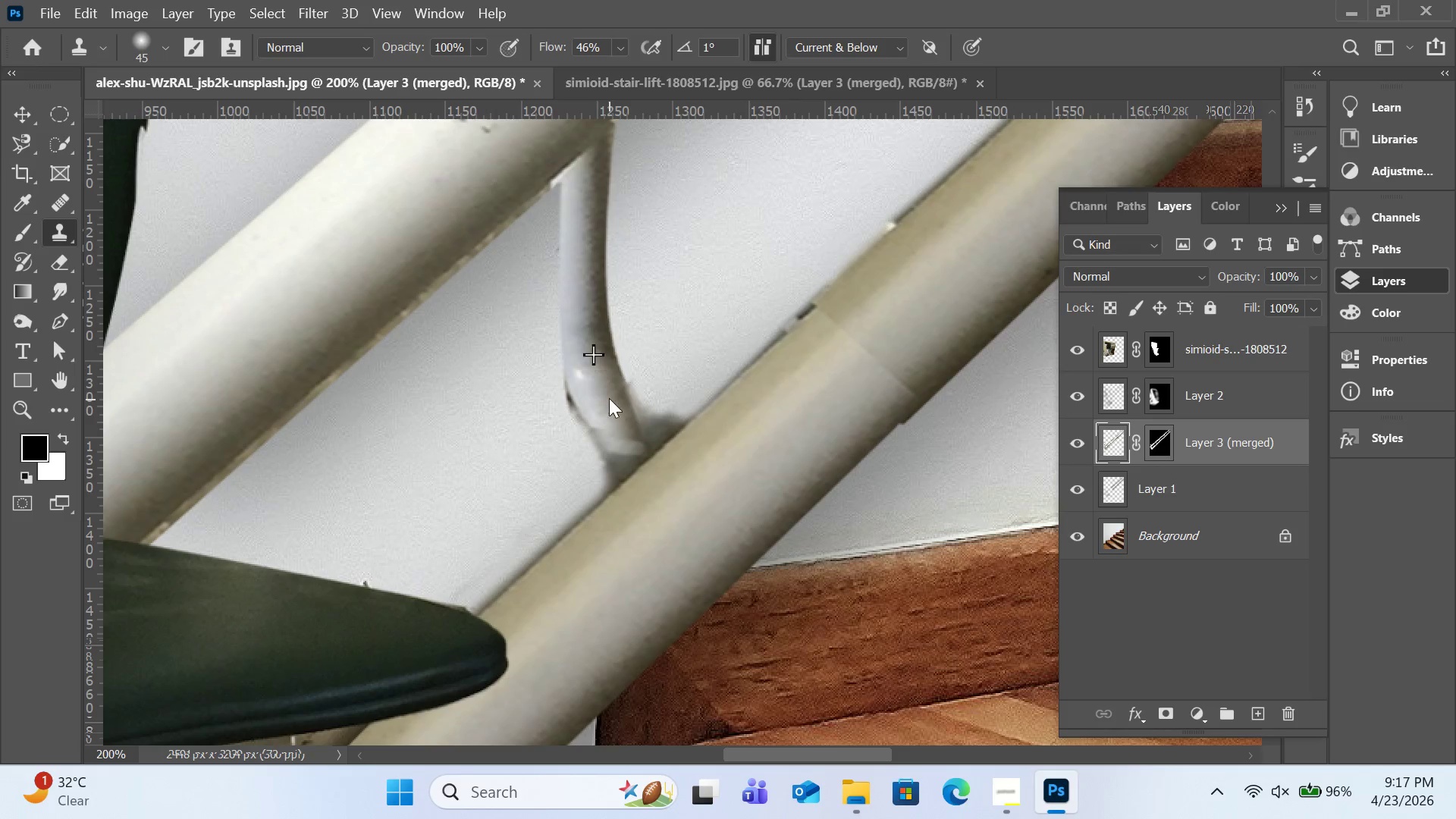 
left_click([609, 398])
 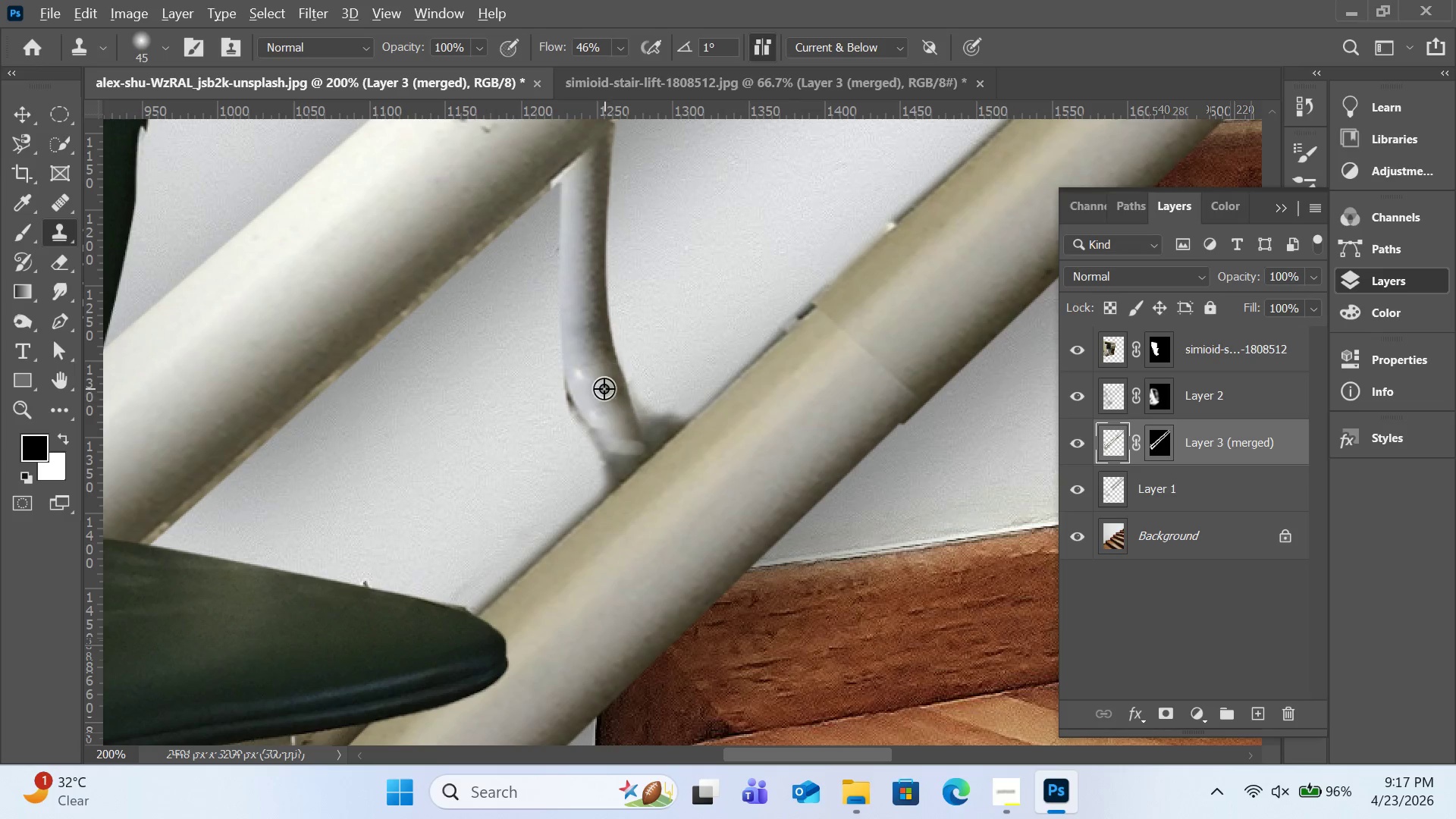 
hold_key(key=AltLeft, duration=1.81)
left_click([592, 388])
 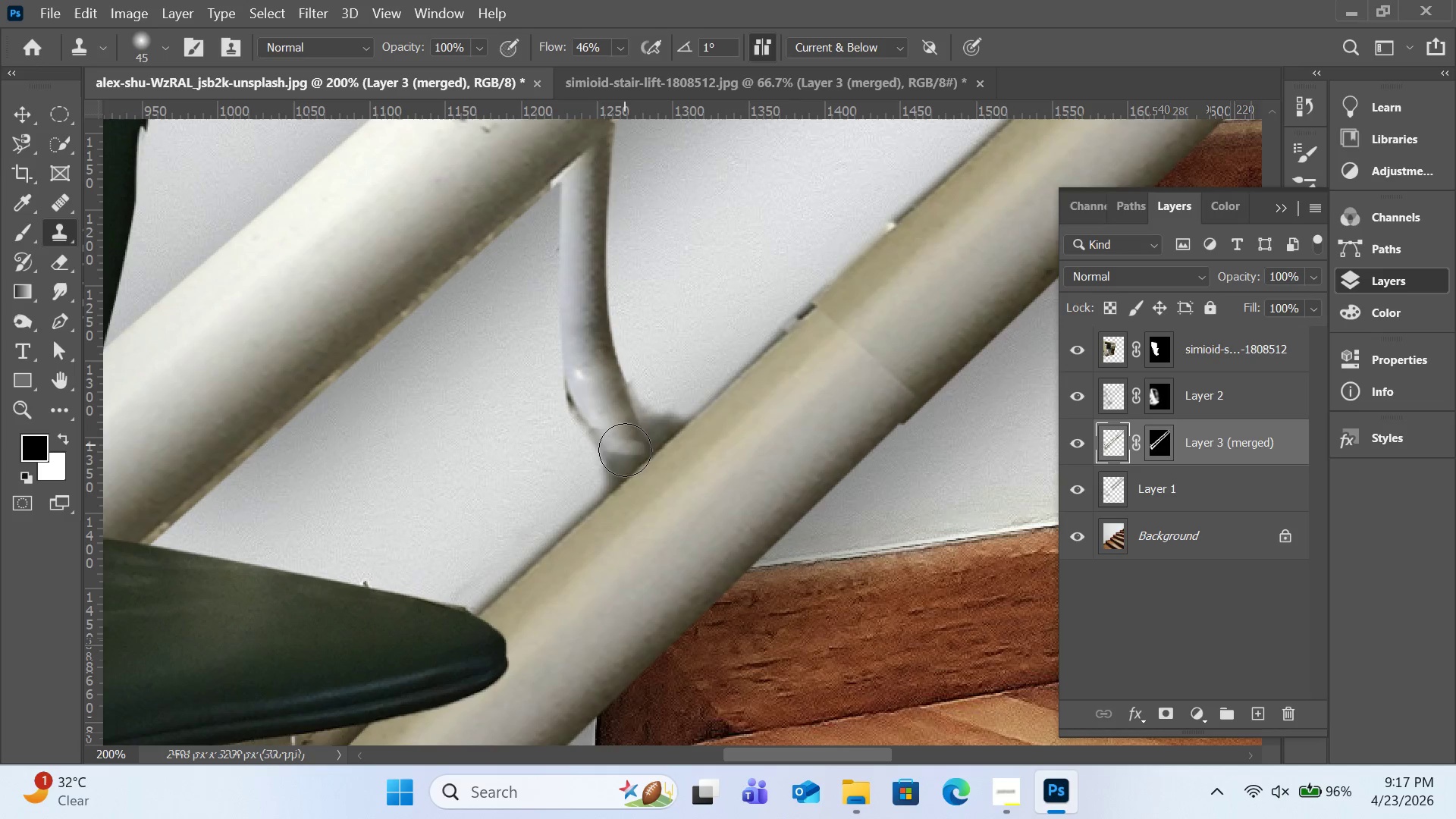 
left_click_drag(start_coordinate=[623, 444], to_coordinate=[630, 459])
 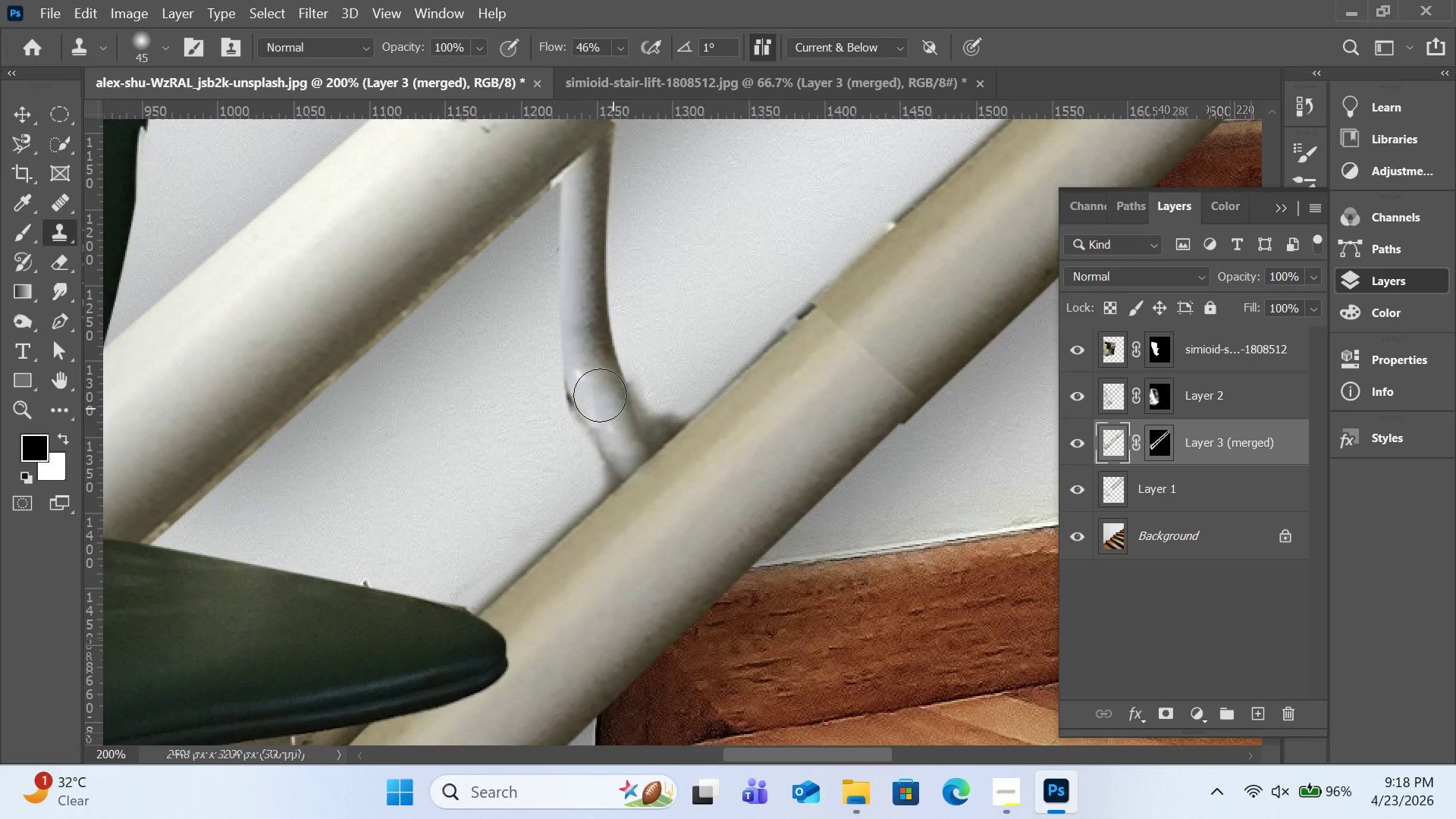 
hold_key(key=AltLeft, duration=0.48)
left_click([593, 391])
 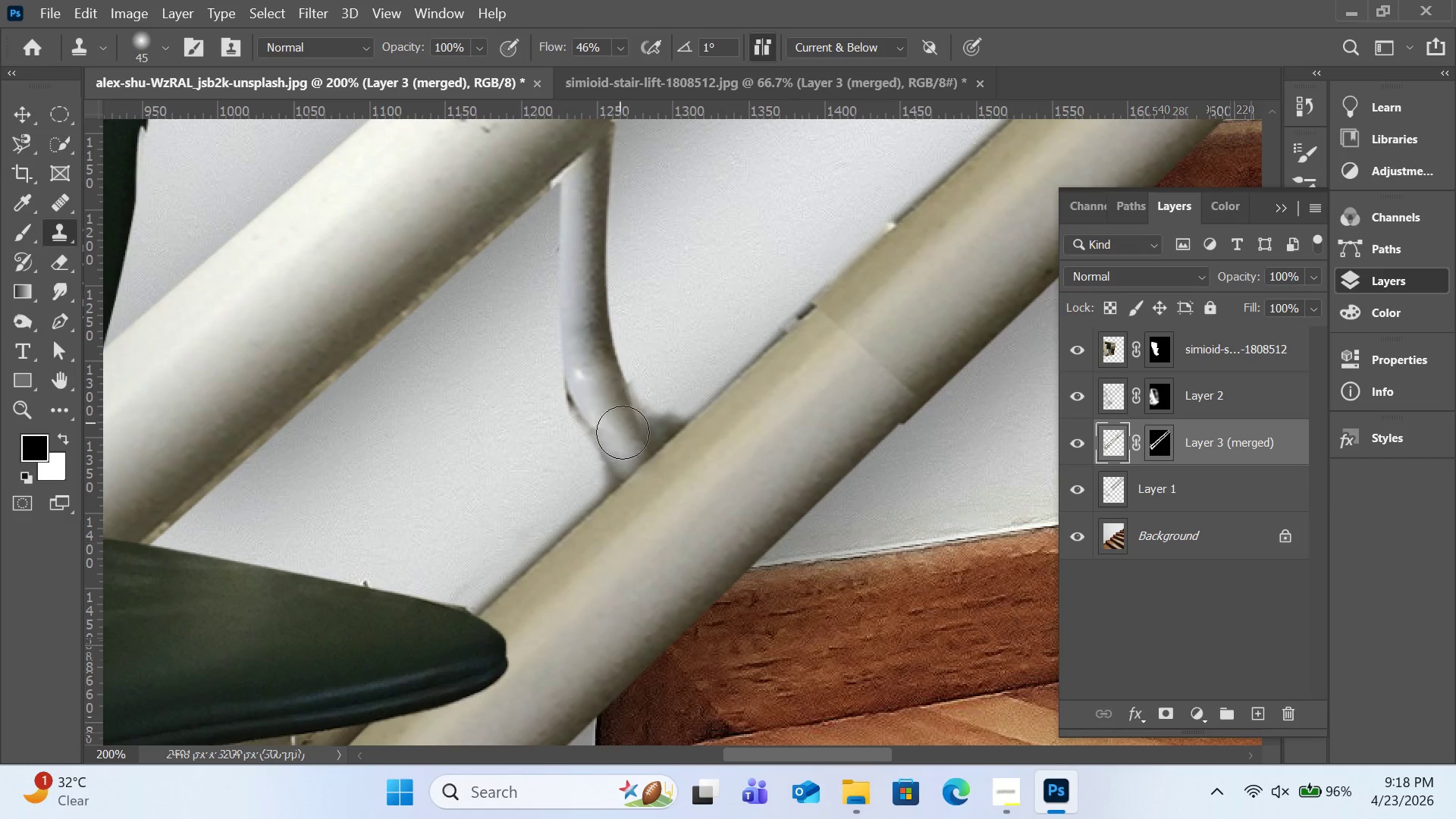 
left_click_drag(start_coordinate=[618, 420], to_coordinate=[633, 450])
 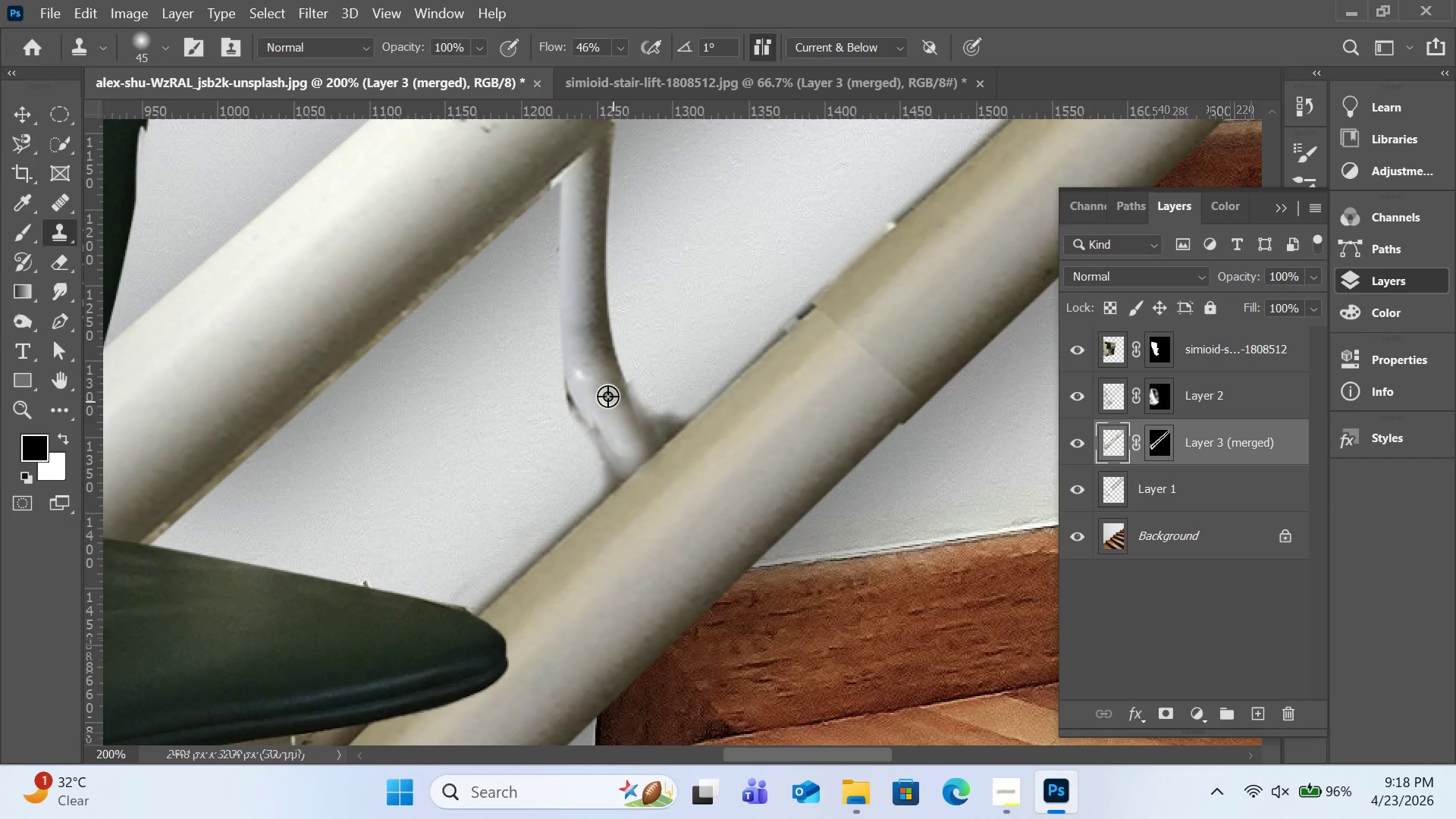 
hold_key(key=AltLeft, duration=0.56)
left_click([597, 383])
 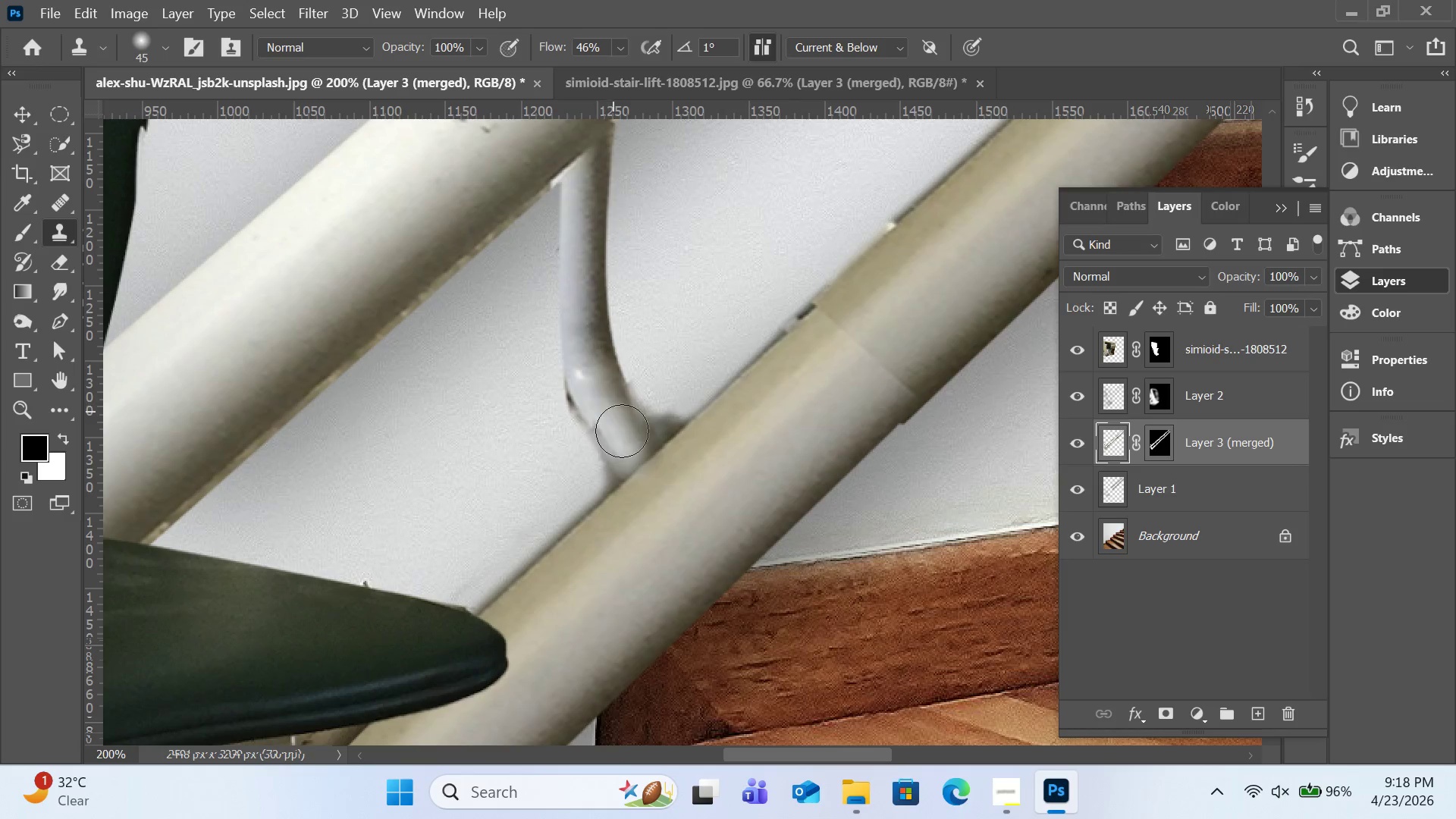 
left_click_drag(start_coordinate=[612, 411], to_coordinate=[632, 453])
 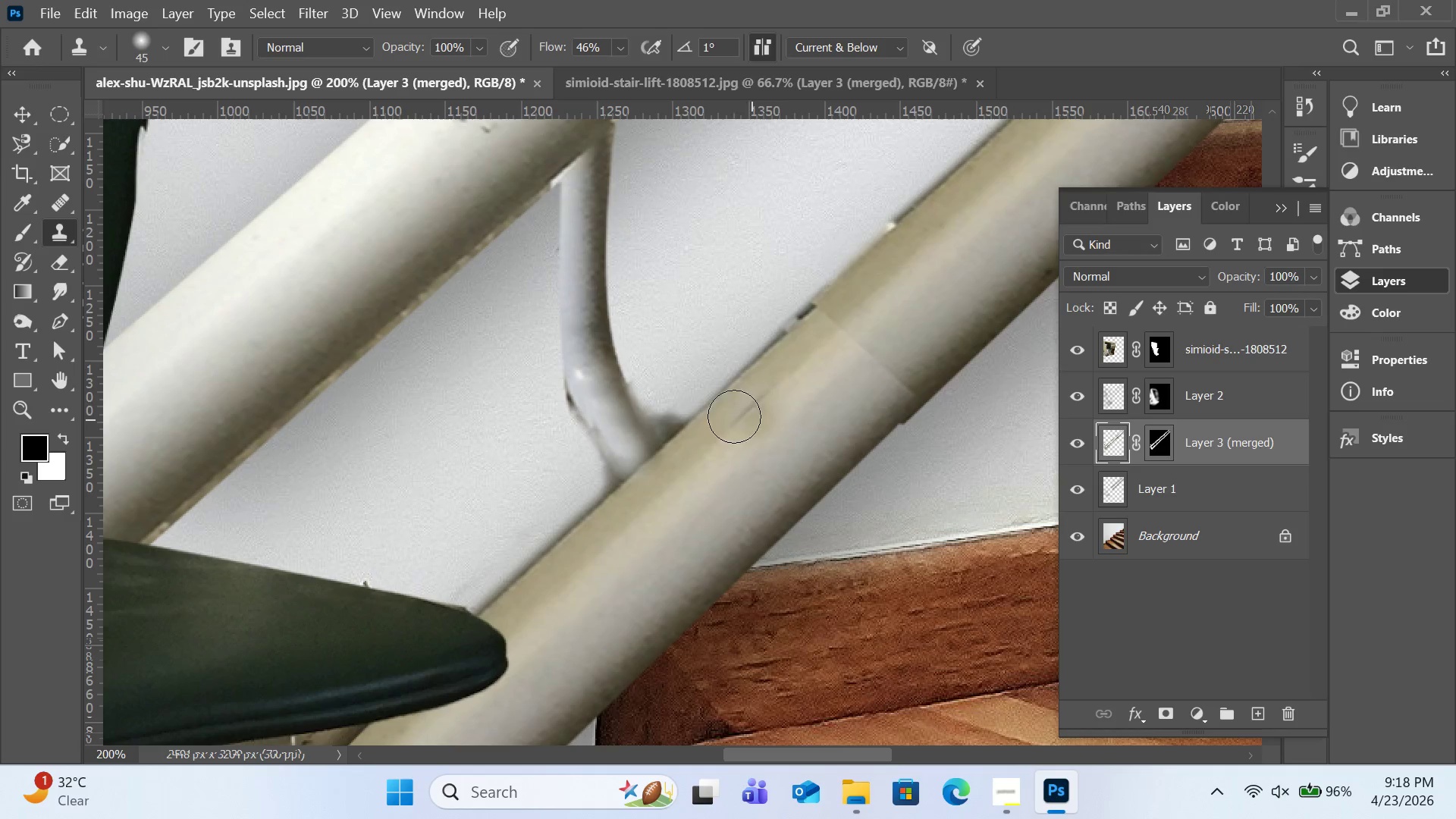 
hold_key(key=AltLeft, duration=0.59)
left_click([678, 384])
 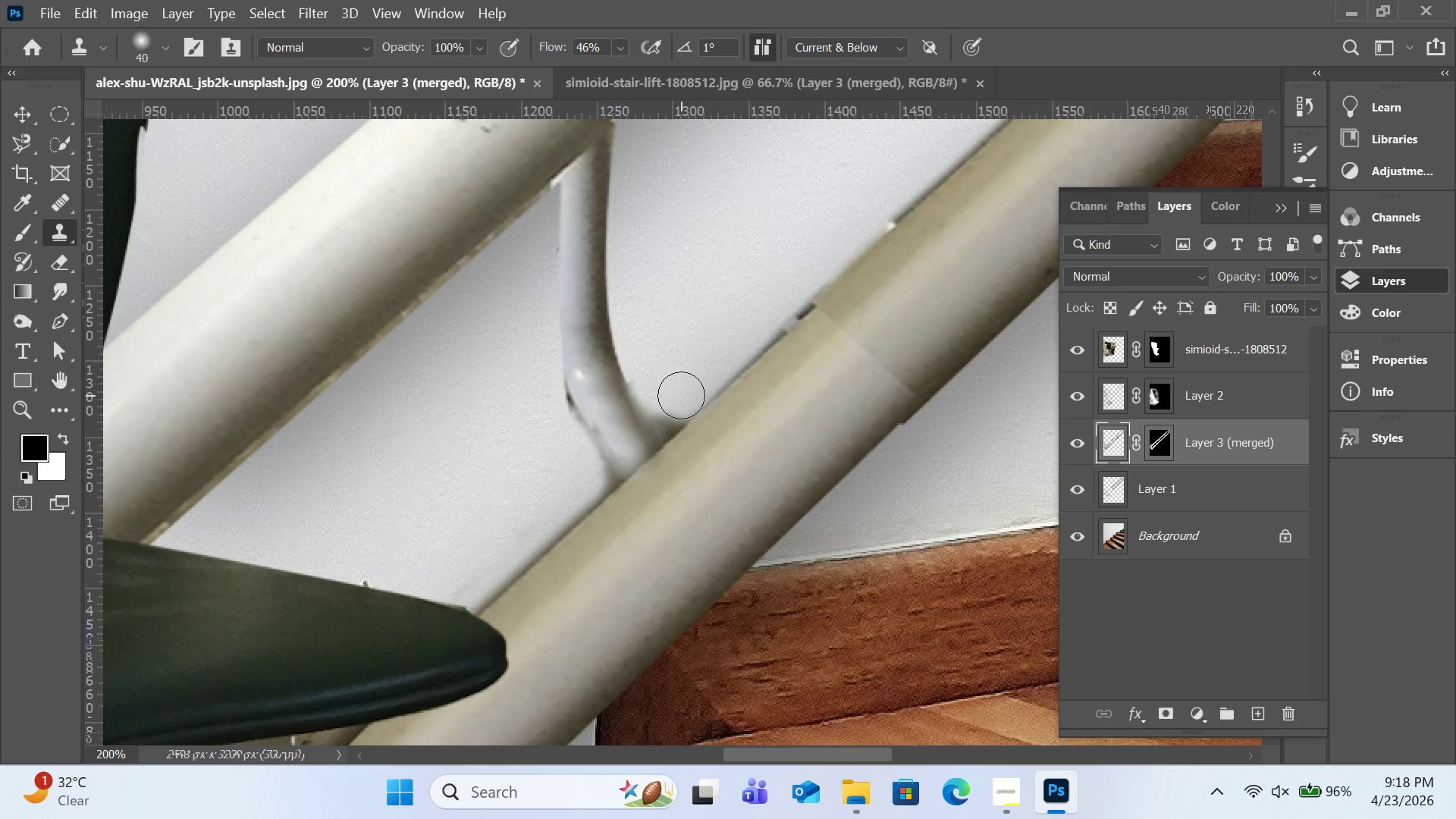 
key(BracketLeft)
 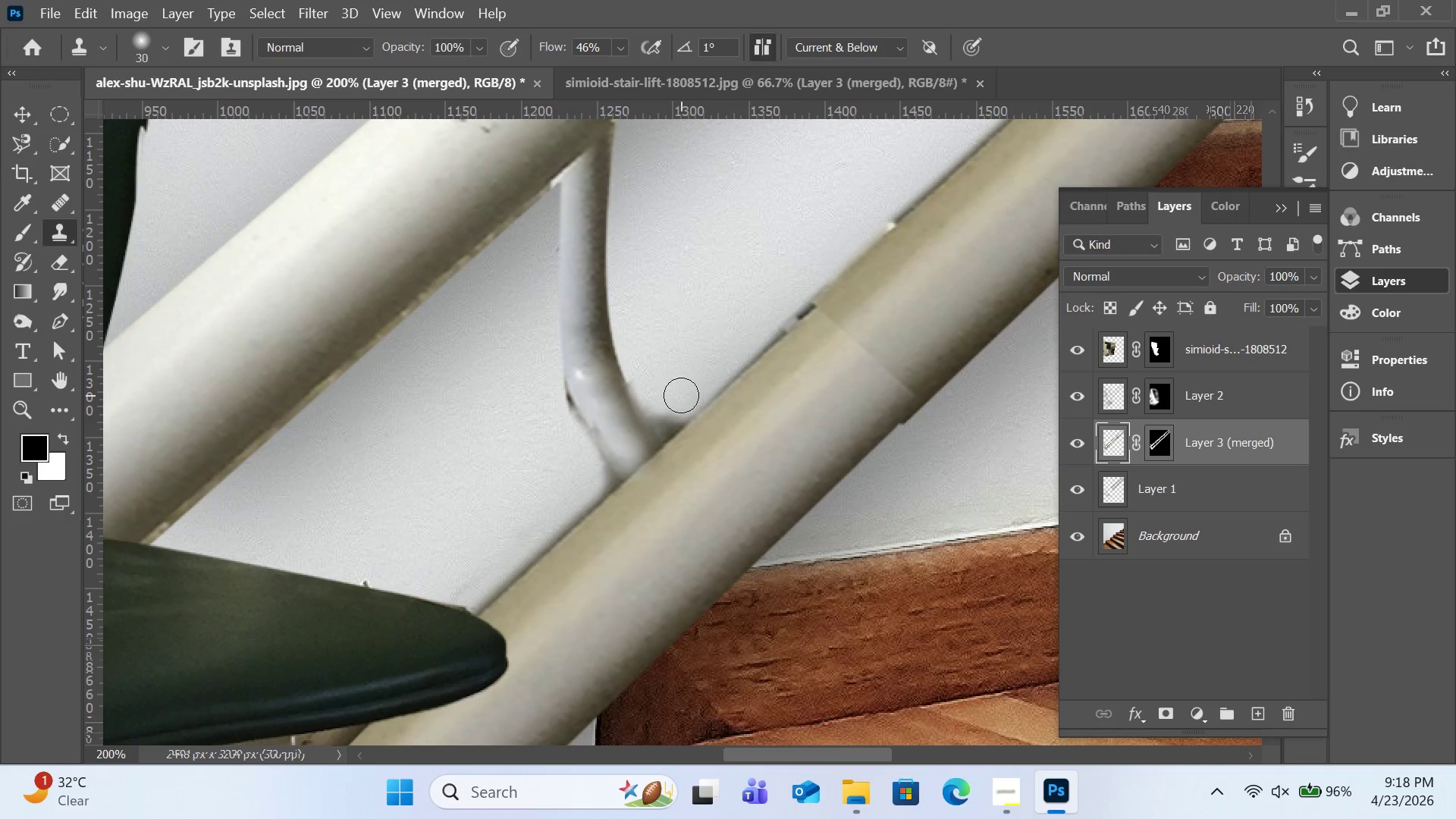 
key(BracketLeft)
 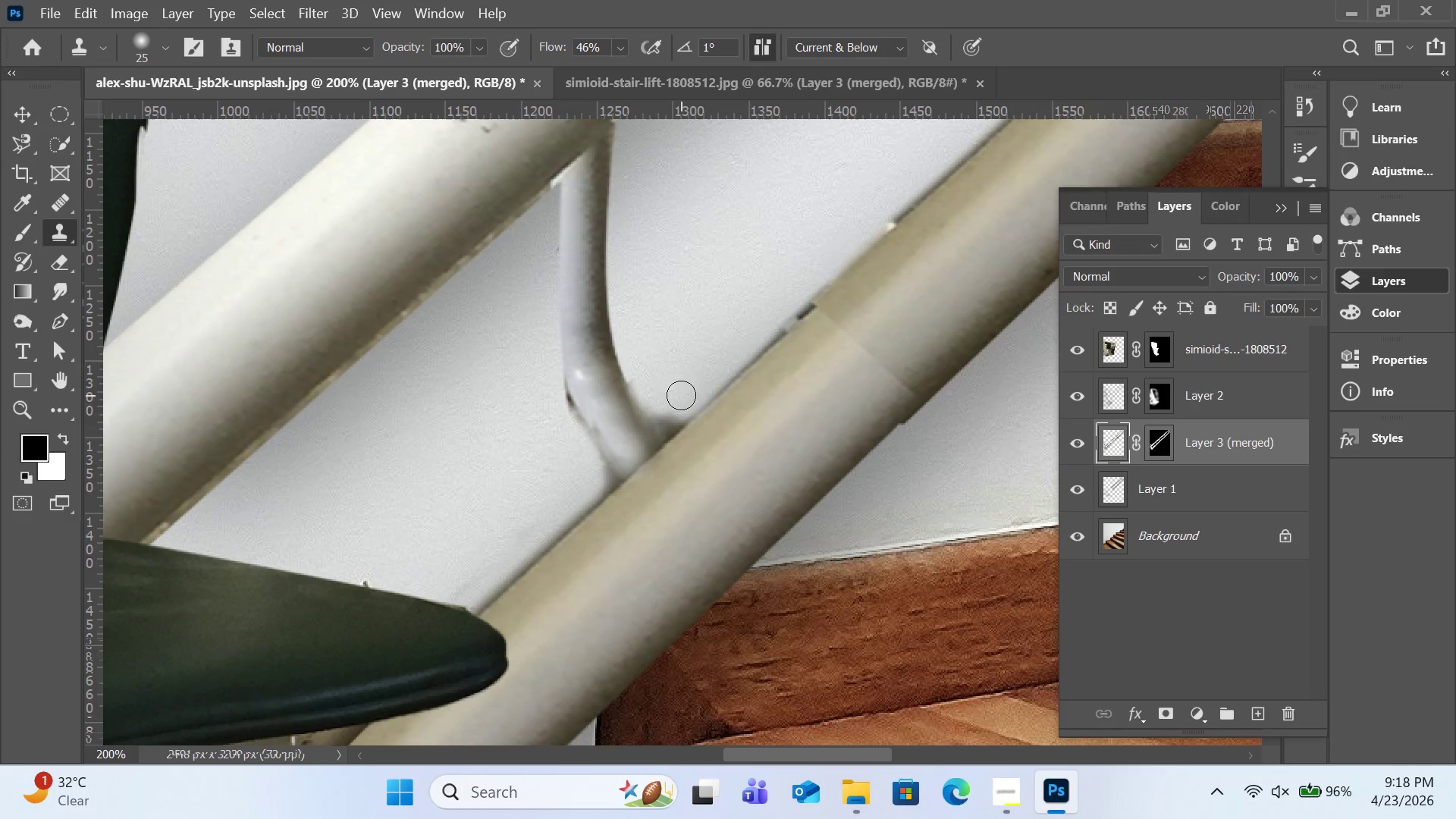 
key(BracketLeft)
 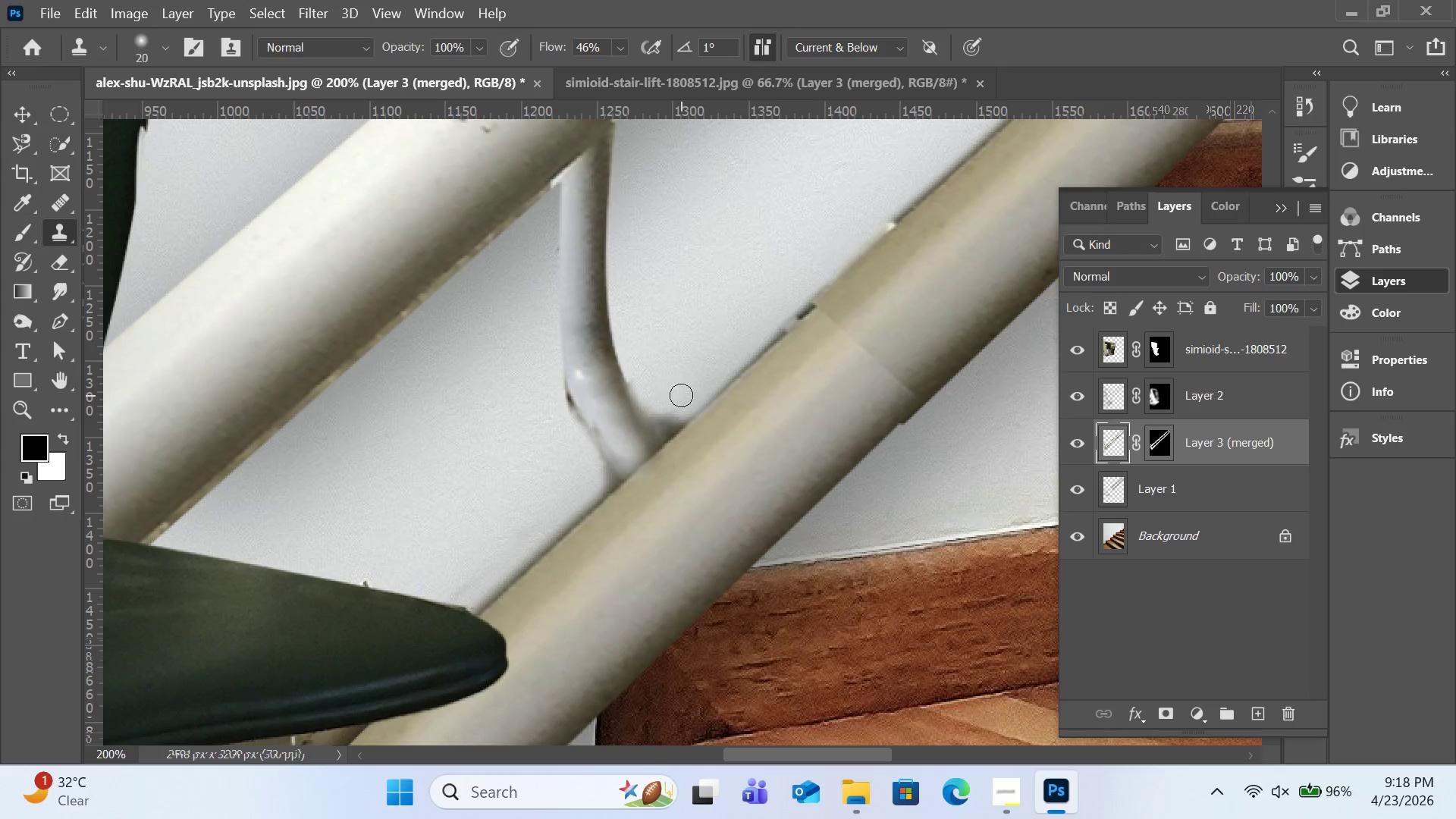 
key(BracketLeft)
 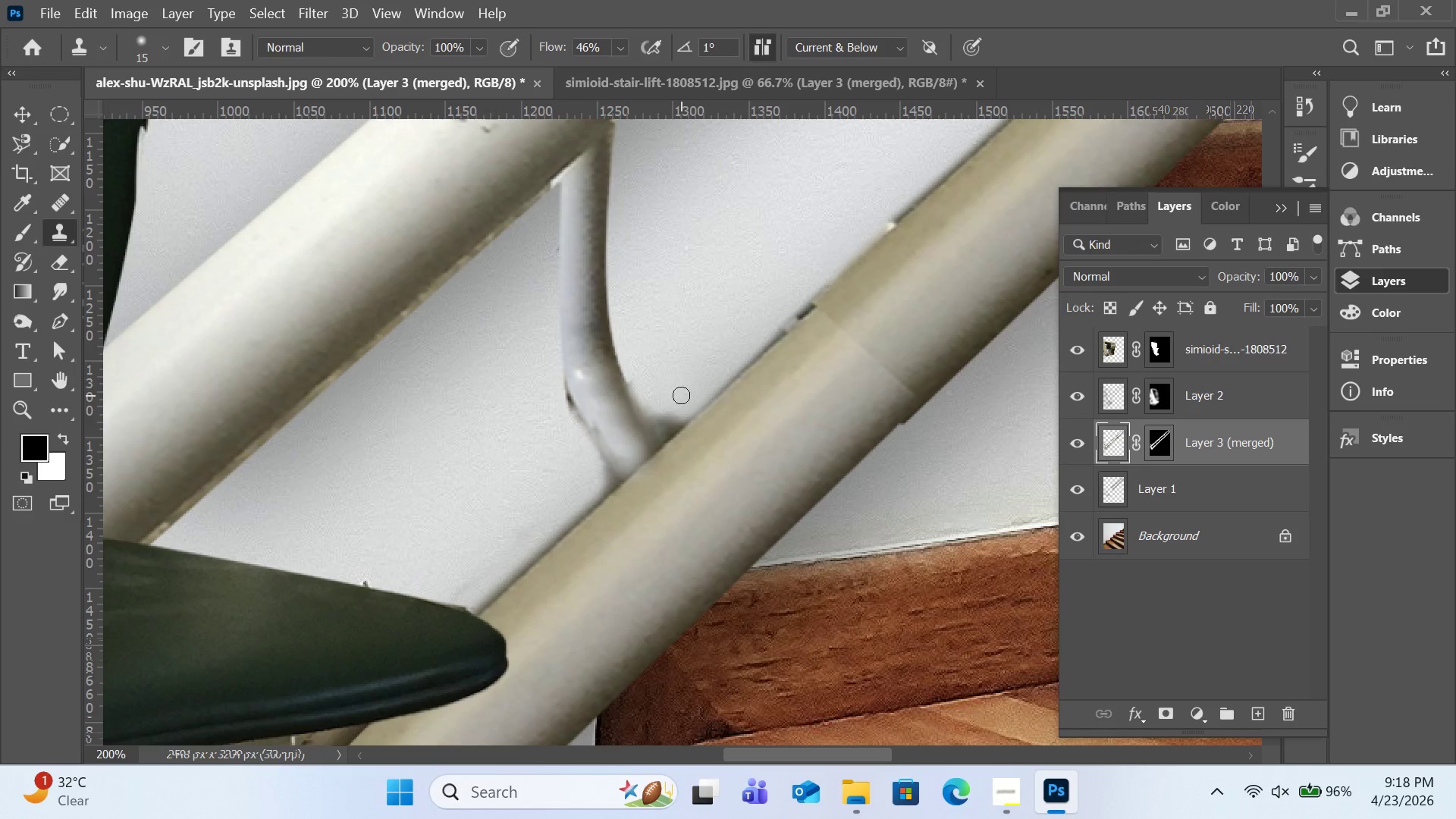 
key(BracketLeft)
 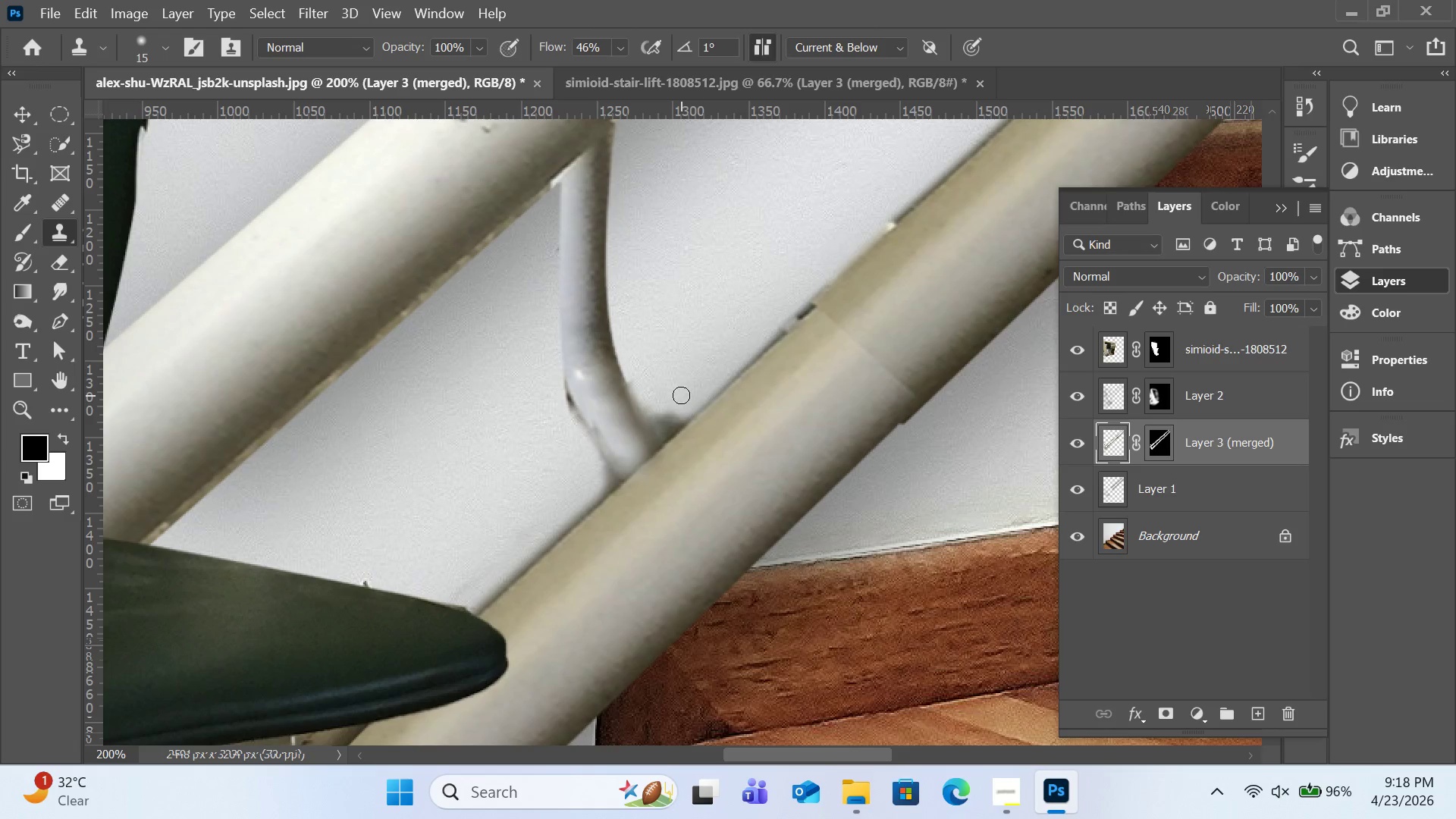 
key(BracketLeft)
 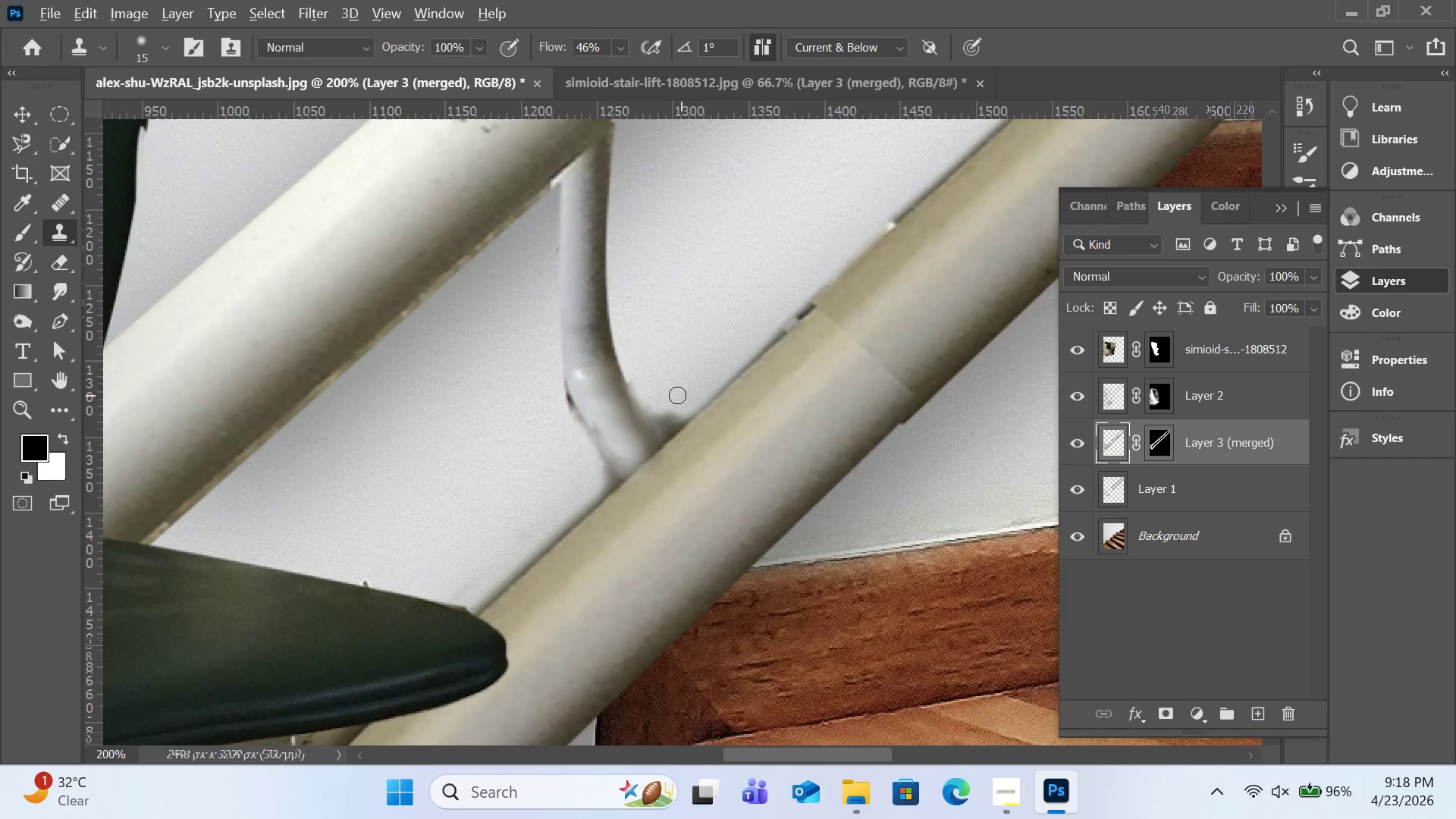 
hold_key(key=AltLeft, duration=0.47)
left_click([673, 394])
 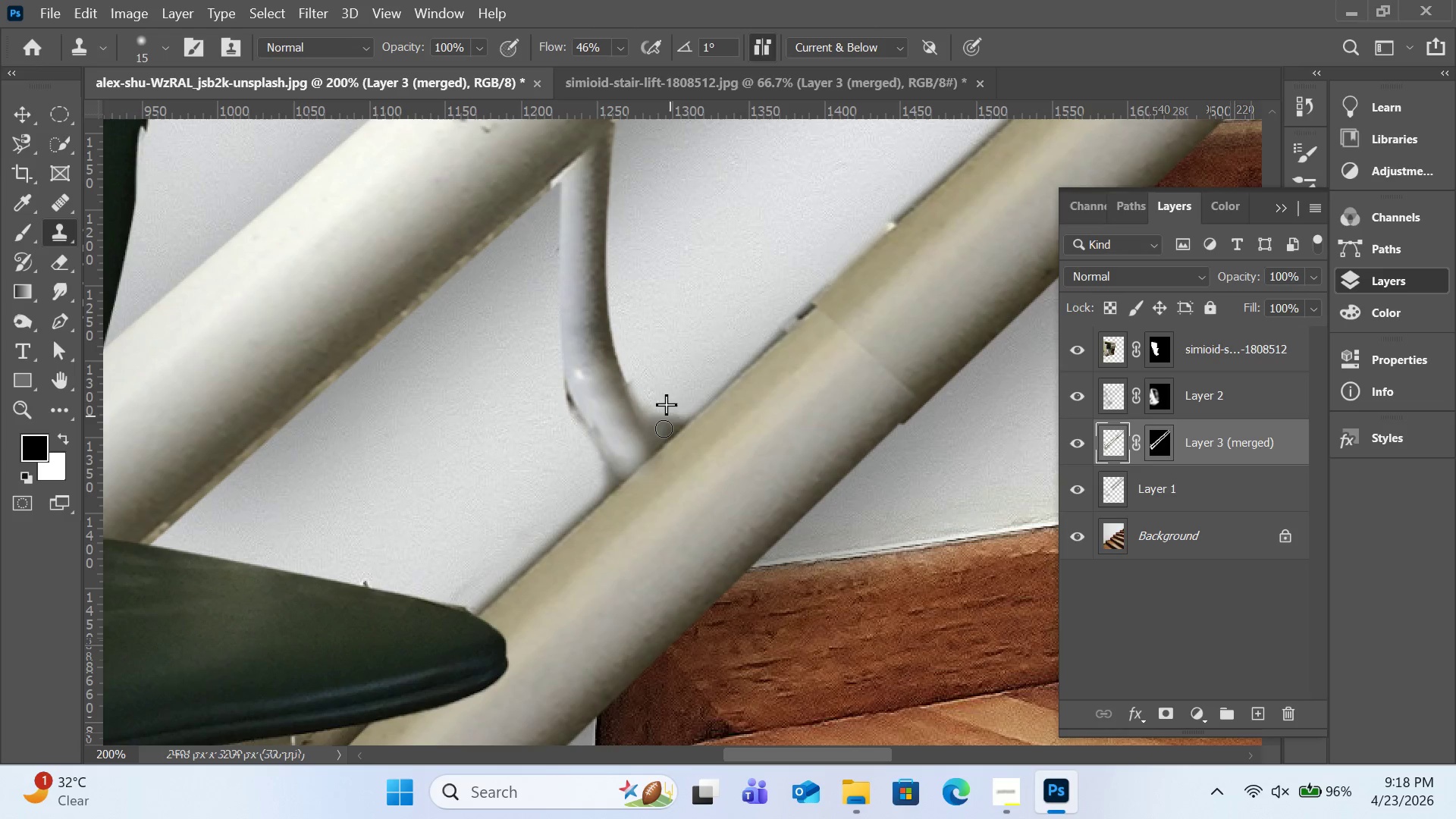 
left_click_drag(start_coordinate=[669, 413], to_coordinate=[667, 428])
 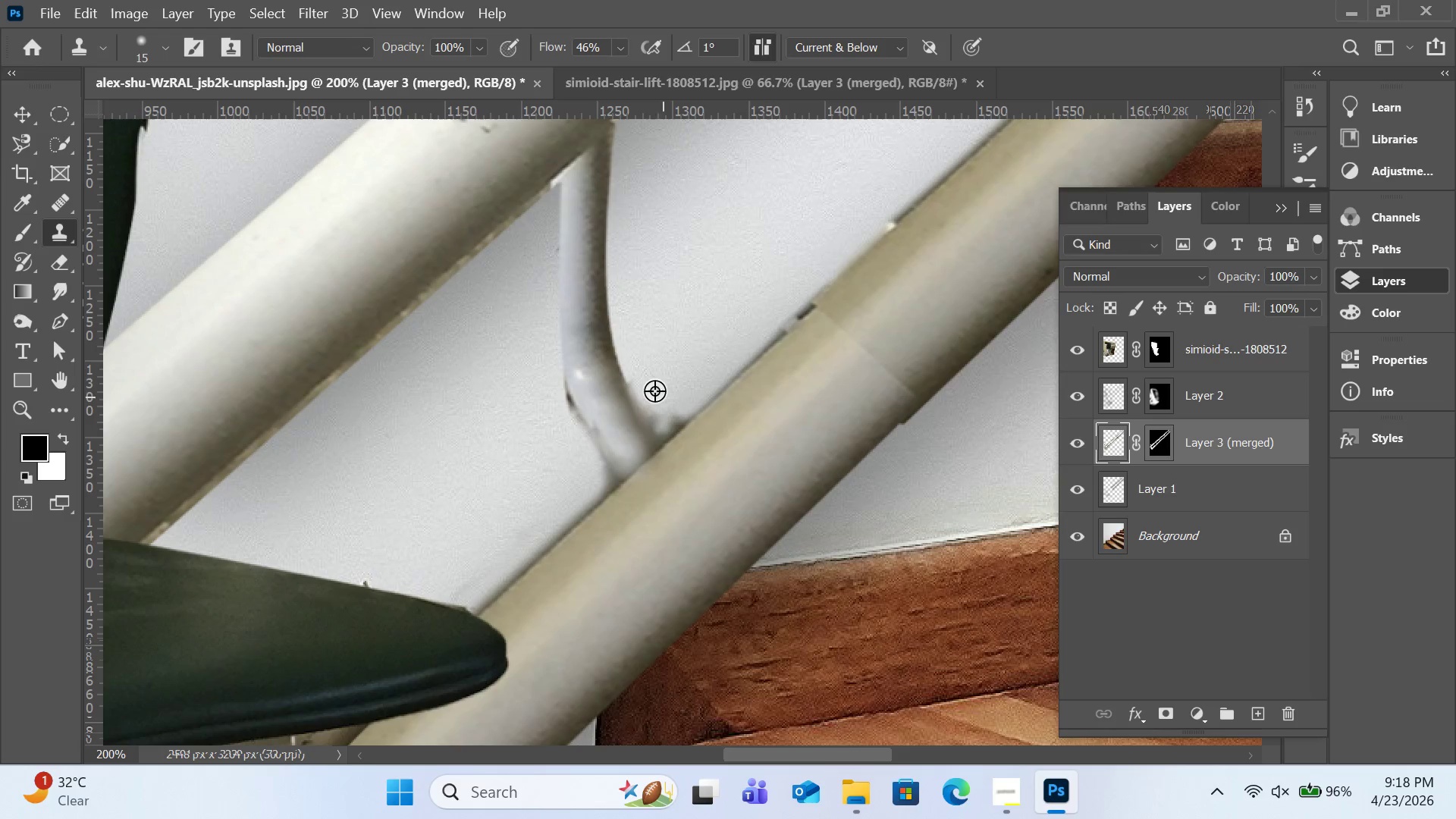 
hold_key(key=AltLeft, duration=0.53)
left_click([653, 388])
 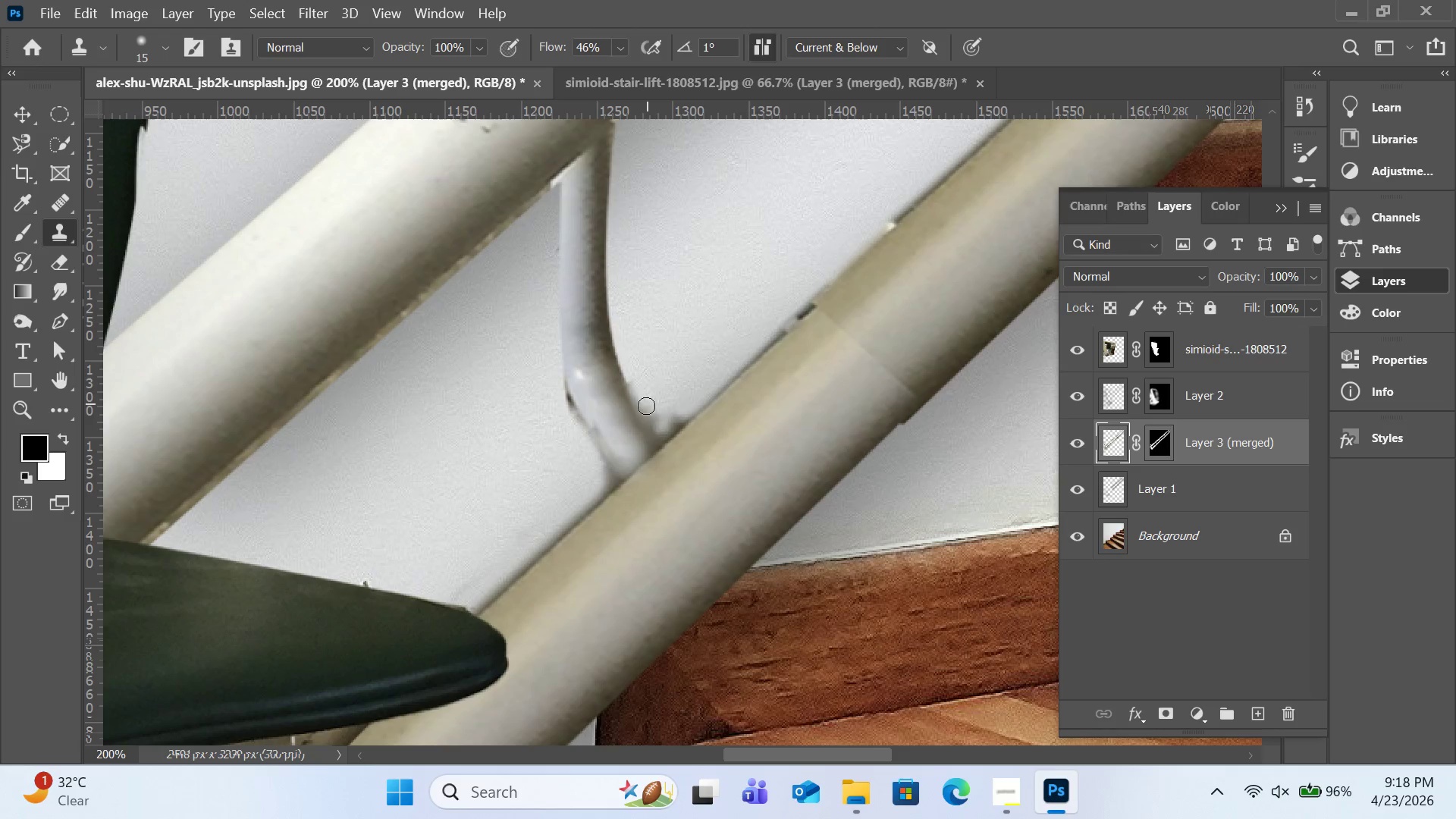 
left_click_drag(start_coordinate=[646, 403], to_coordinate=[667, 433])
 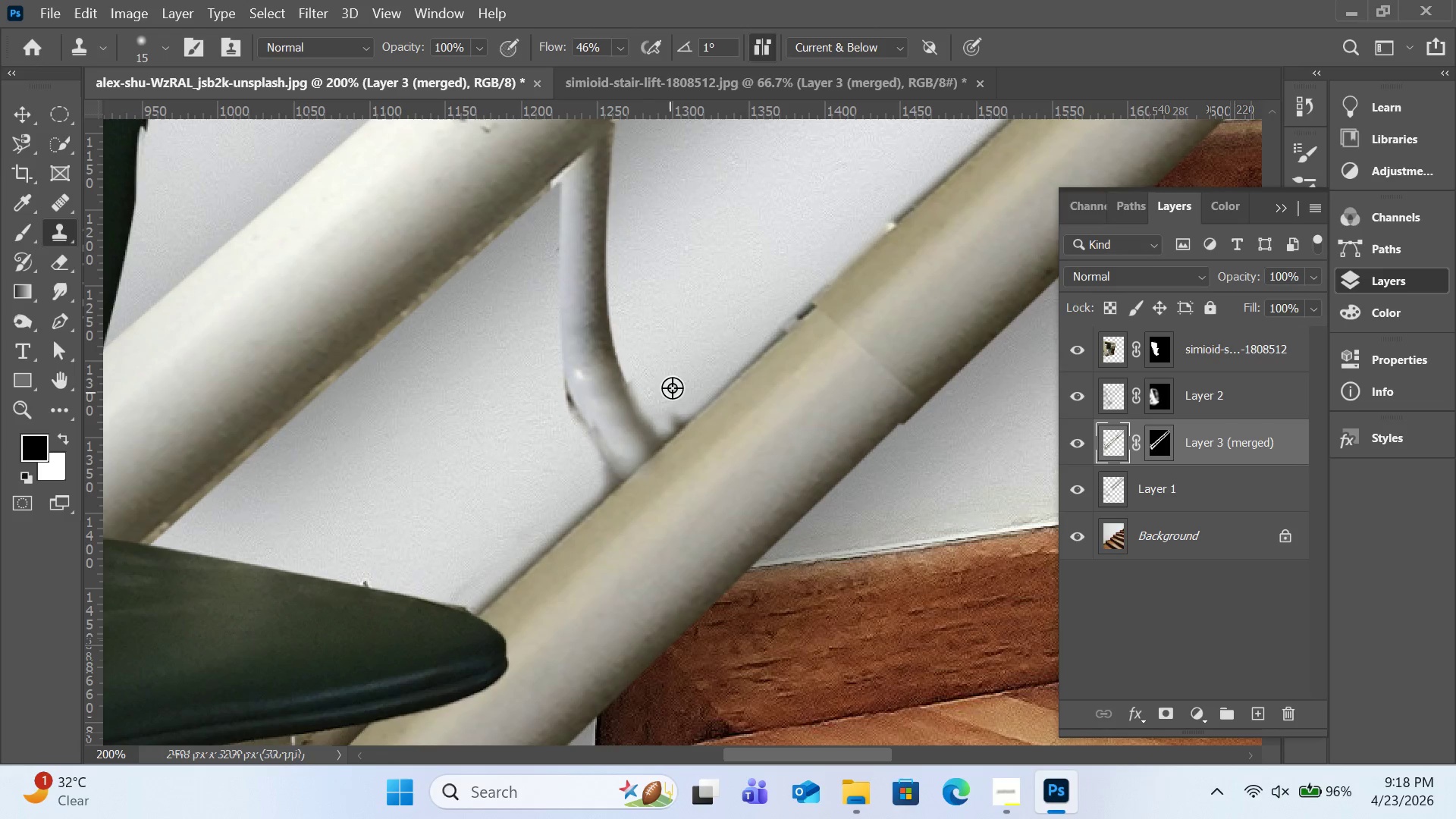 
hold_key(key=AltLeft, duration=0.55)
left_click([676, 387])
 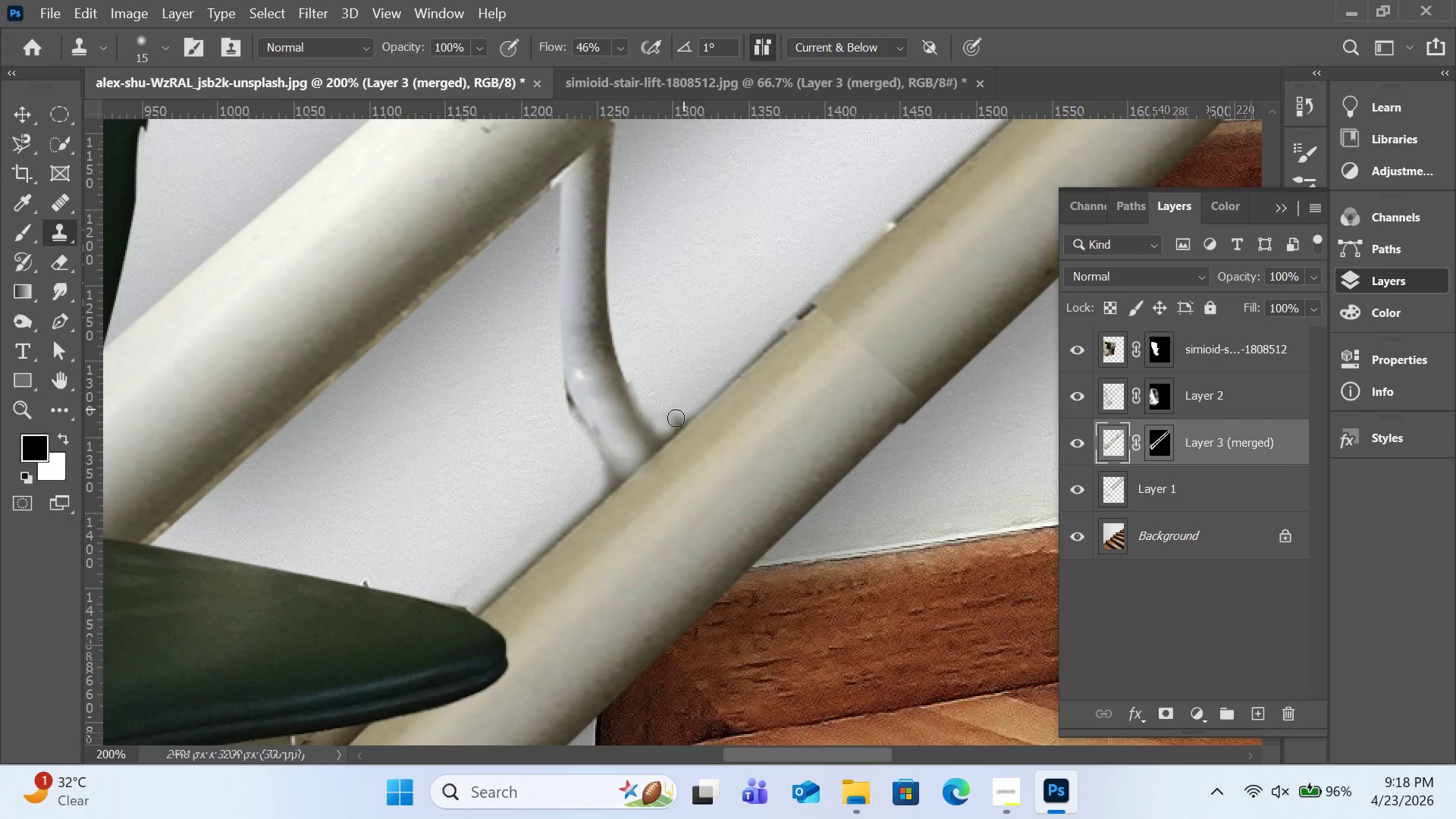 
left_click_drag(start_coordinate=[683, 409], to_coordinate=[667, 424])
 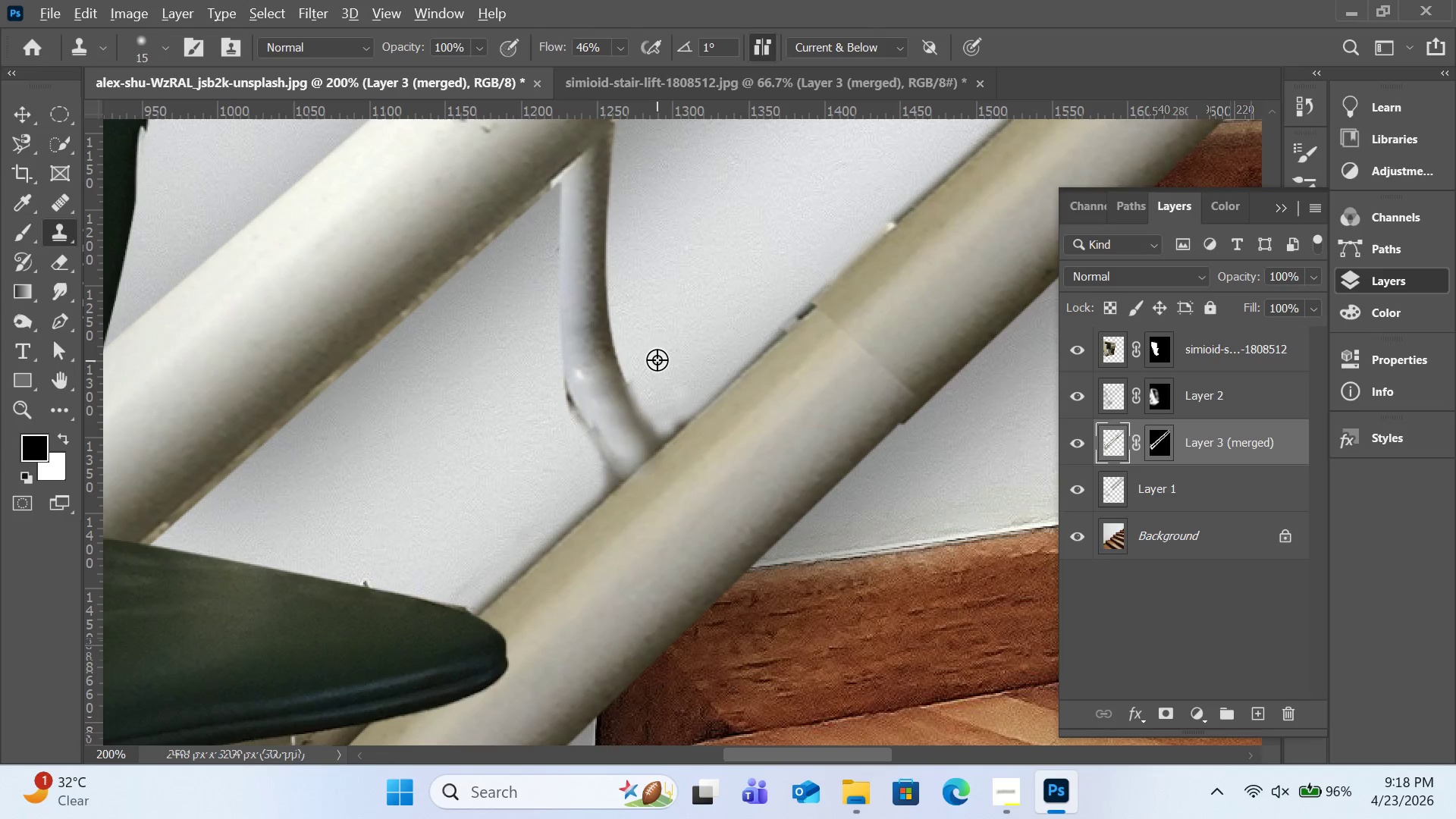 
hold_key(key=AltLeft, duration=0.31)
left_click([657, 359])
 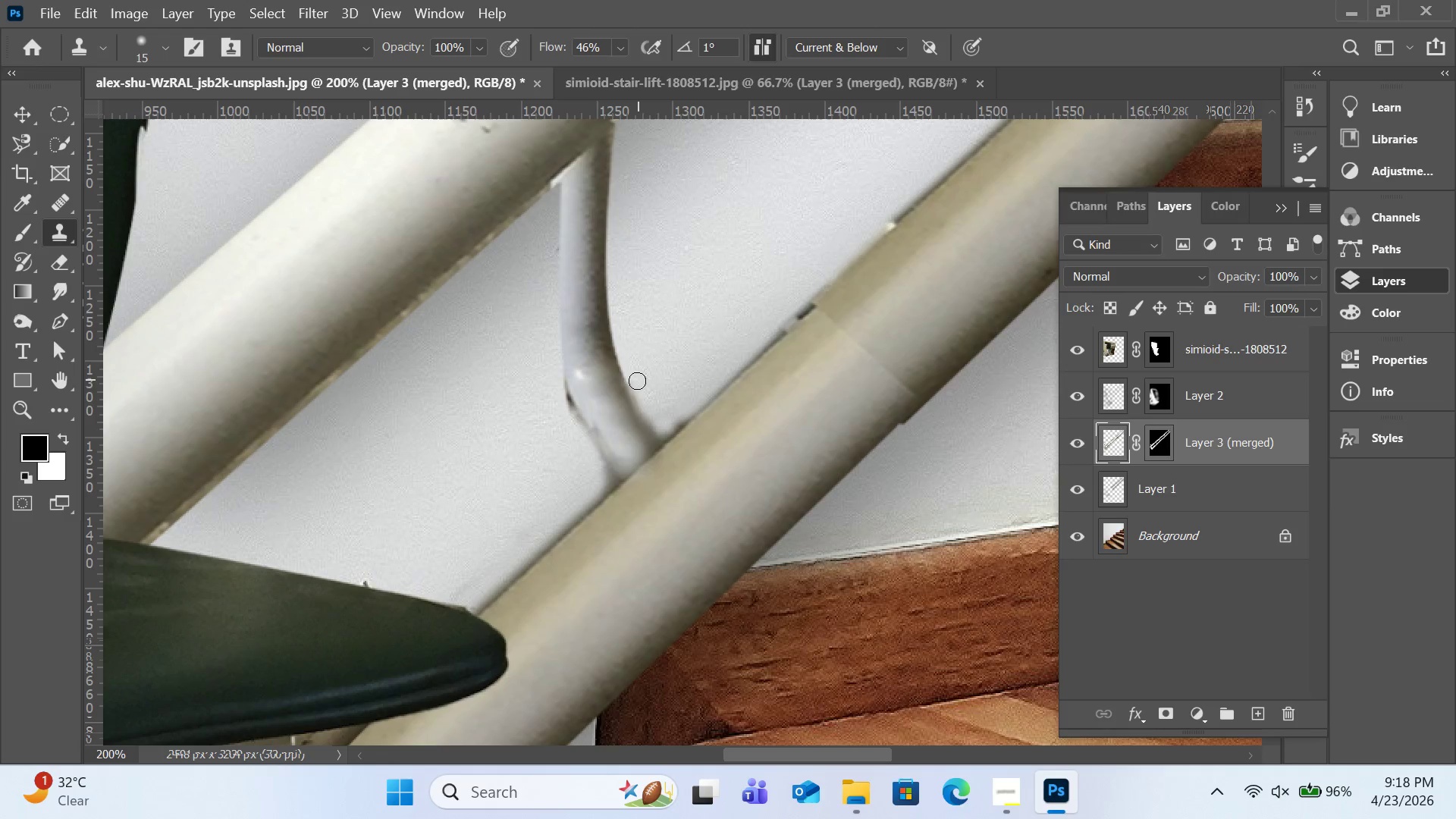 
left_click_drag(start_coordinate=[637, 381], to_coordinate=[648, 401])
 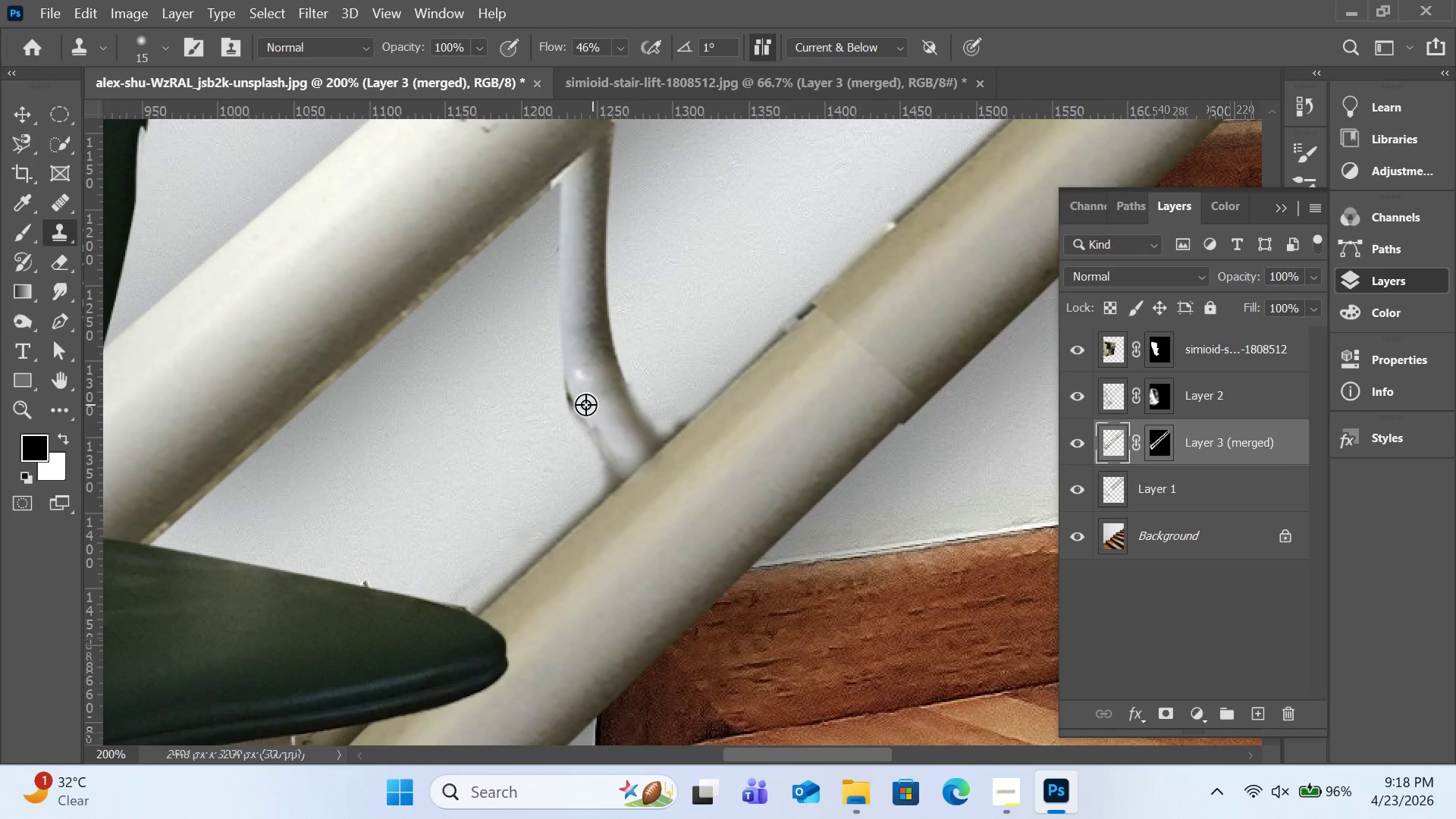 
hold_key(key=AltLeft, duration=0.58)
left_click([555, 394])
 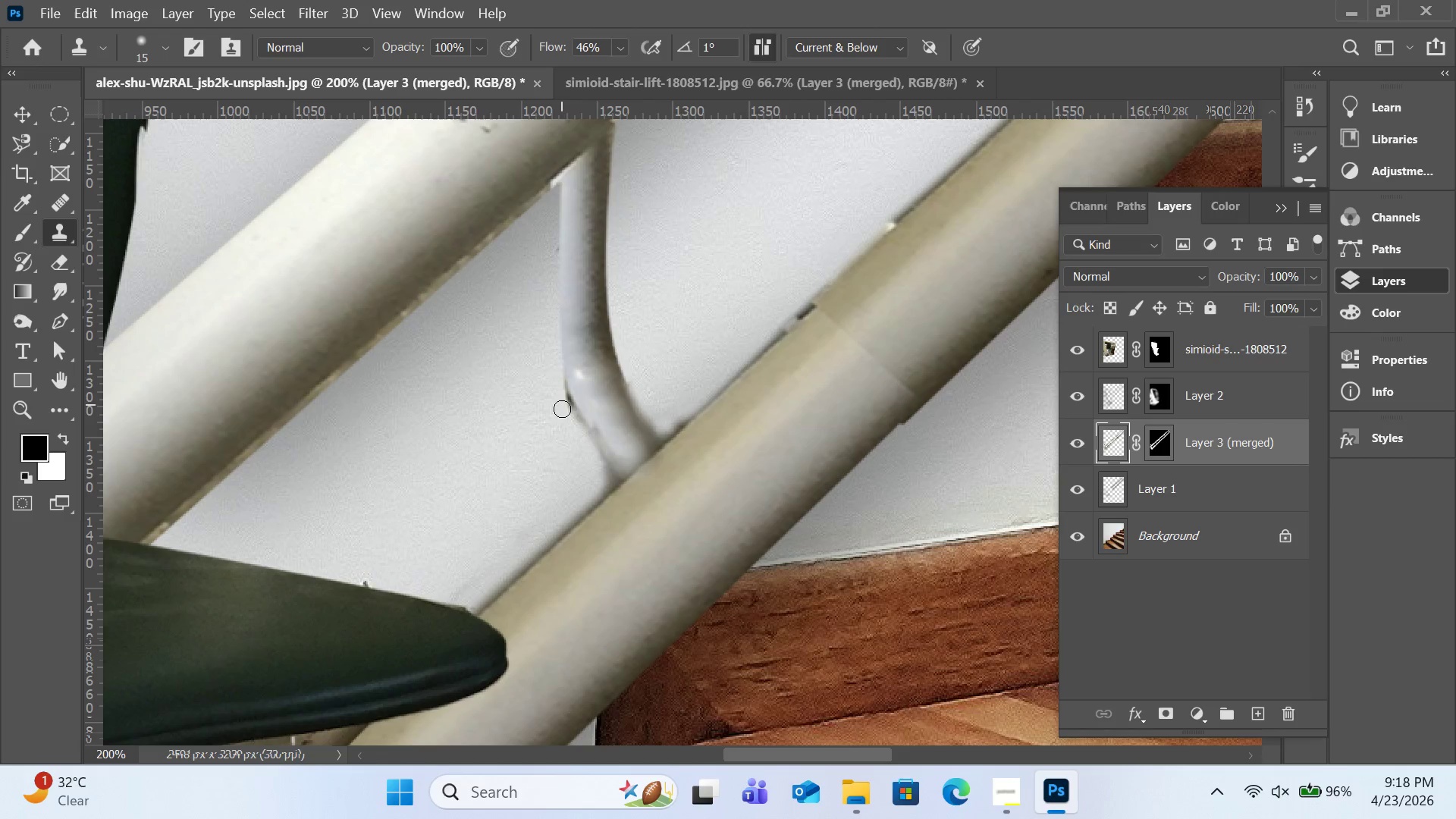 
left_click_drag(start_coordinate=[559, 398], to_coordinate=[570, 422])
 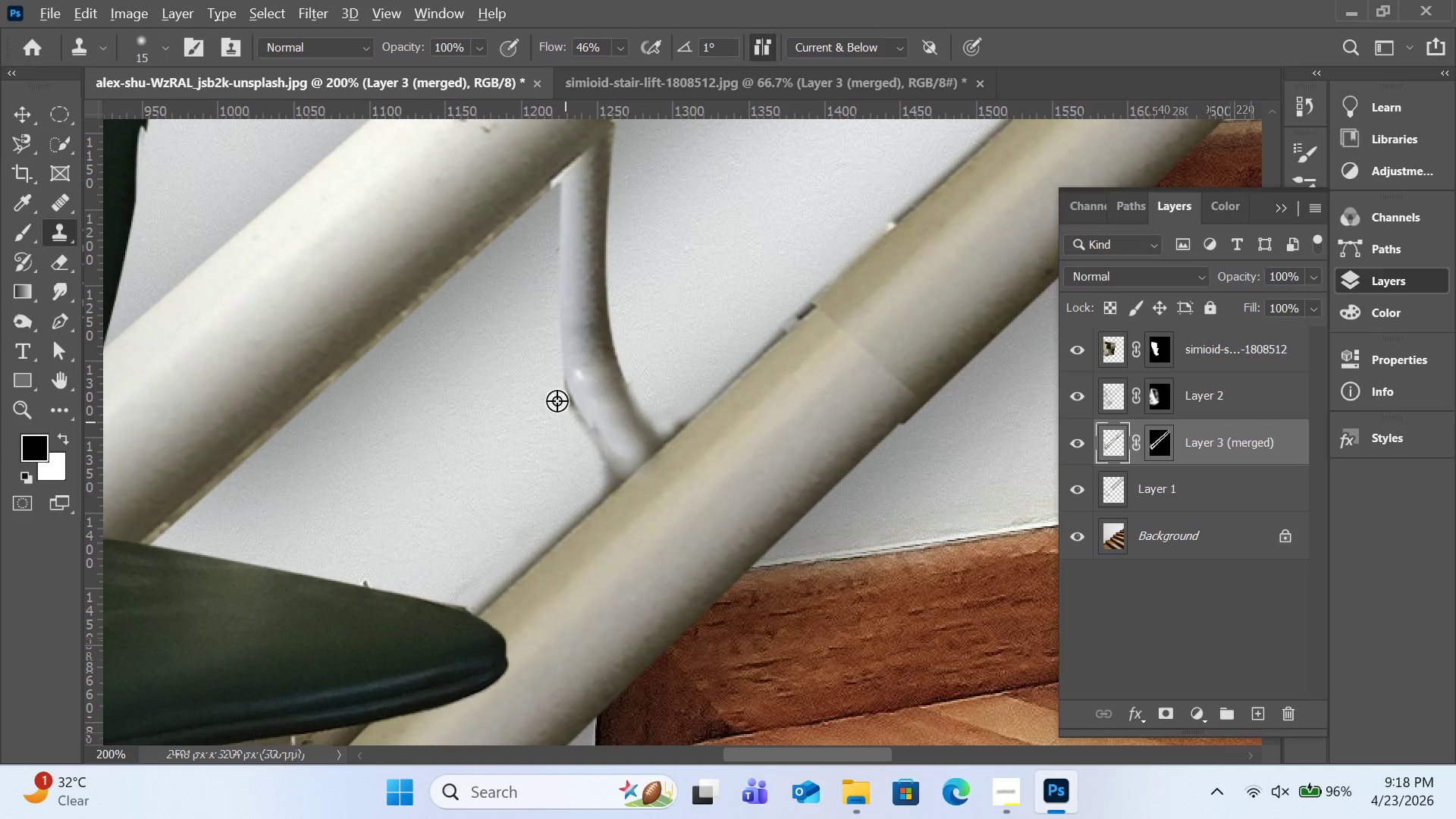 
hold_key(key=AltLeft, duration=0.52)
left_click([551, 388])
 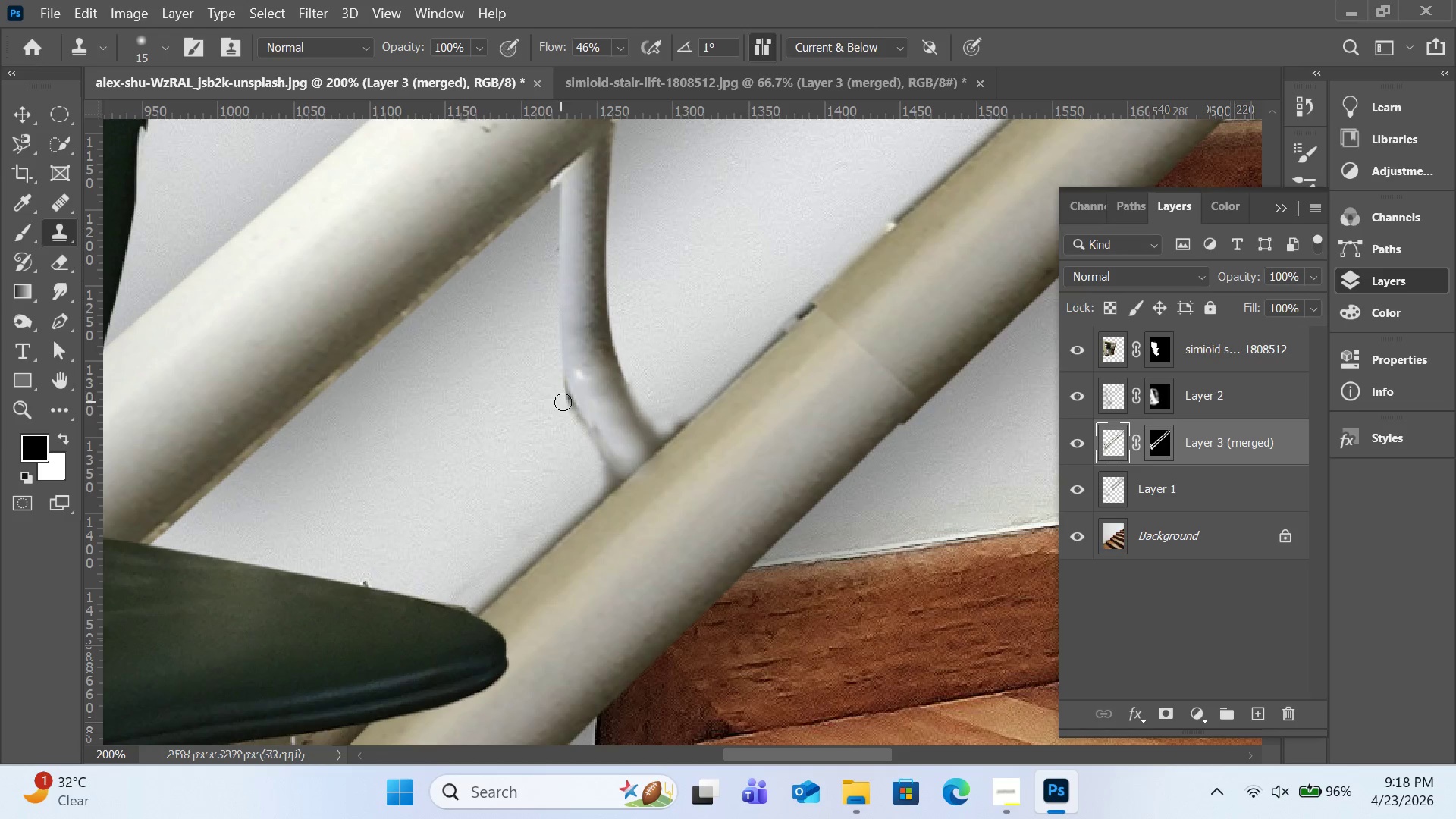 
left_click_drag(start_coordinate=[559, 400], to_coordinate=[570, 416])
 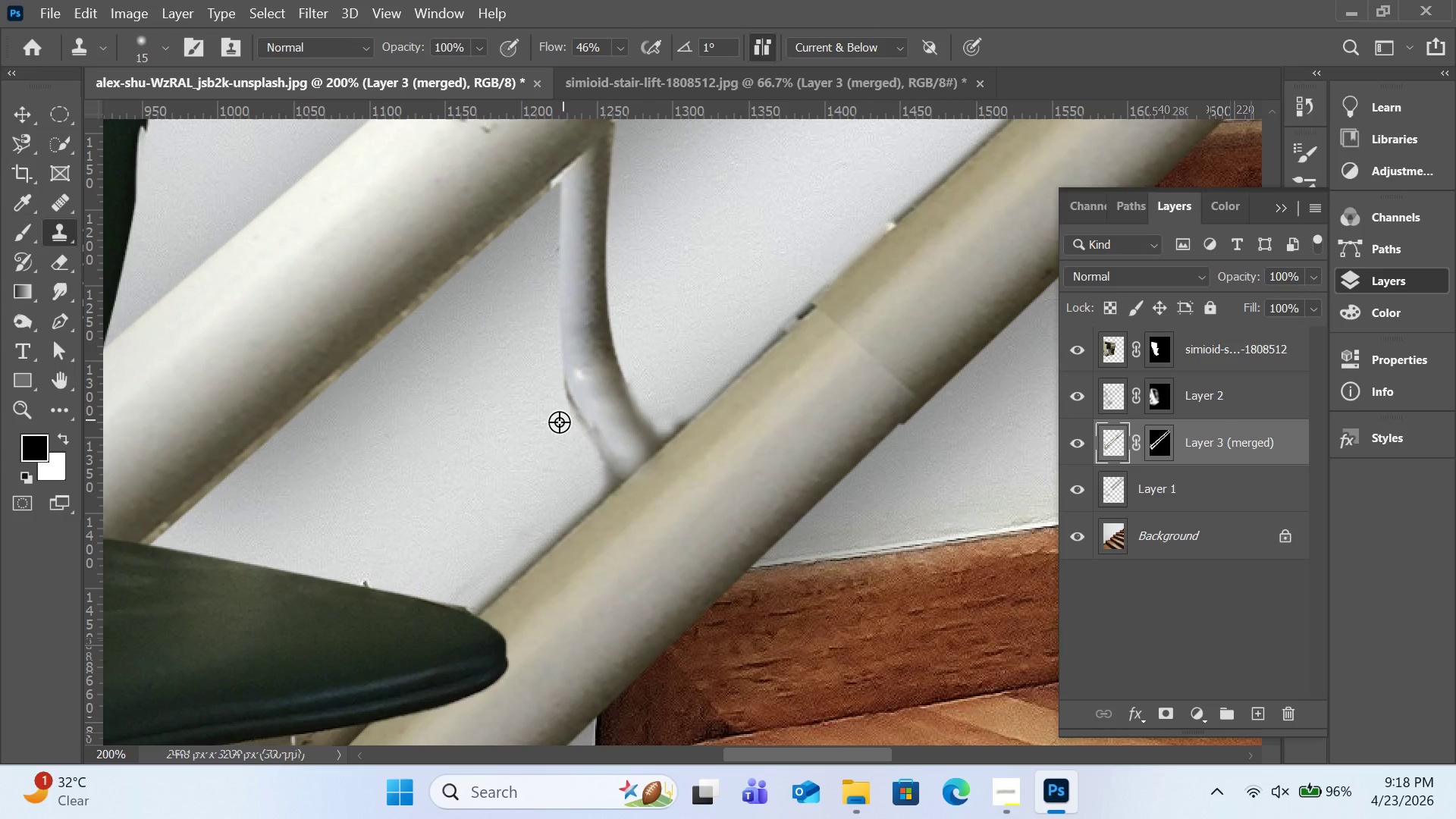 
hold_key(key=AltLeft, duration=0.5)
left_click([560, 422])
 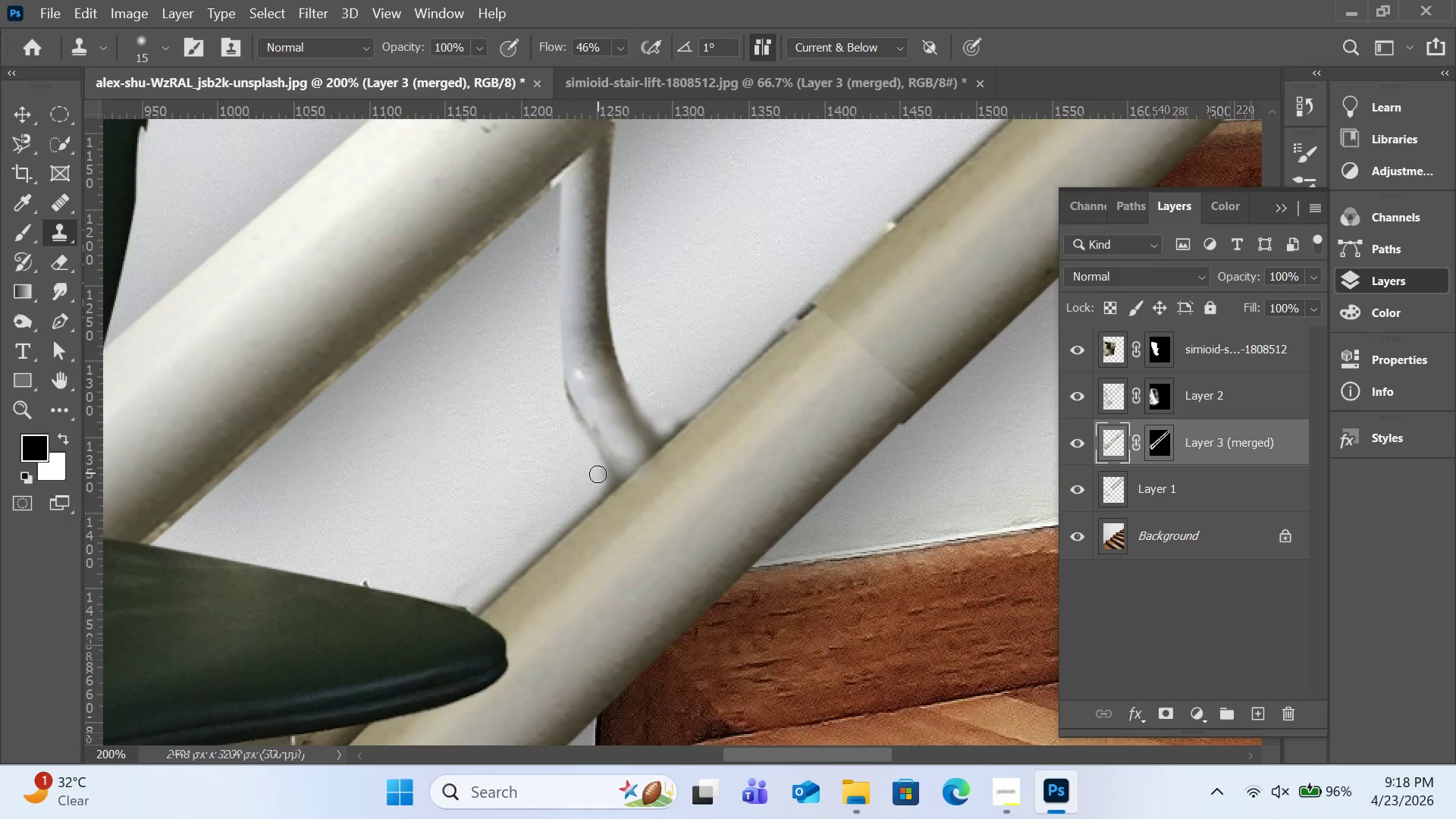 
left_click_drag(start_coordinate=[599, 474], to_coordinate=[605, 490])
 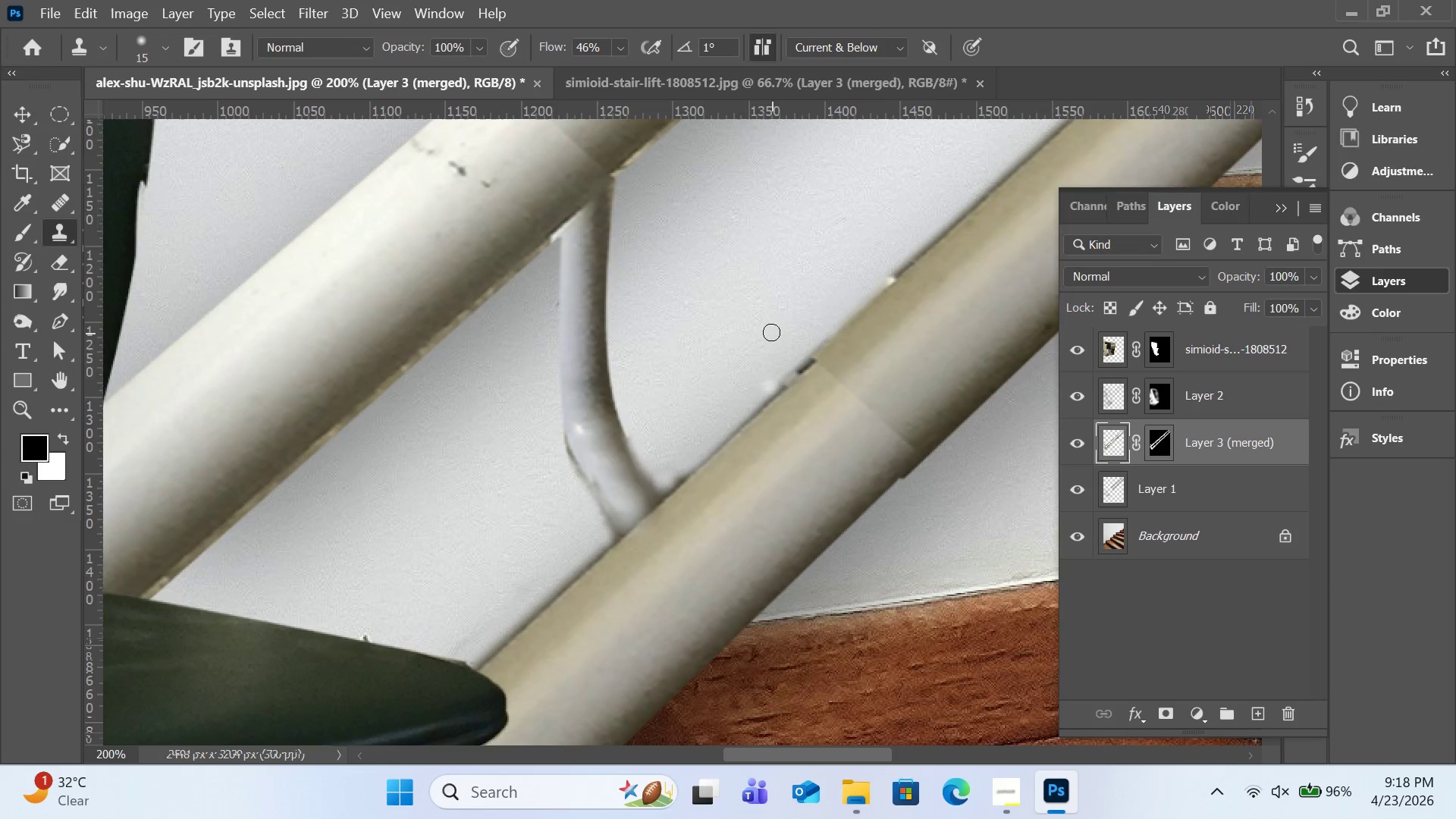 
scroll: coordinate [771, 332], scroll_direction: up, amount: 7.0
 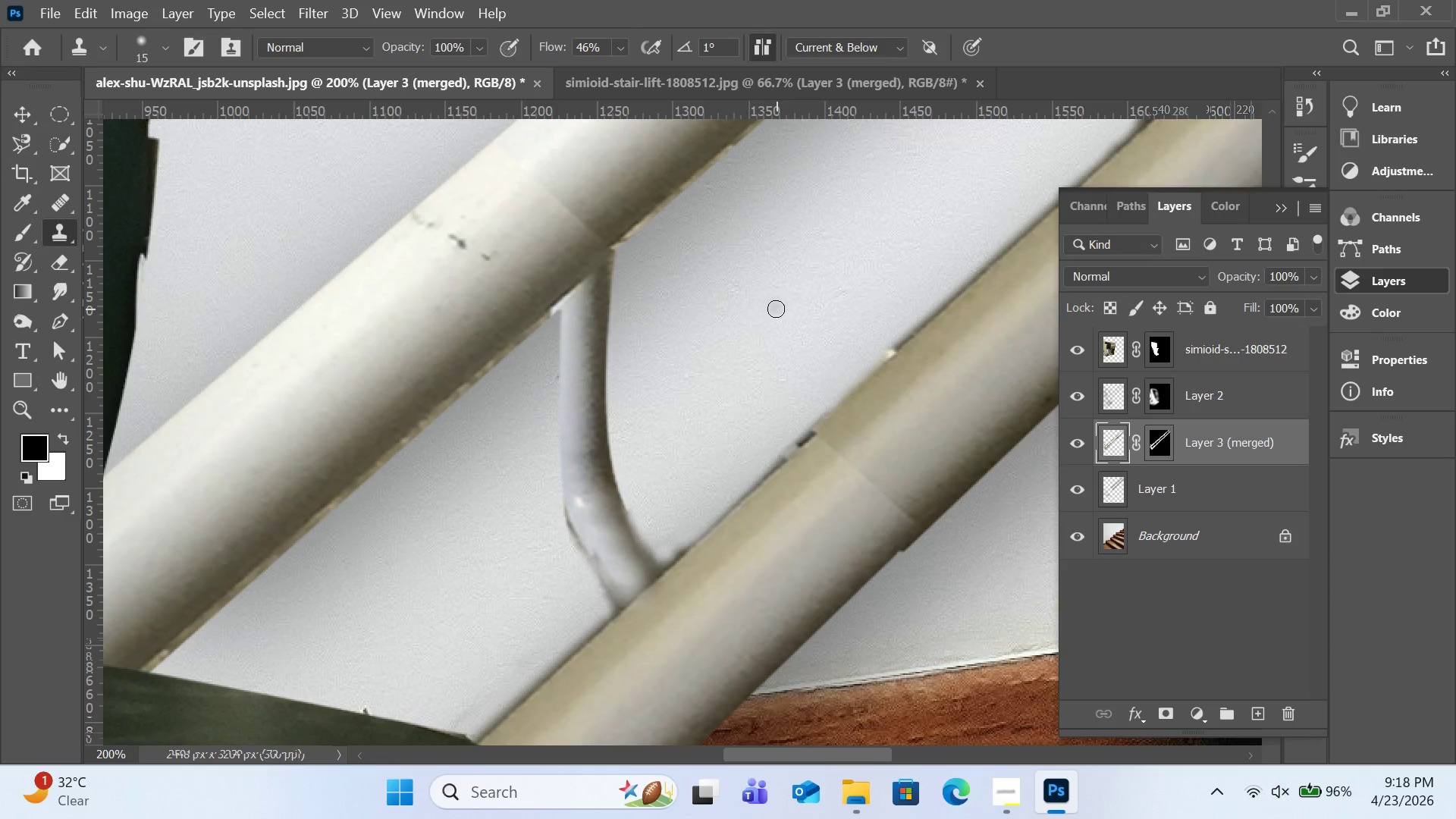 
key(H)
 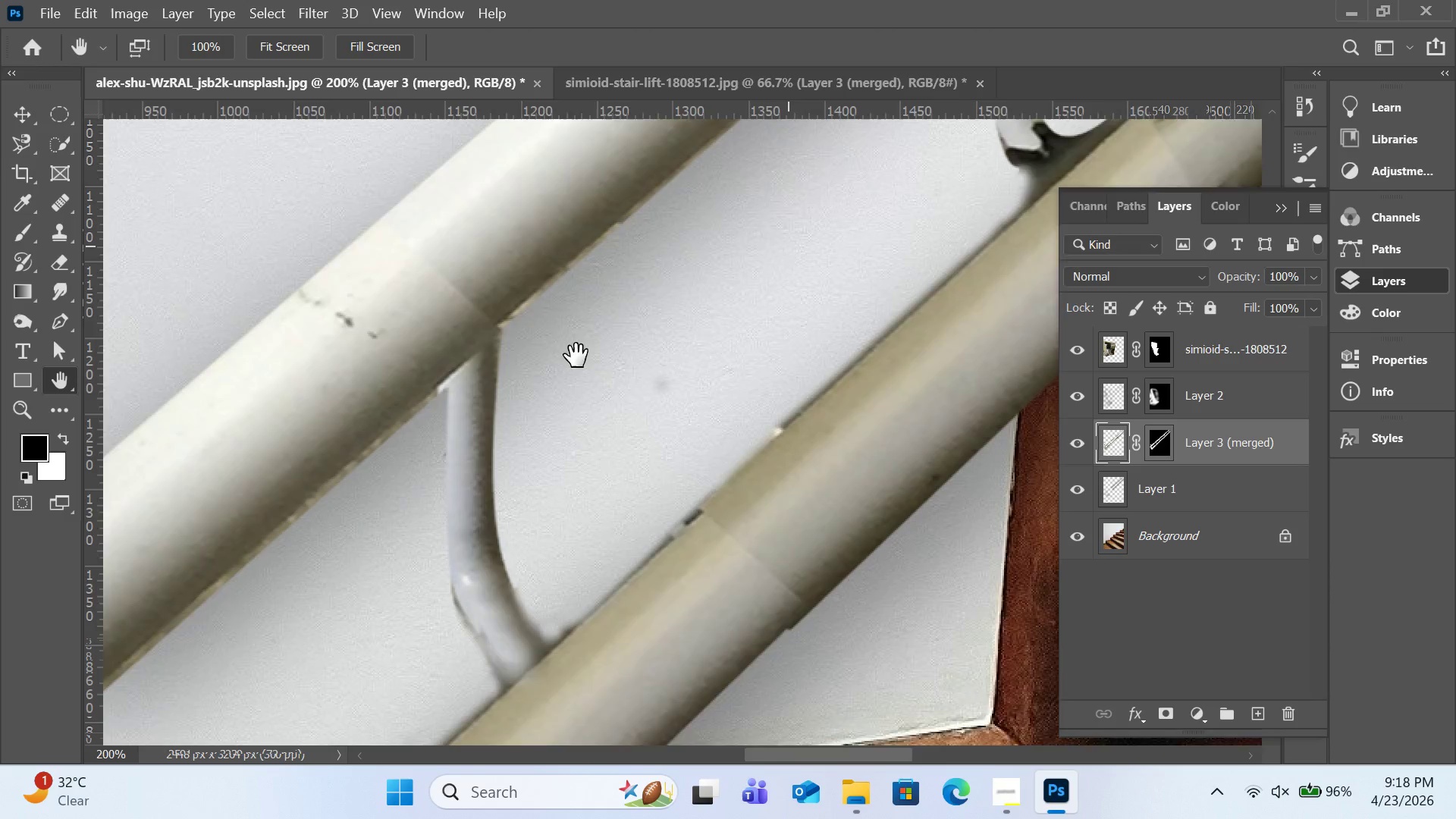 
left_click_drag(start_coordinate=[788, 245], to_coordinate=[393, 449])
 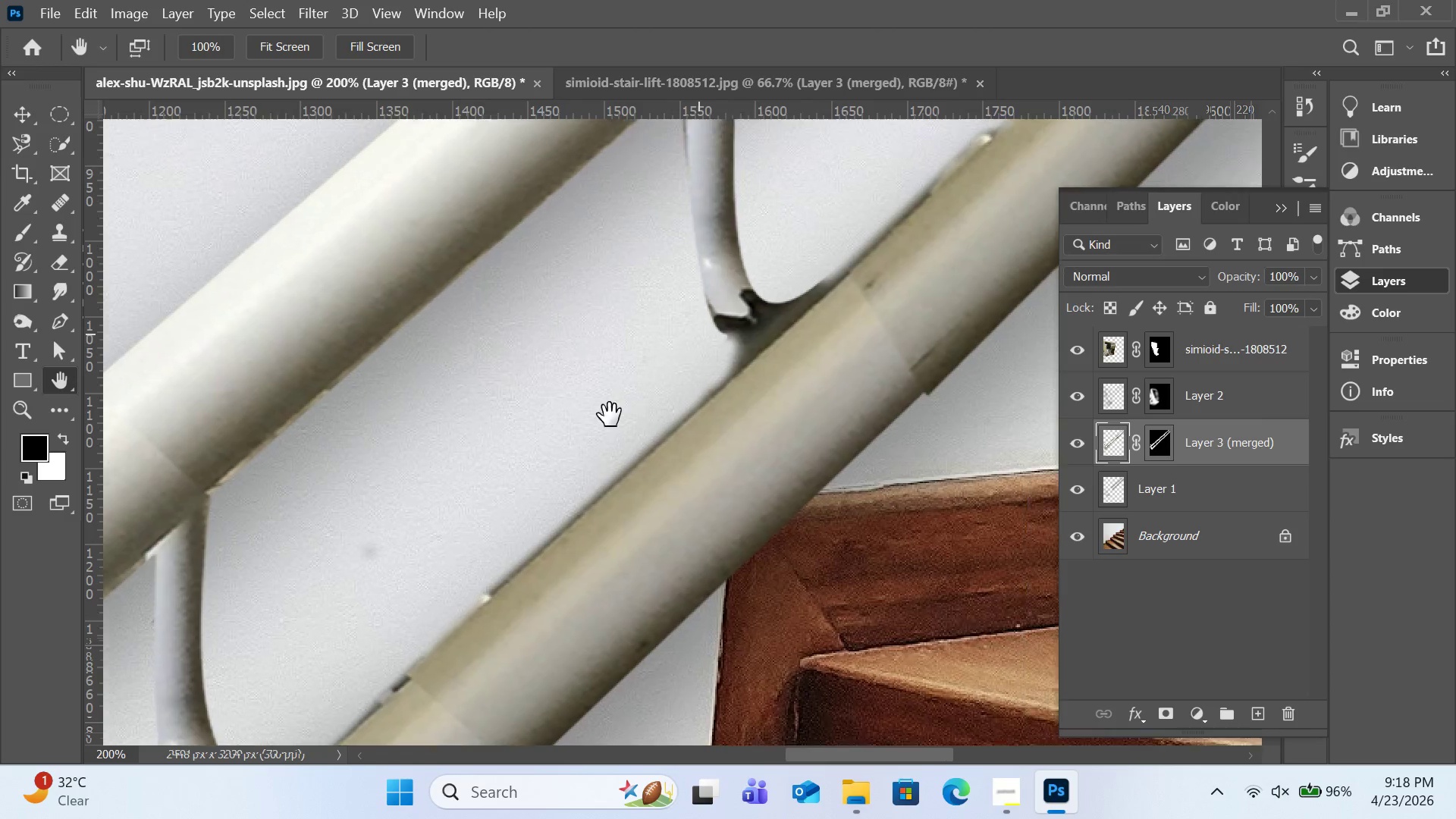 
left_click_drag(start_coordinate=[698, 334], to_coordinate=[560, 453])
 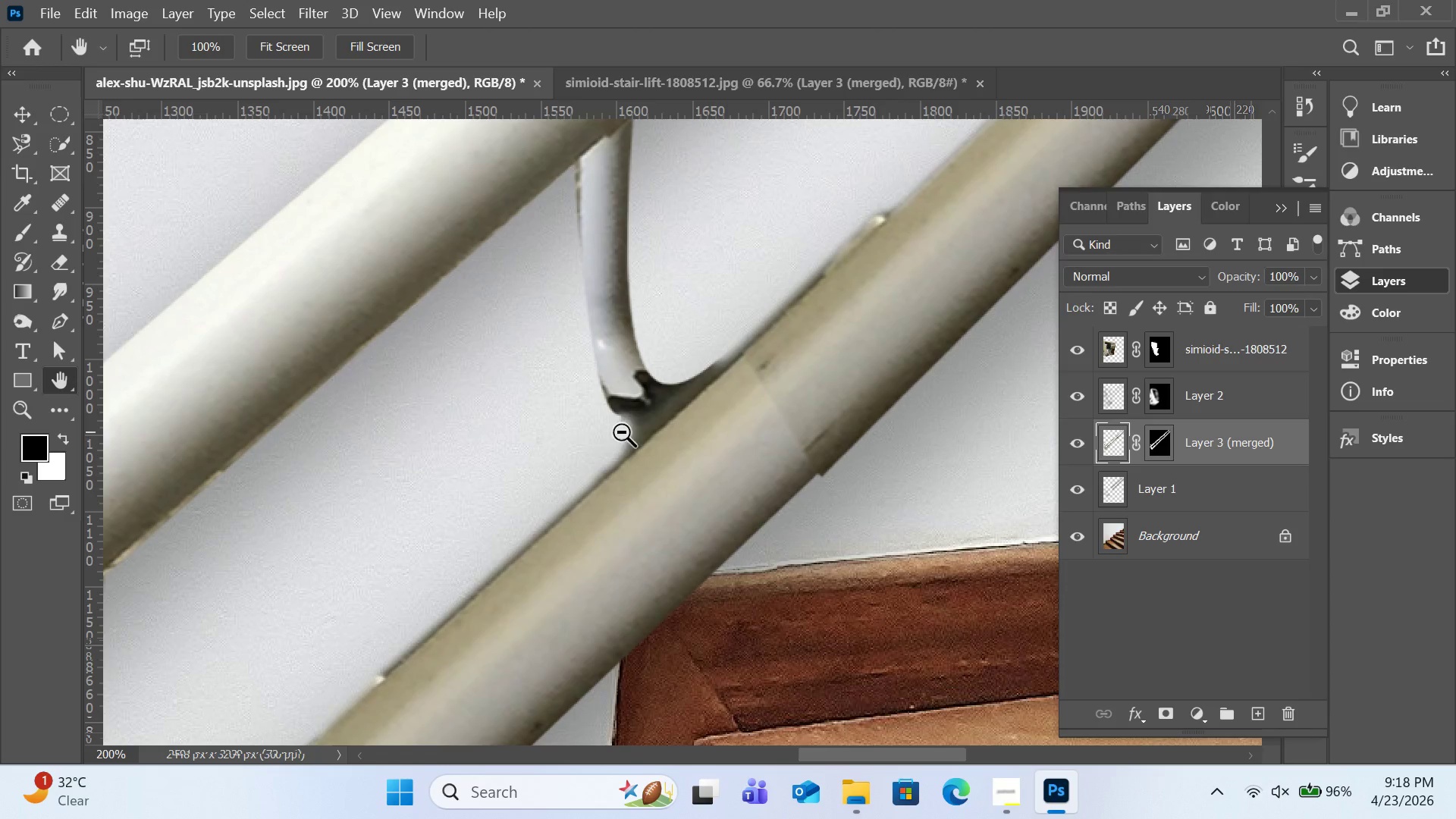 
hold_key(key=AltLeft, duration=0.78)
 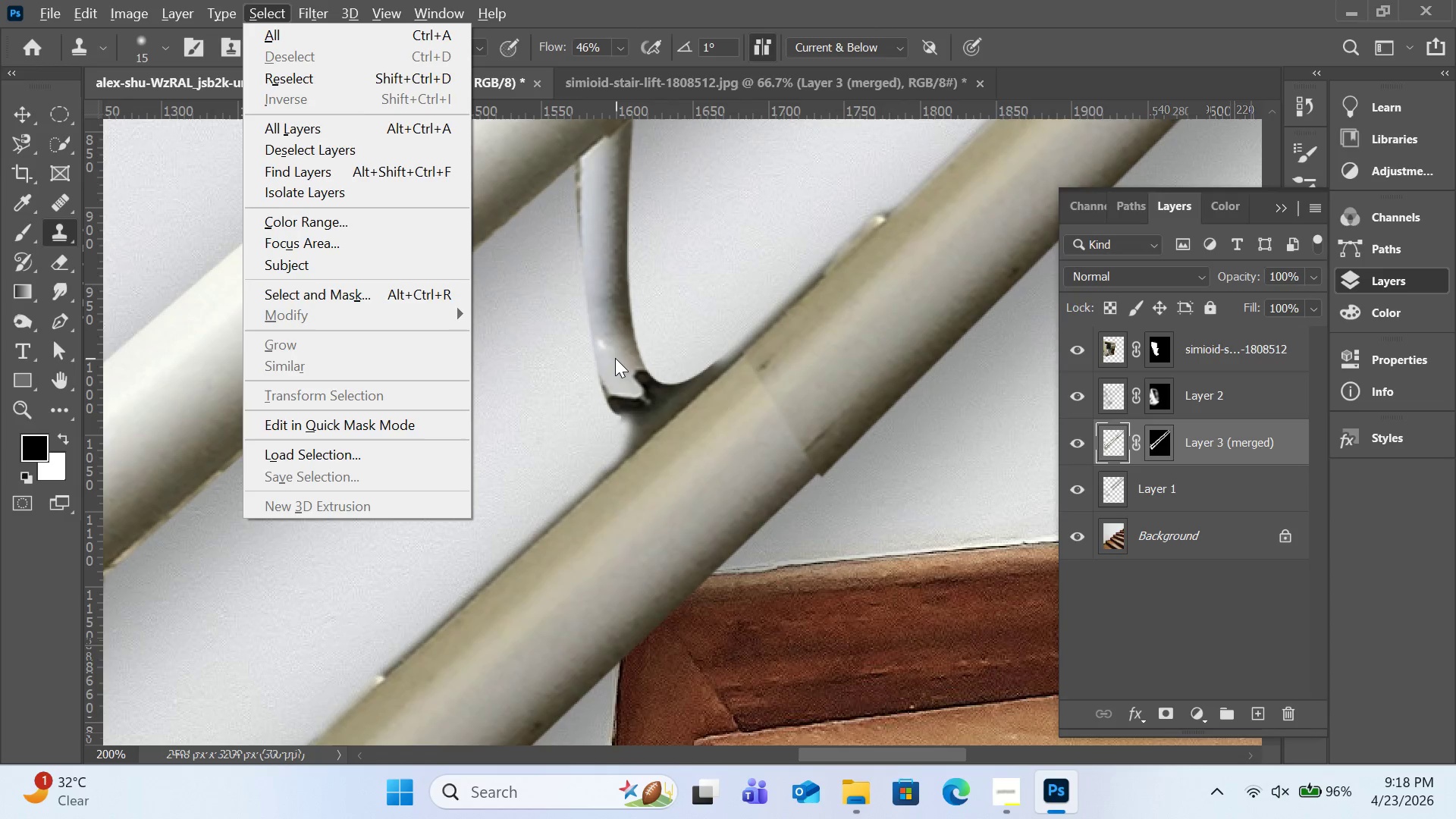 
key(S)
 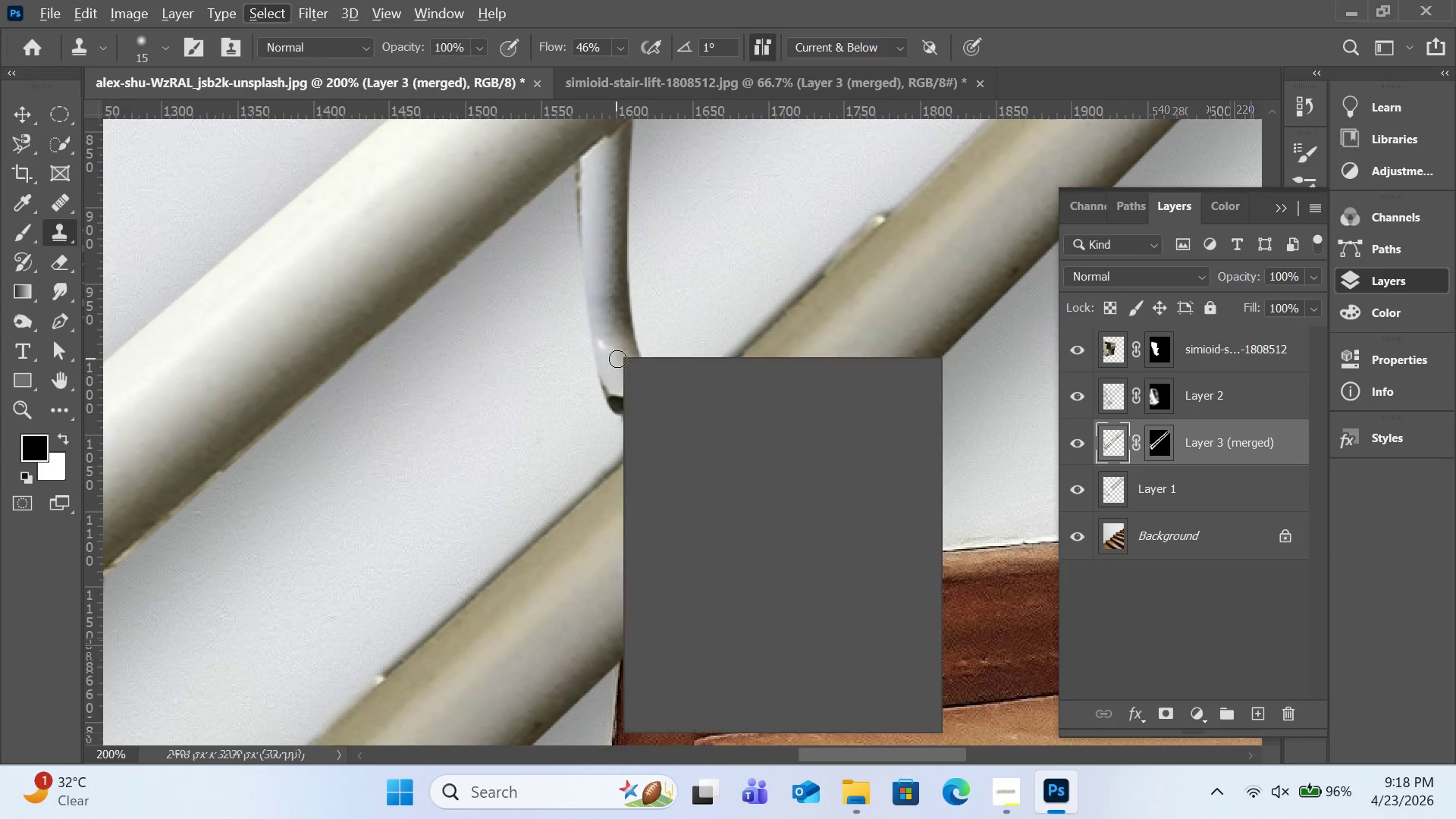 
right_click([617, 359])
 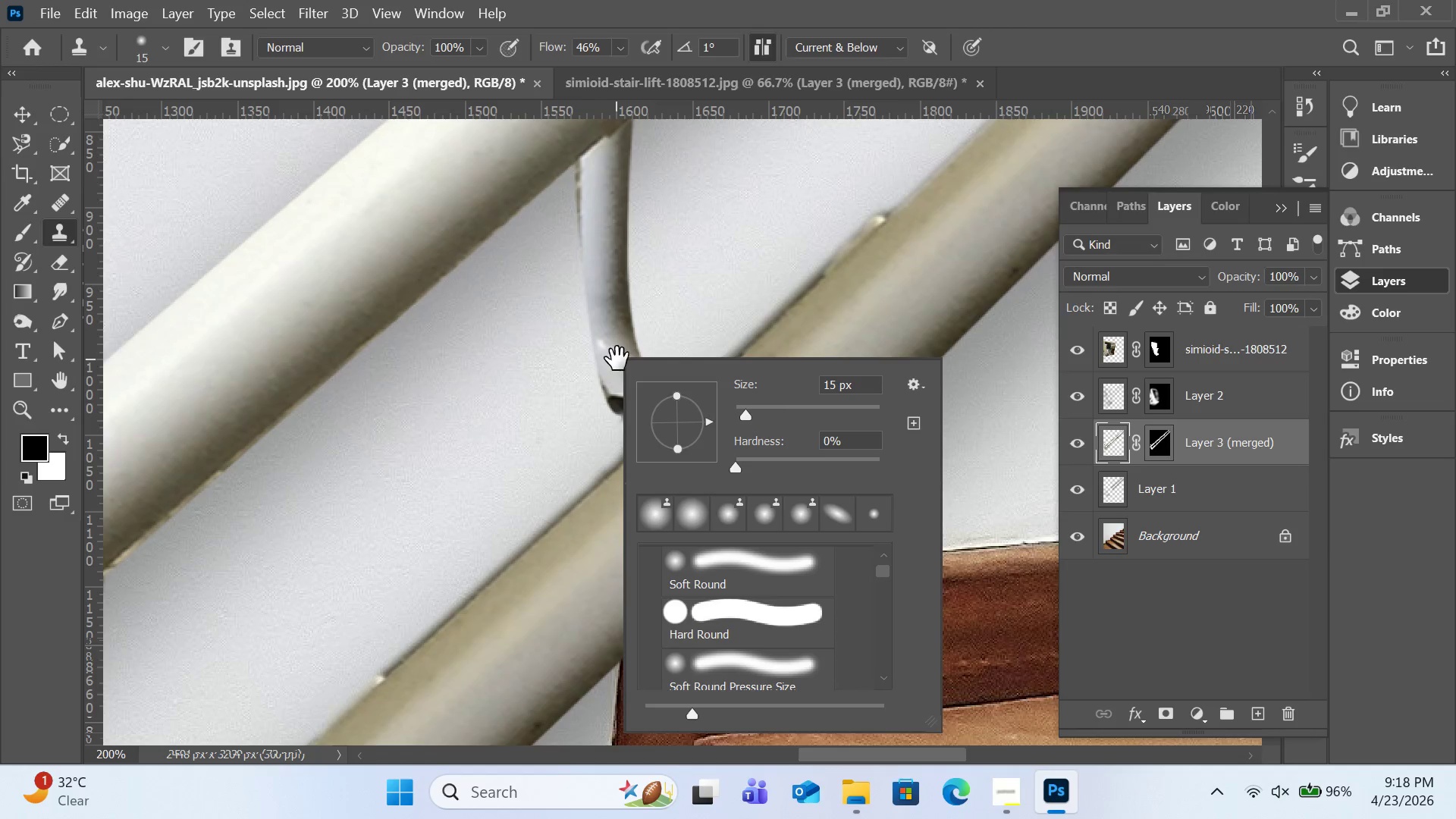 
type(ss)
 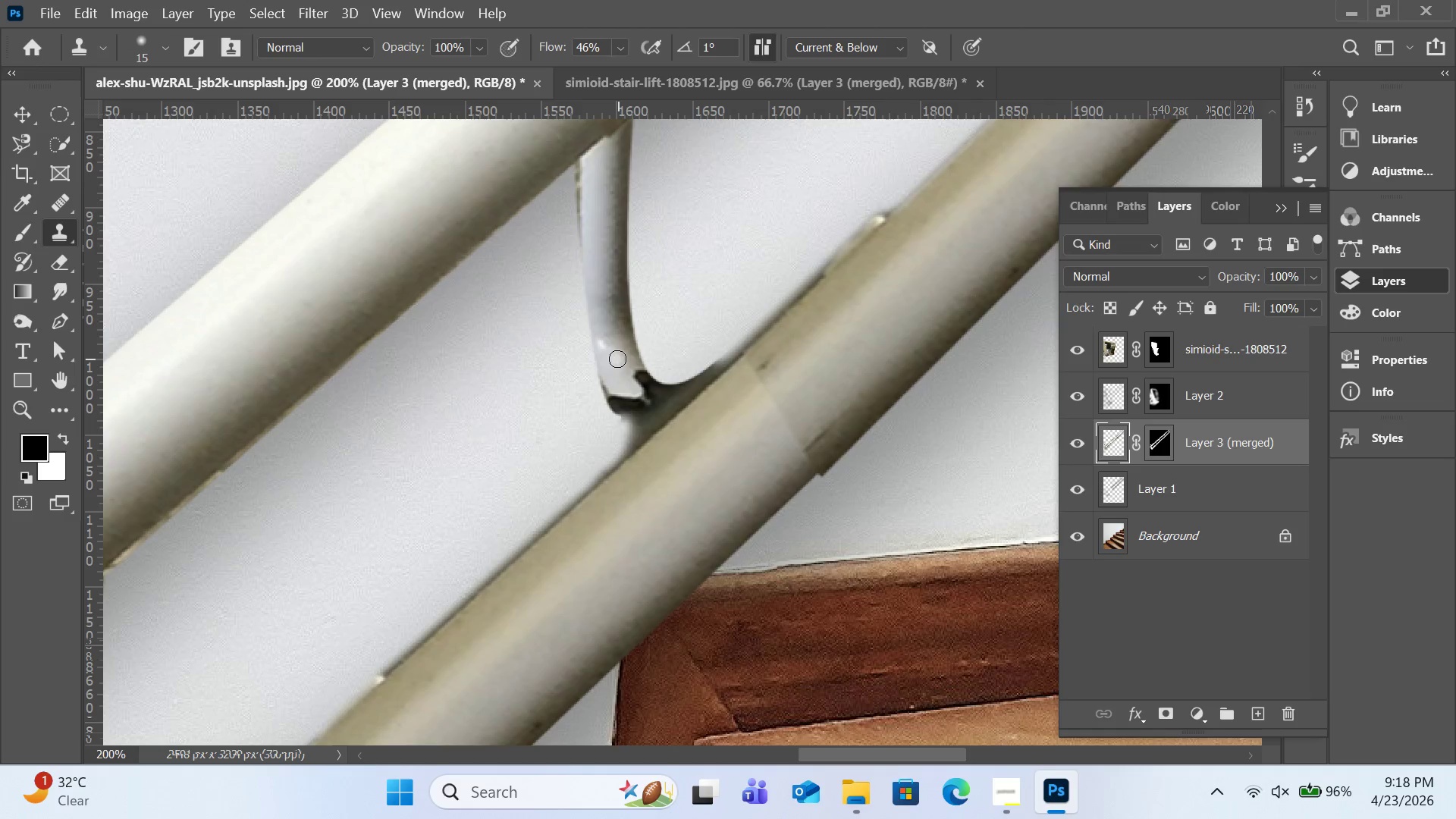 
hold_key(key=S, duration=0.38)
 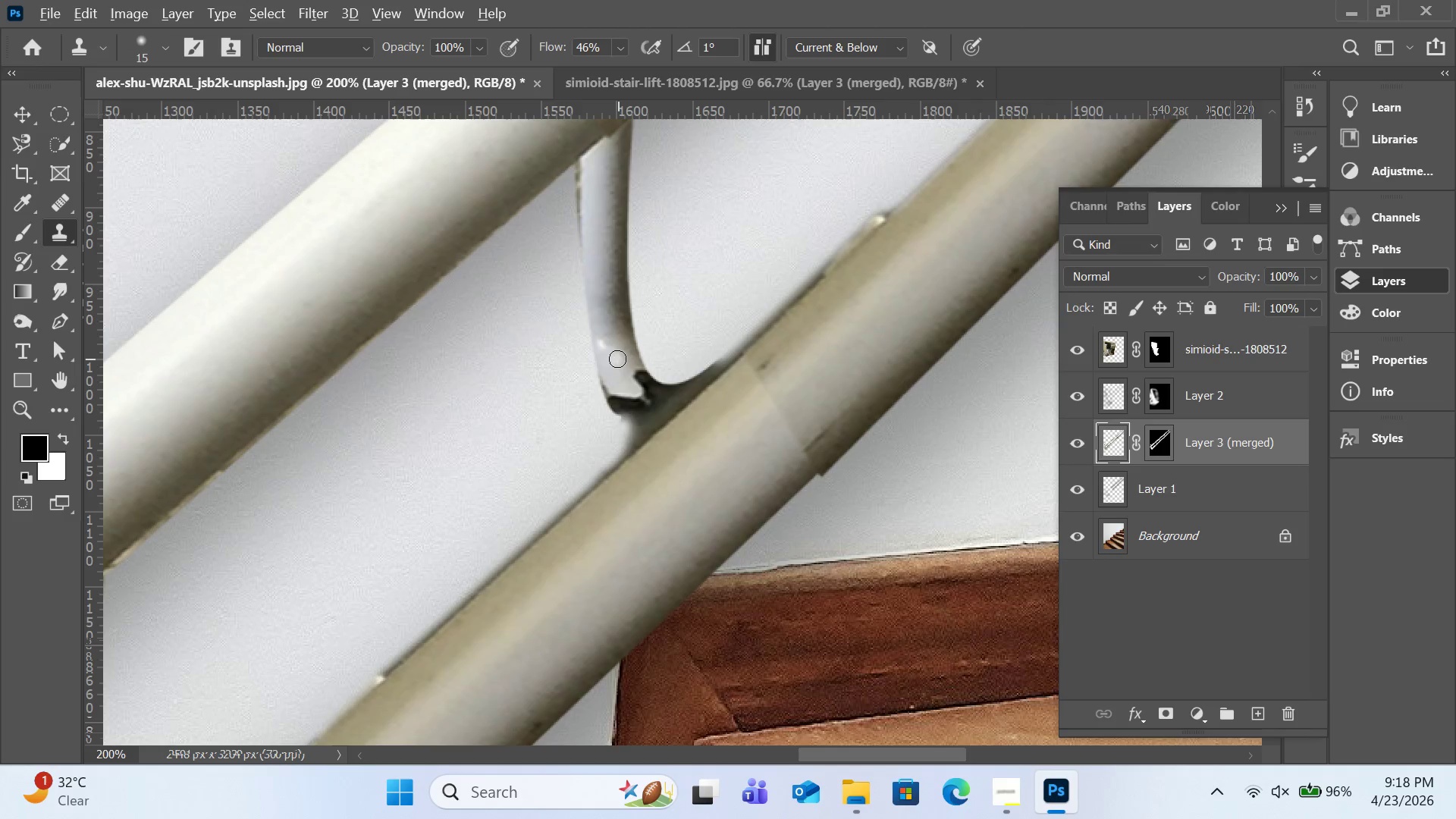 
hold_key(key=AltLeft, duration=1.56)
left_click([624, 363])
 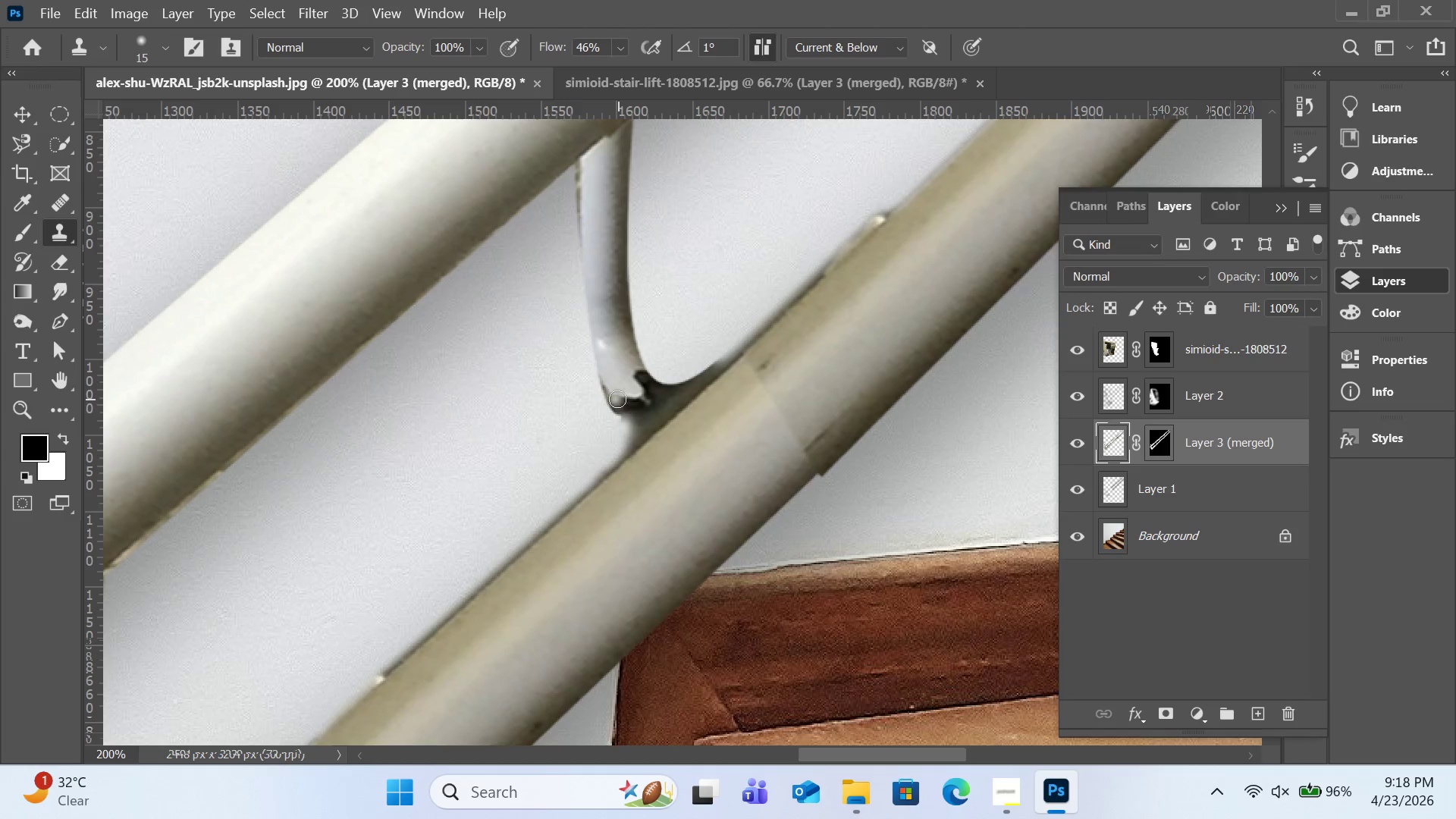 
left_click_drag(start_coordinate=[617, 399], to_coordinate=[627, 409])
 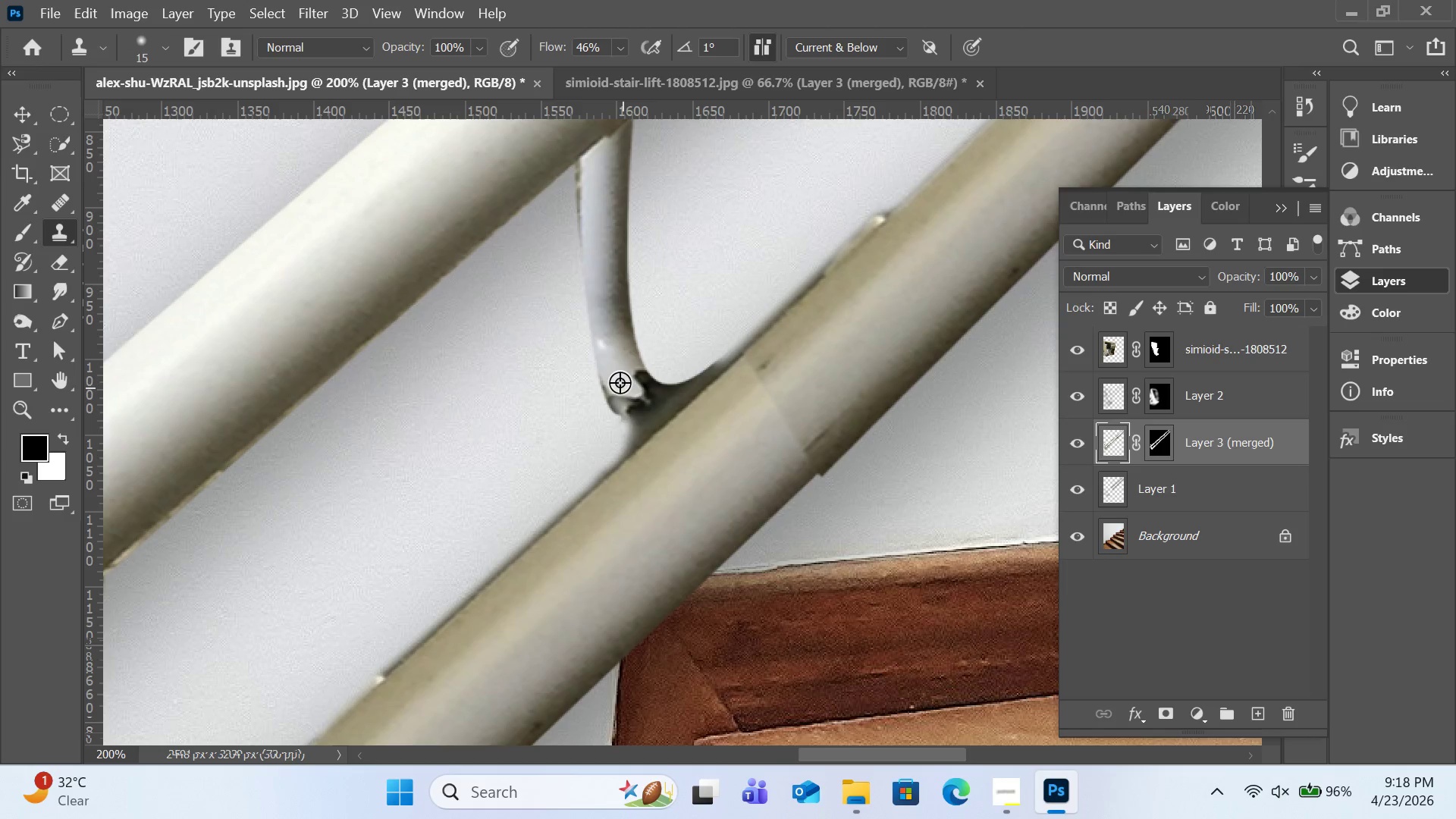 
hold_key(key=AltLeft, duration=0.39)
left_click([620, 378])
 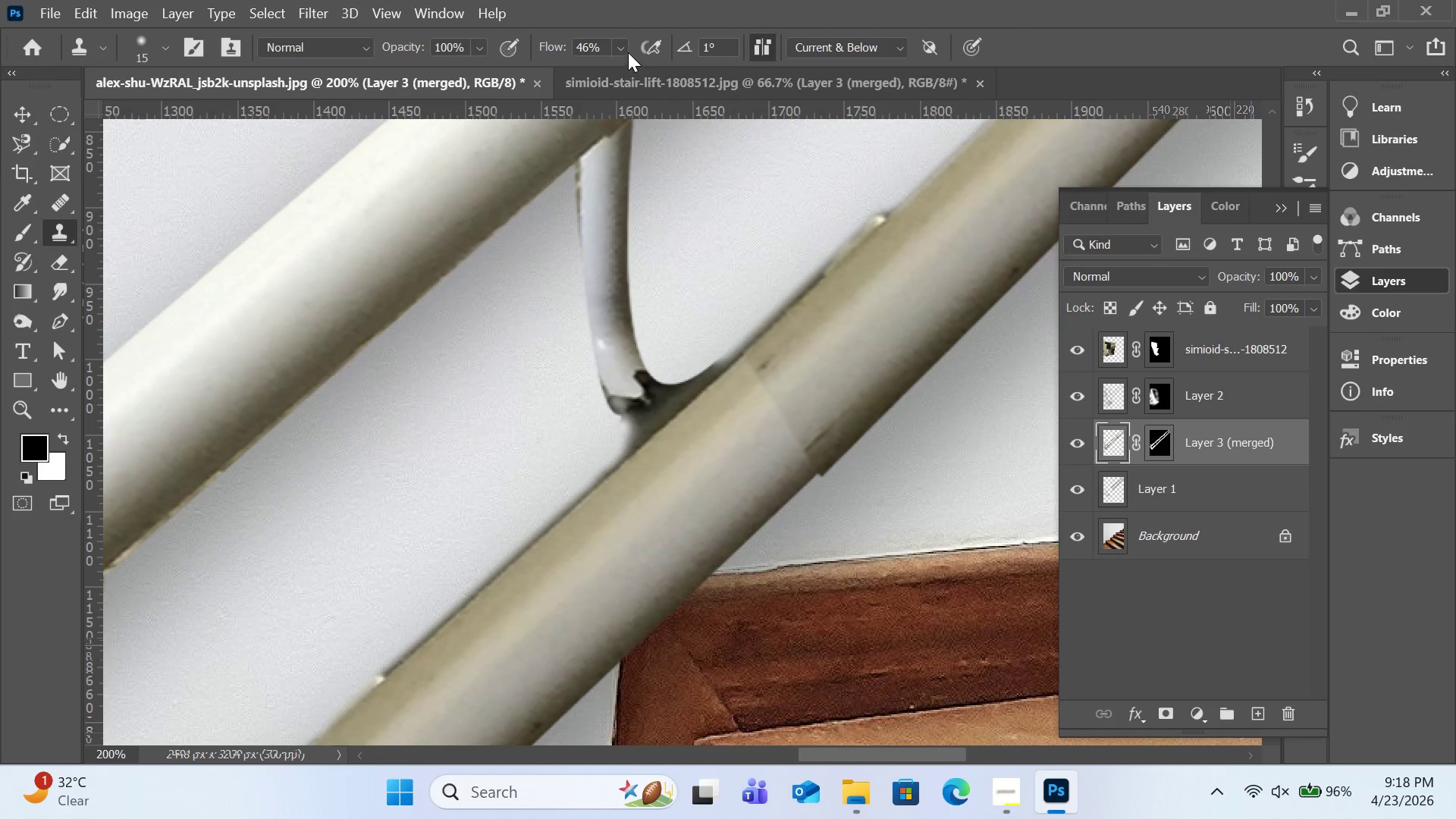 
left_click([628, 52])
 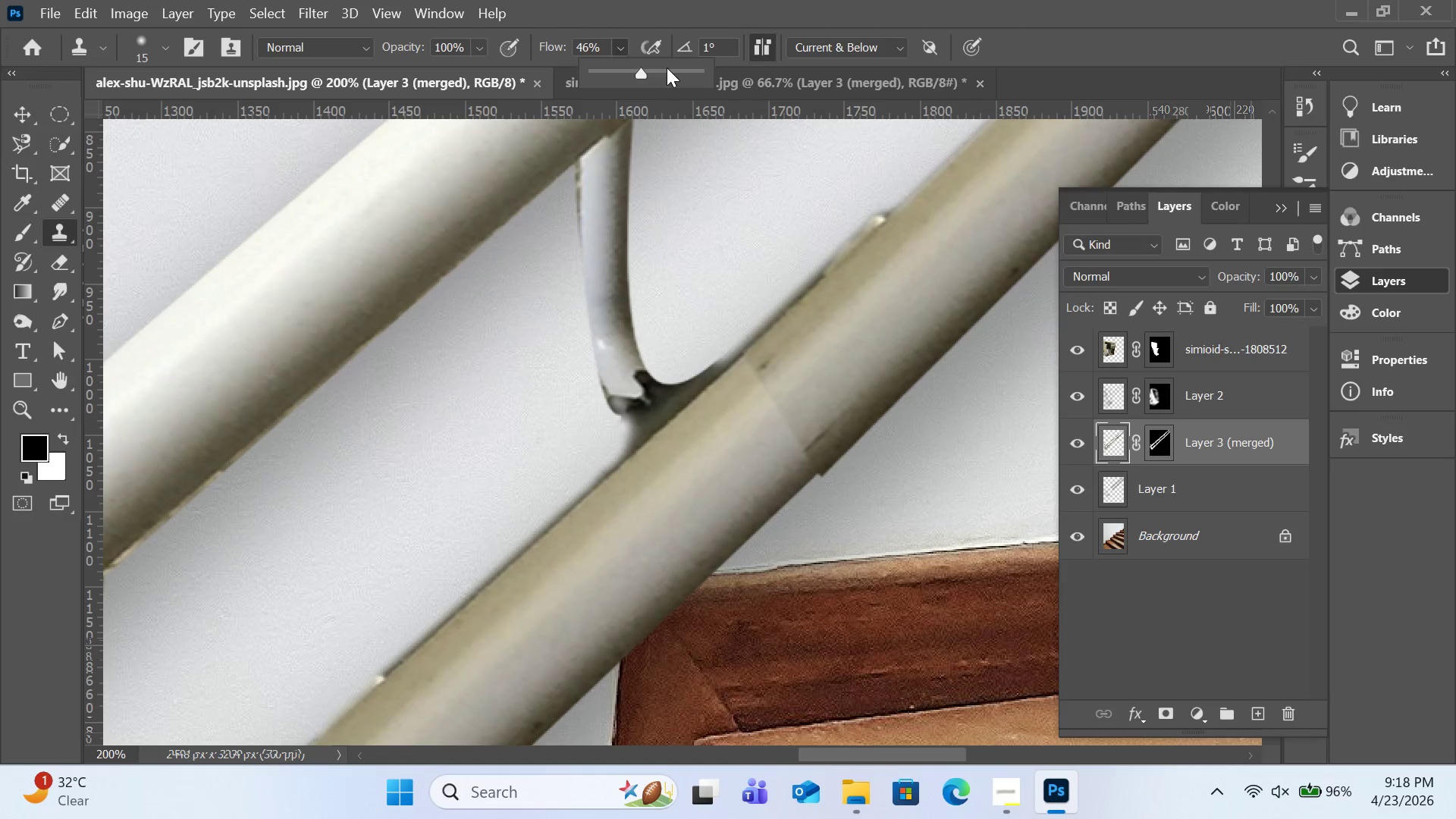 
double_click([667, 67])
 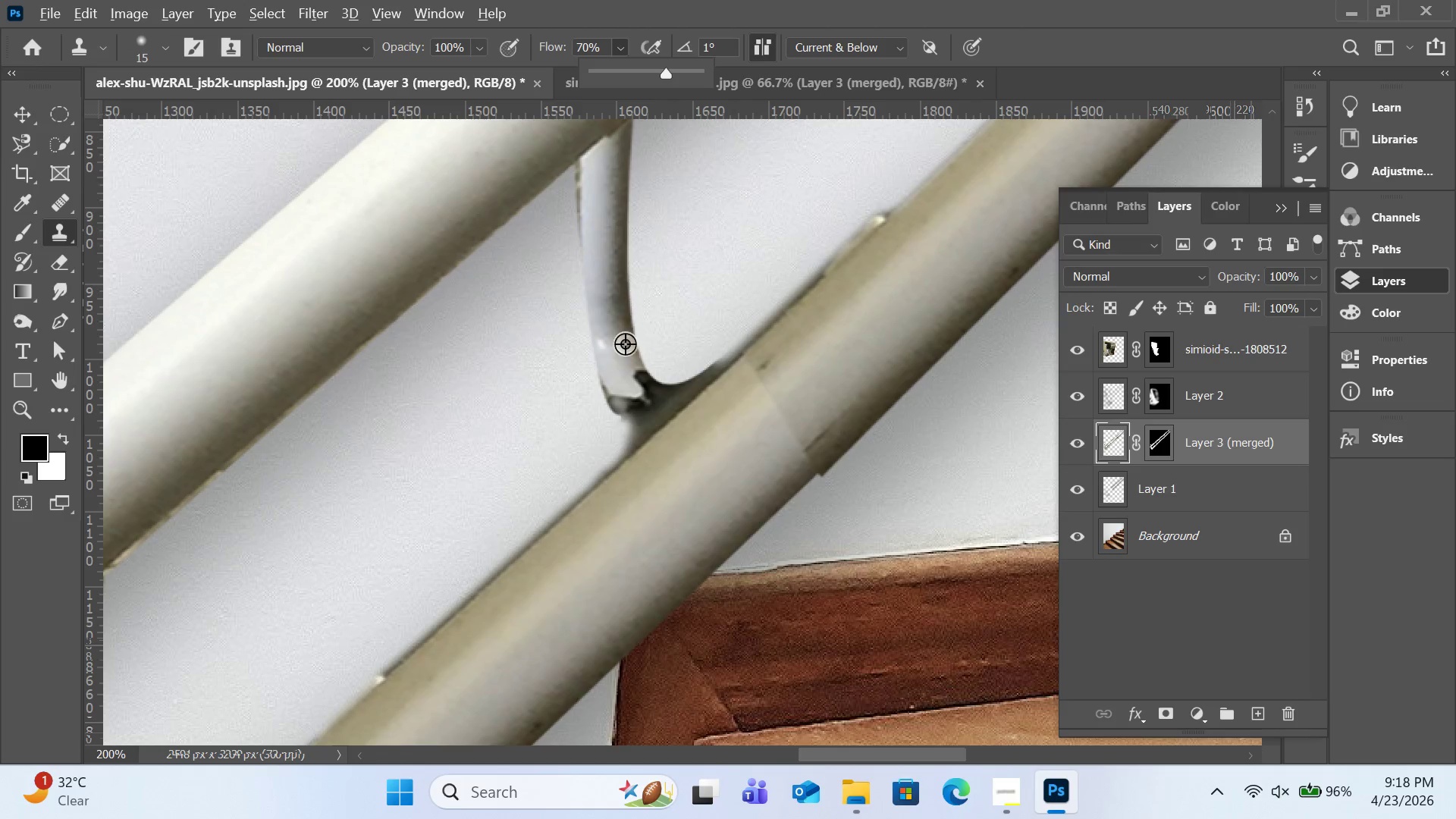 
hold_key(key=AltLeft, duration=0.88)
left_click([620, 373])
 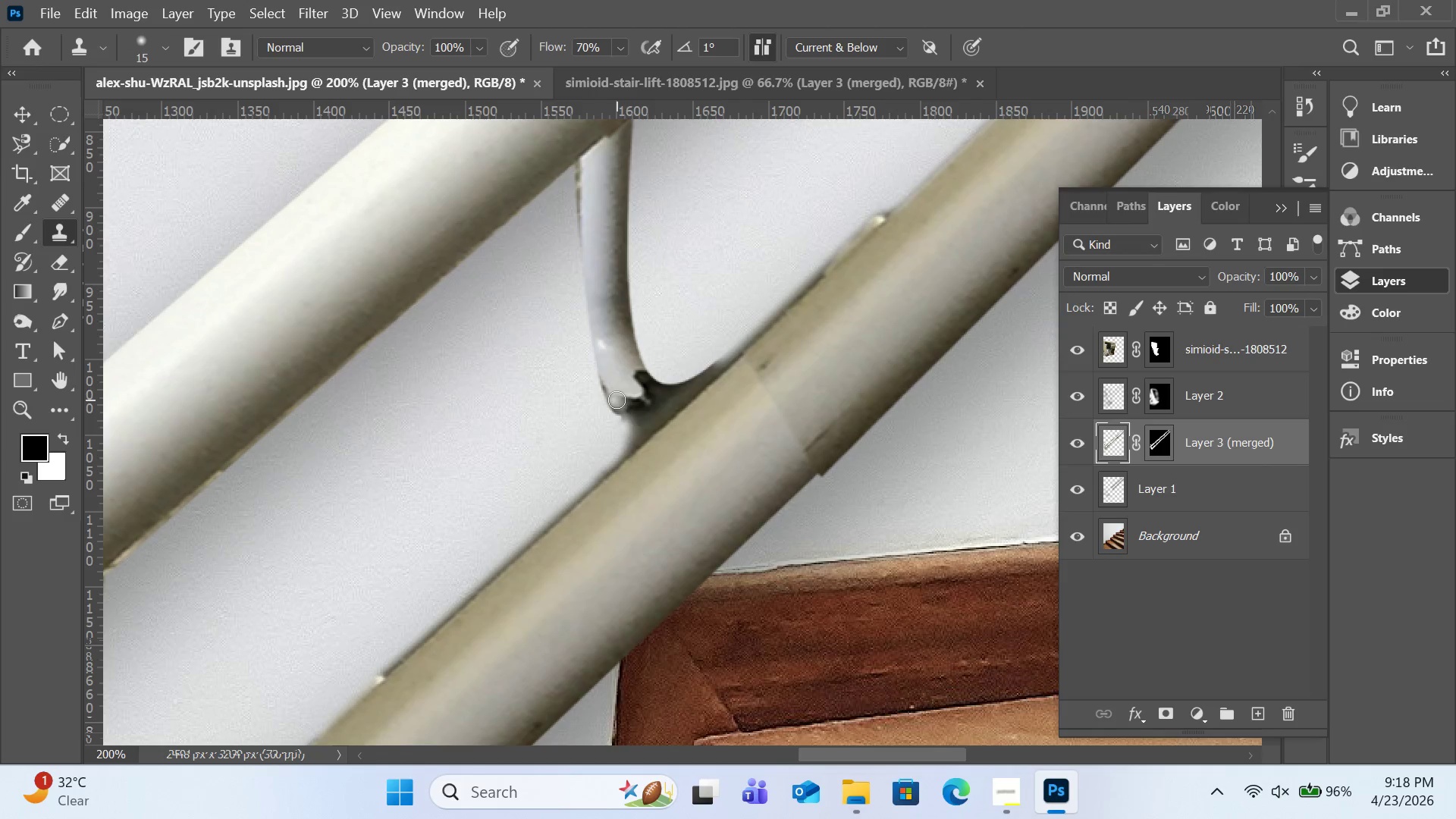 
left_click_drag(start_coordinate=[617, 400], to_coordinate=[628, 422])
 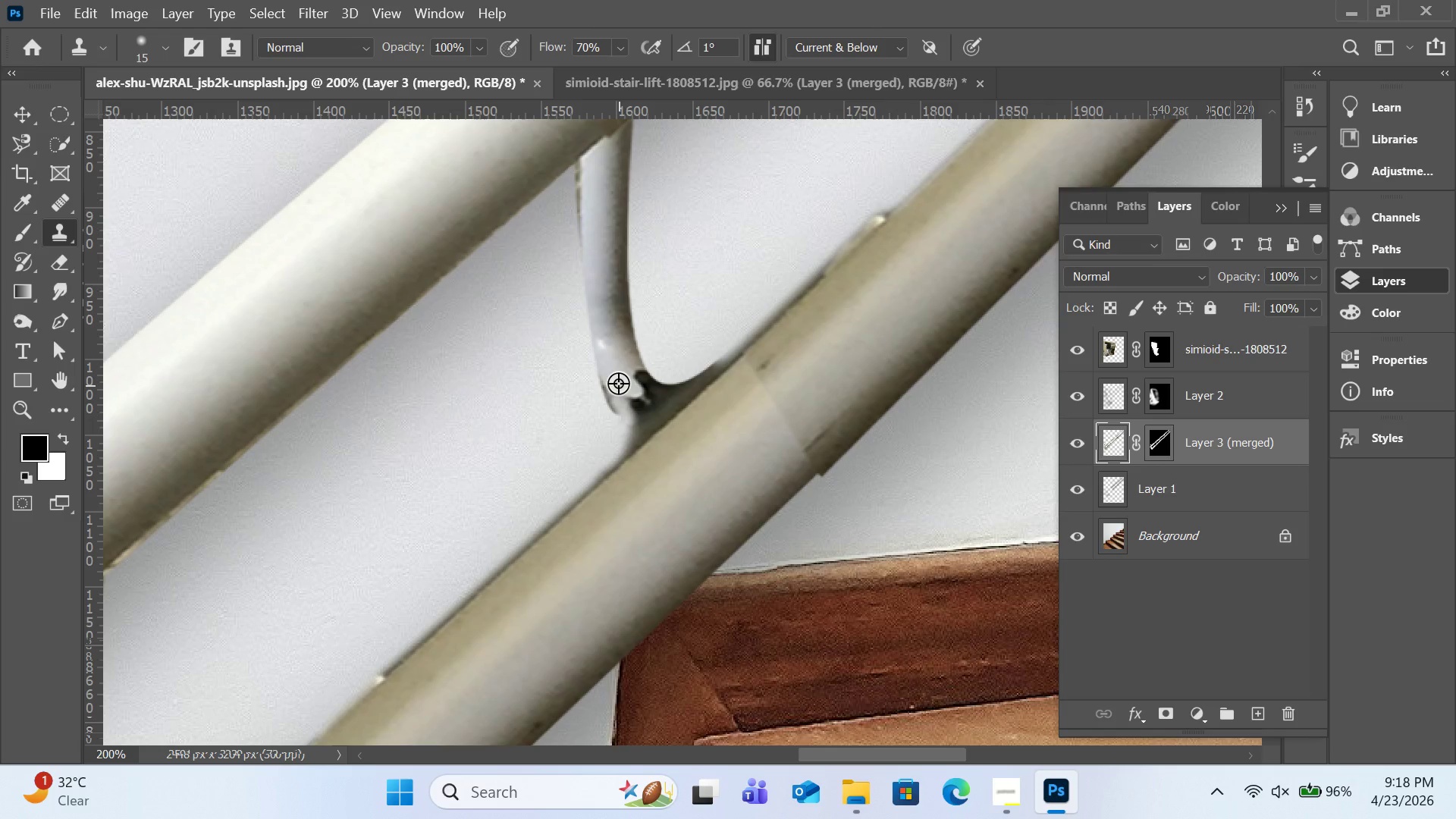 
hold_key(key=AltLeft, duration=0.53)
left_click([618, 382])
 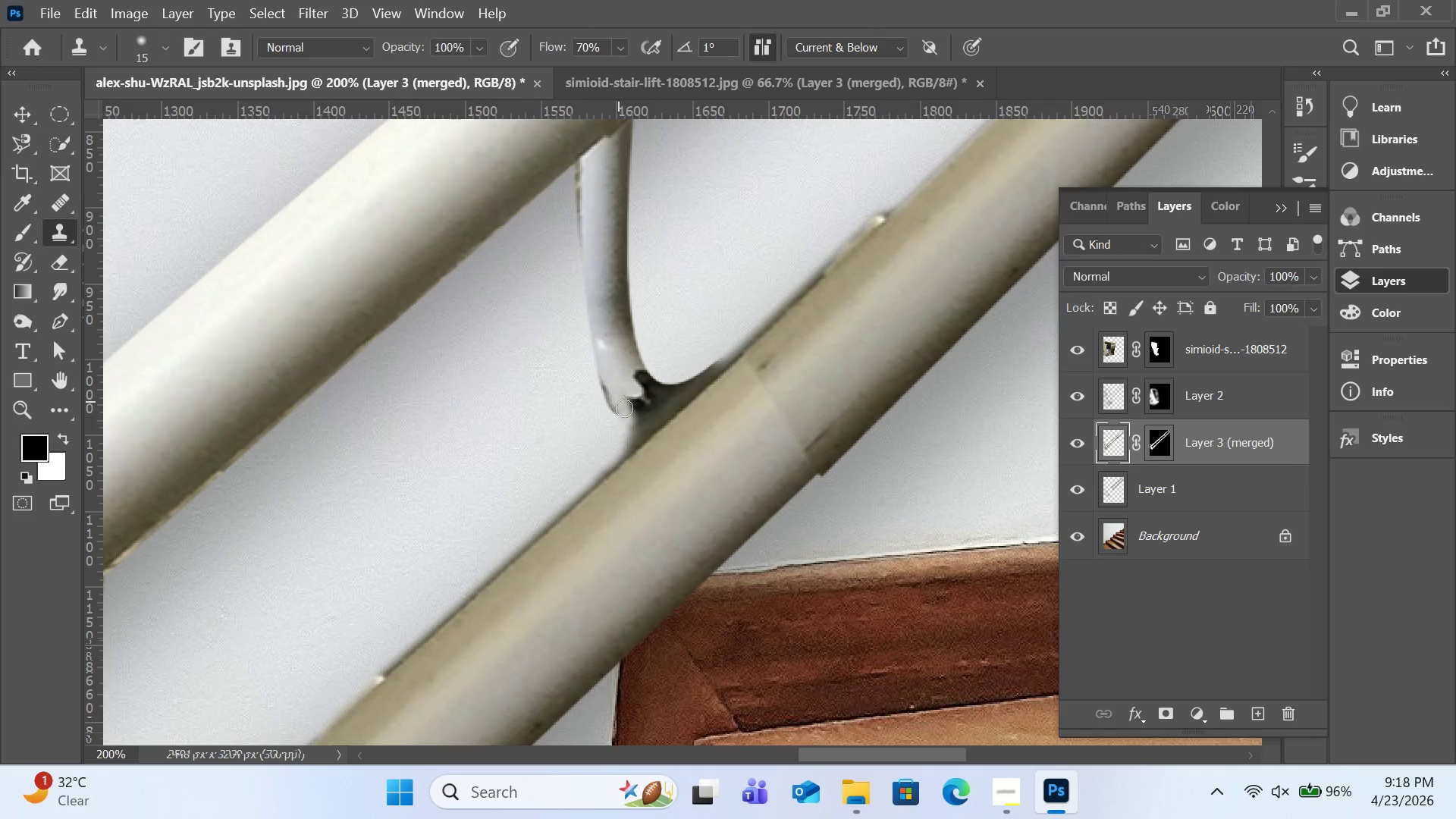 
left_click_drag(start_coordinate=[620, 400], to_coordinate=[631, 436])
 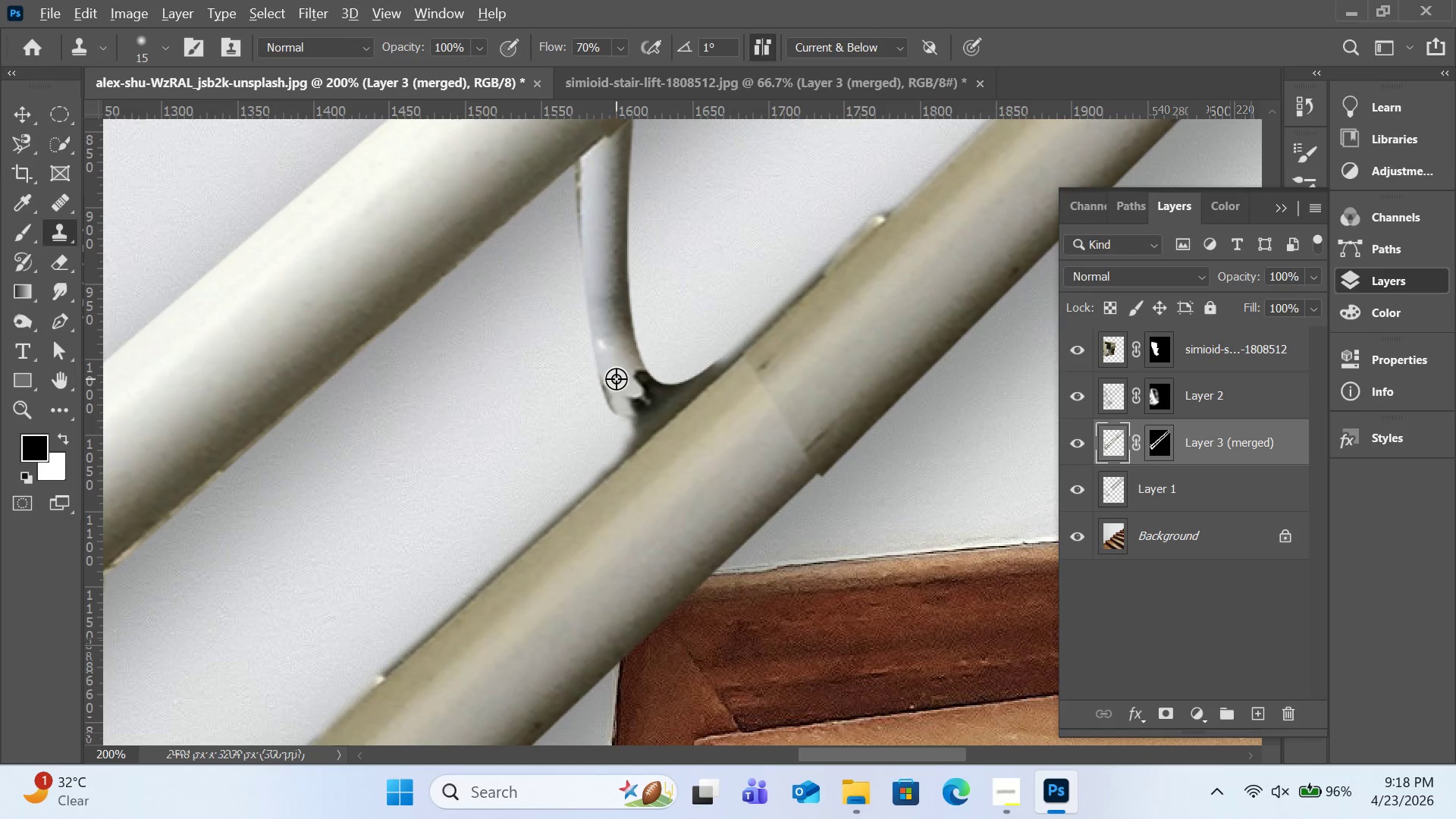 
hold_key(key=AltLeft, duration=0.41)
left_click([616, 378])
 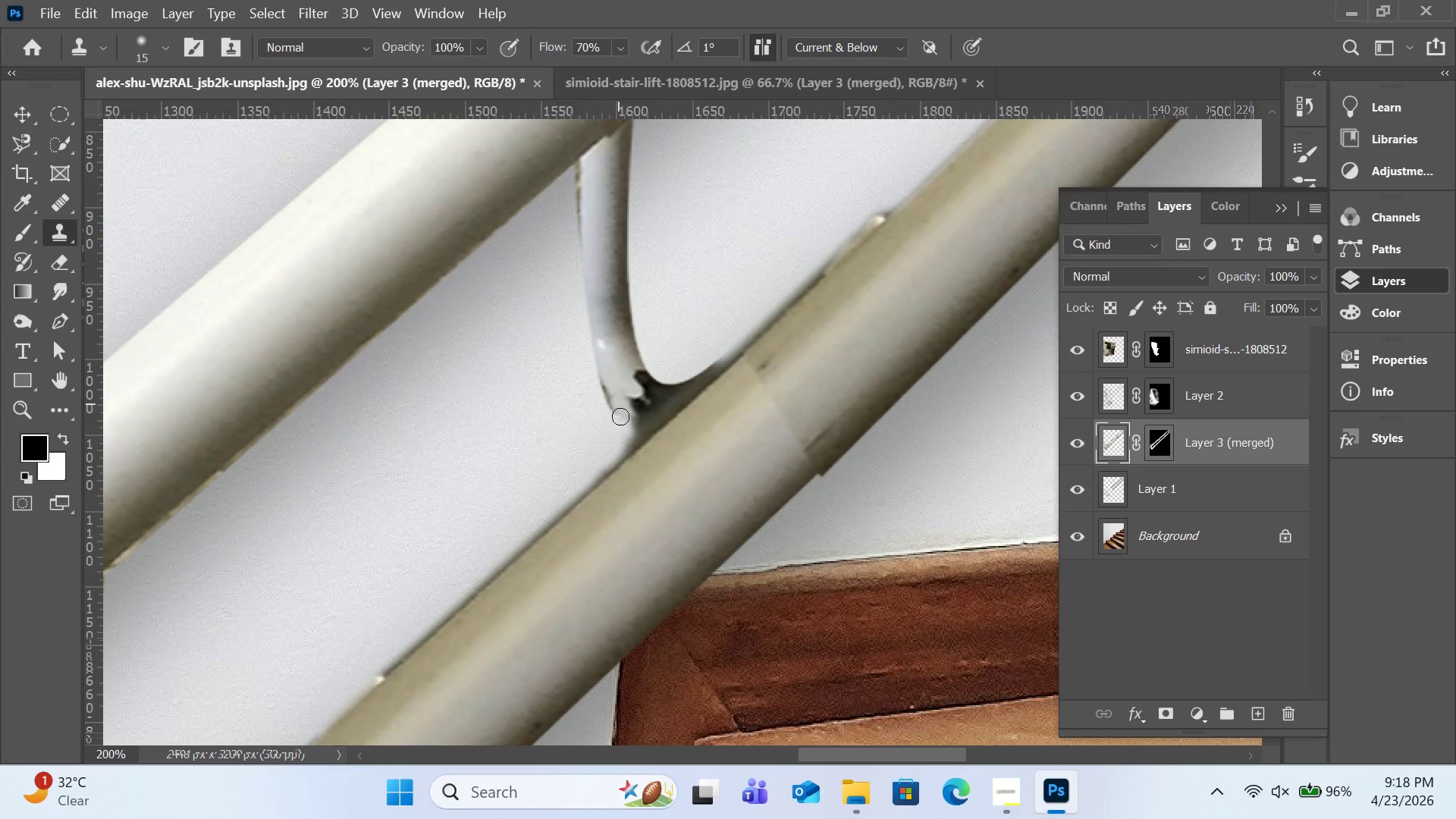 
left_click_drag(start_coordinate=[617, 402], to_coordinate=[629, 436])
 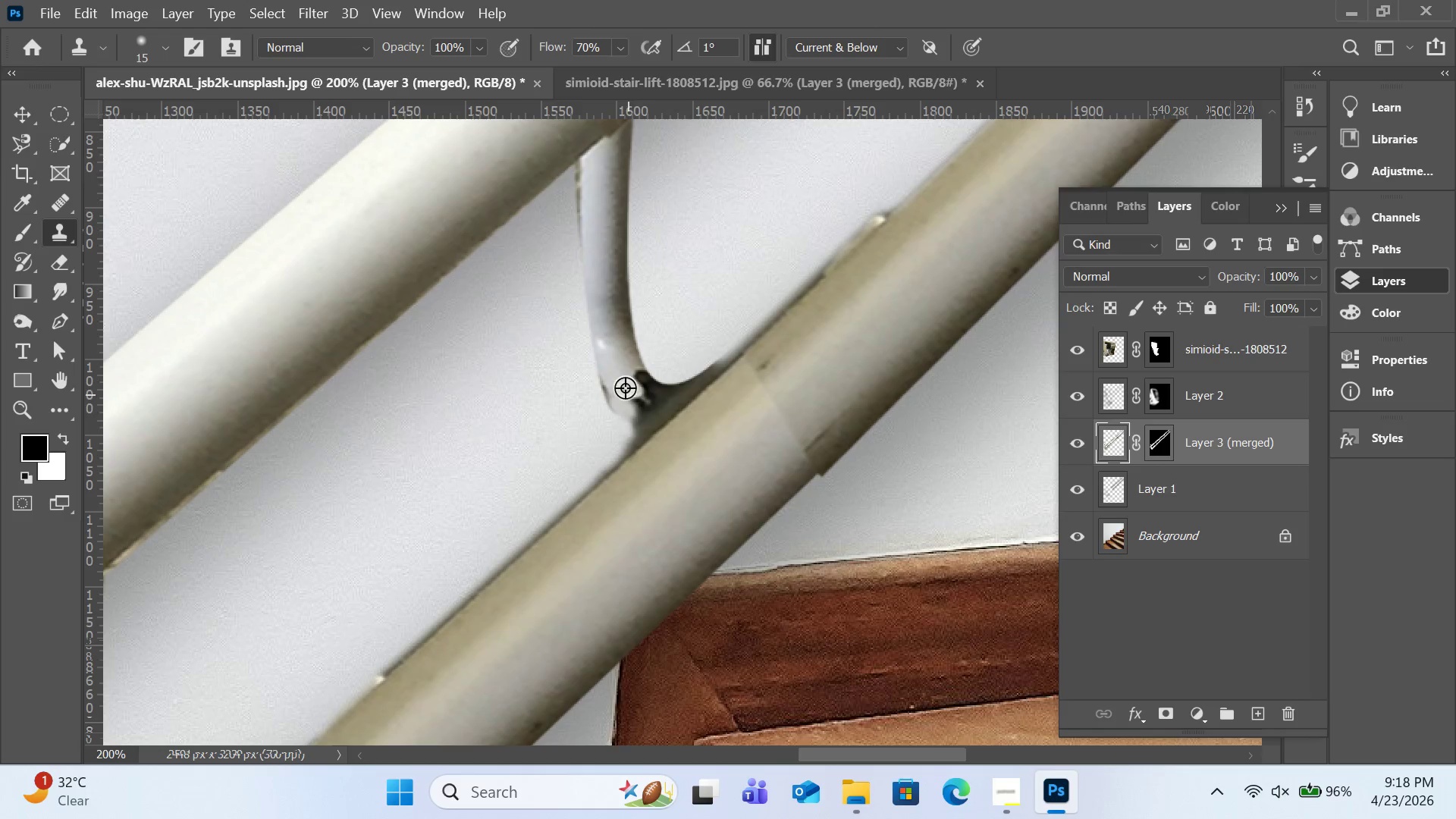 
hold_key(key=AltLeft, duration=0.45)
left_click([623, 377])
 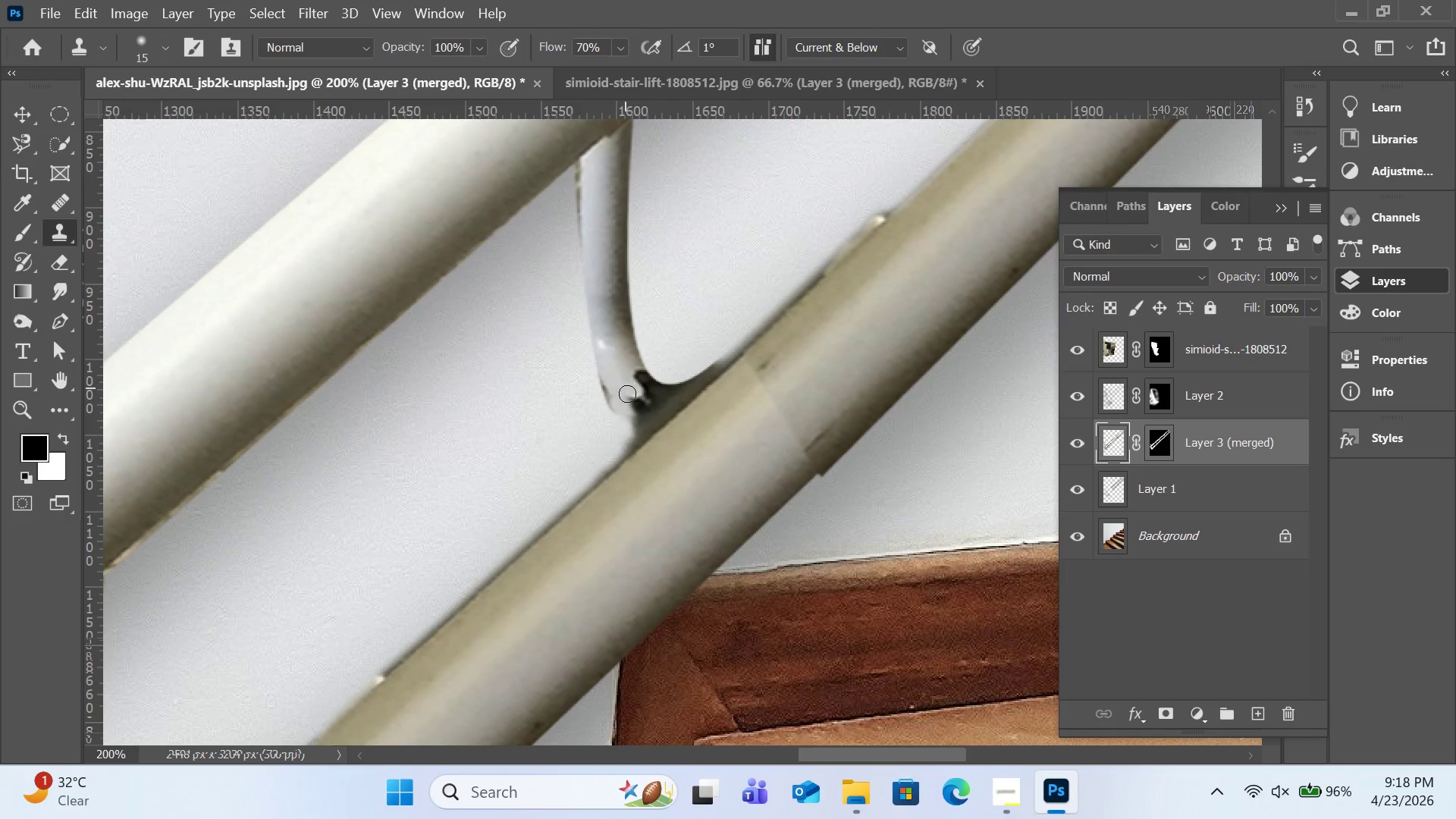 
left_click_drag(start_coordinate=[627, 392], to_coordinate=[639, 418])
 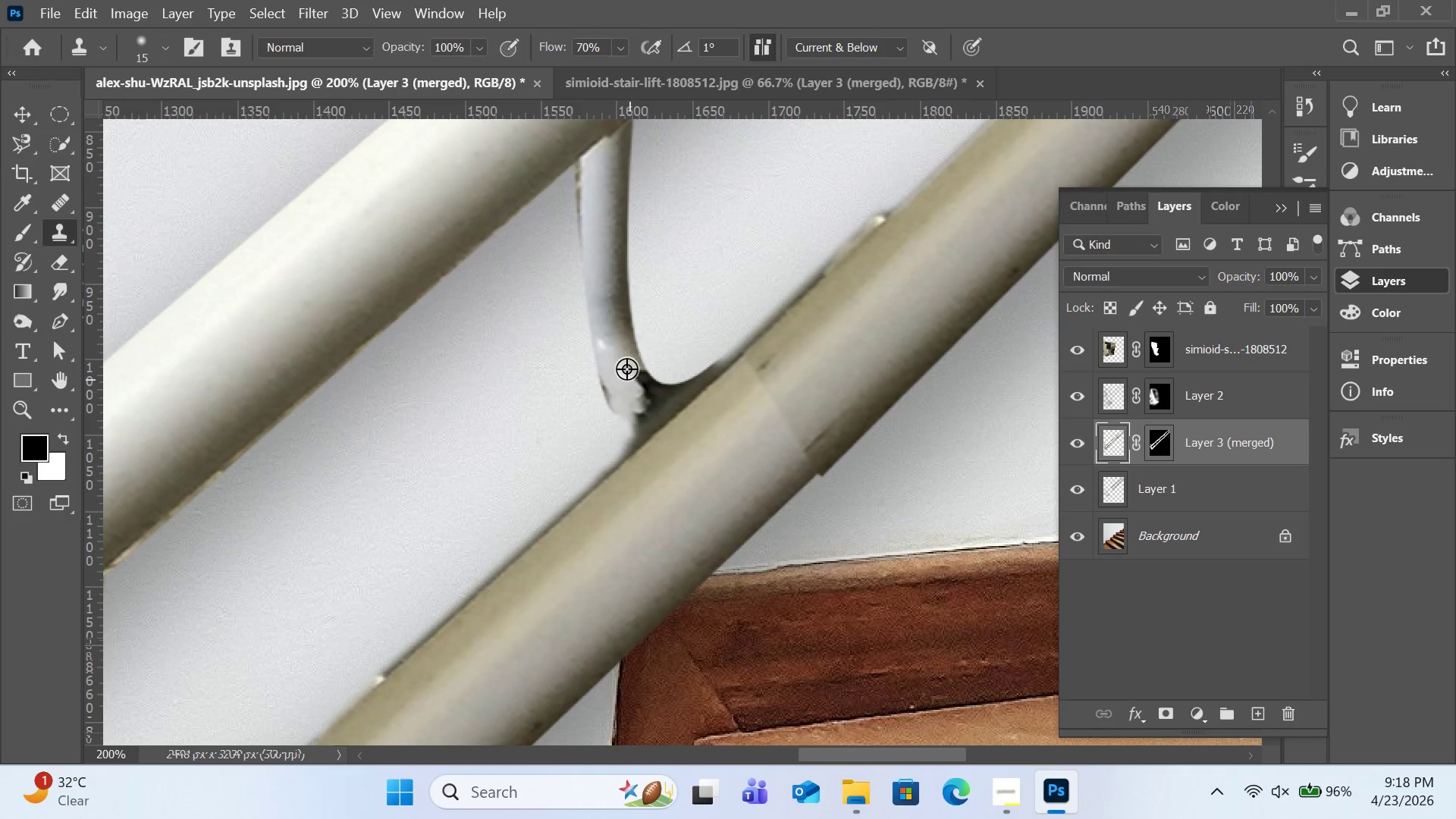 
hold_key(key=AltLeft, duration=0.59)
left_click([625, 360])
 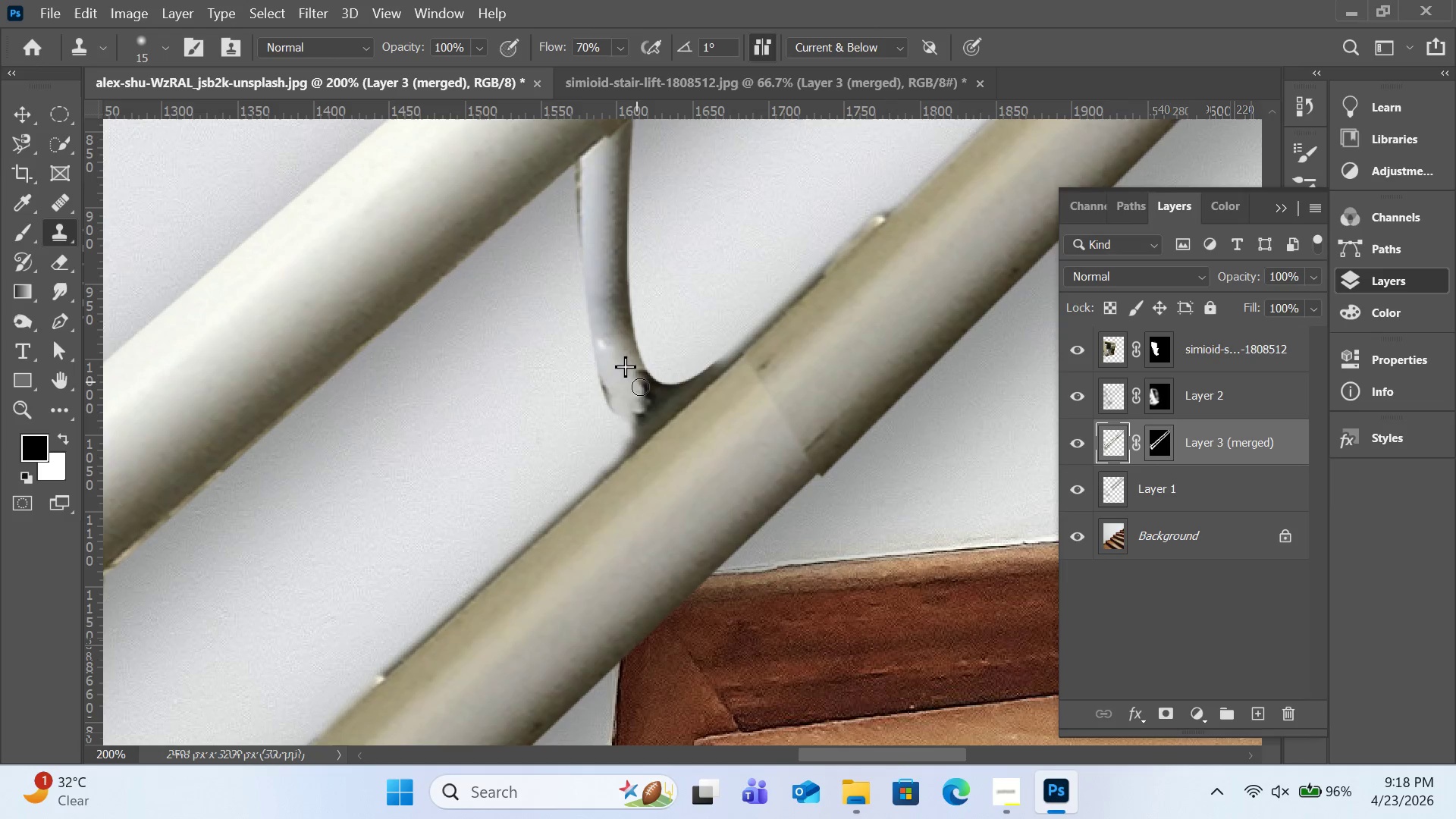 
left_click_drag(start_coordinate=[635, 378], to_coordinate=[646, 402])
 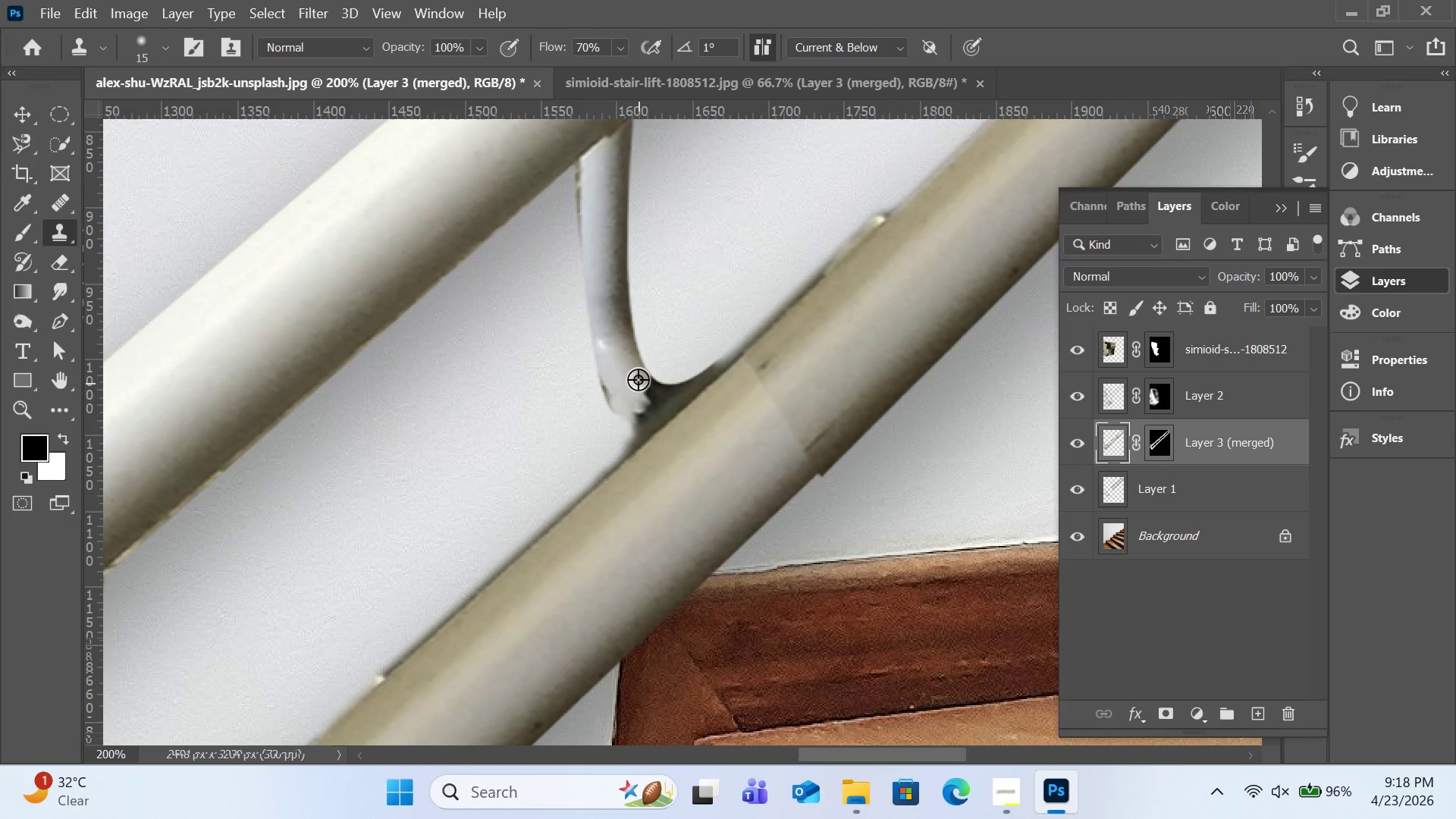 
hold_key(key=AltLeft, duration=0.56)
left_click([626, 359])
 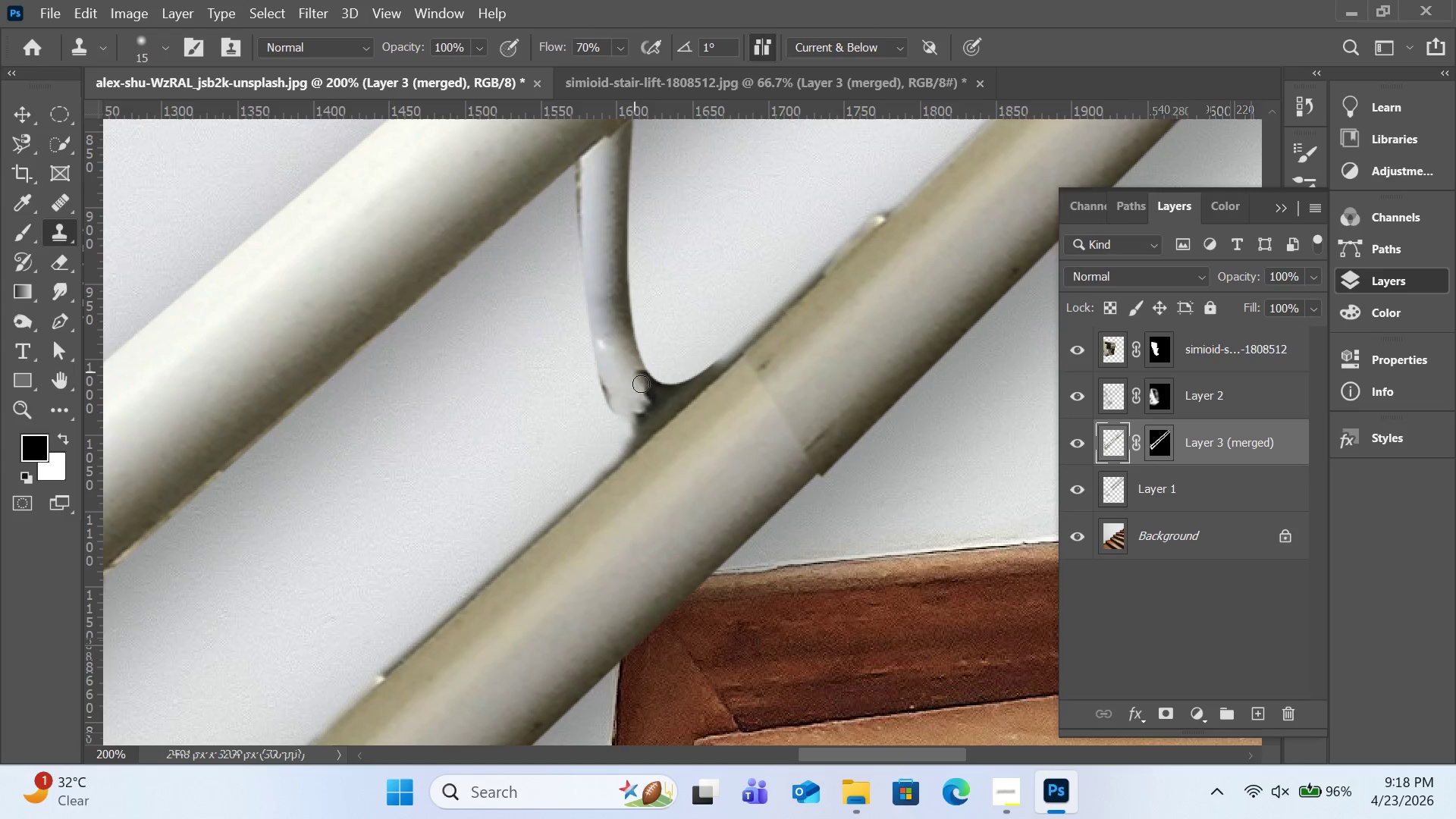 
left_click_drag(start_coordinate=[632, 367], to_coordinate=[647, 394])
 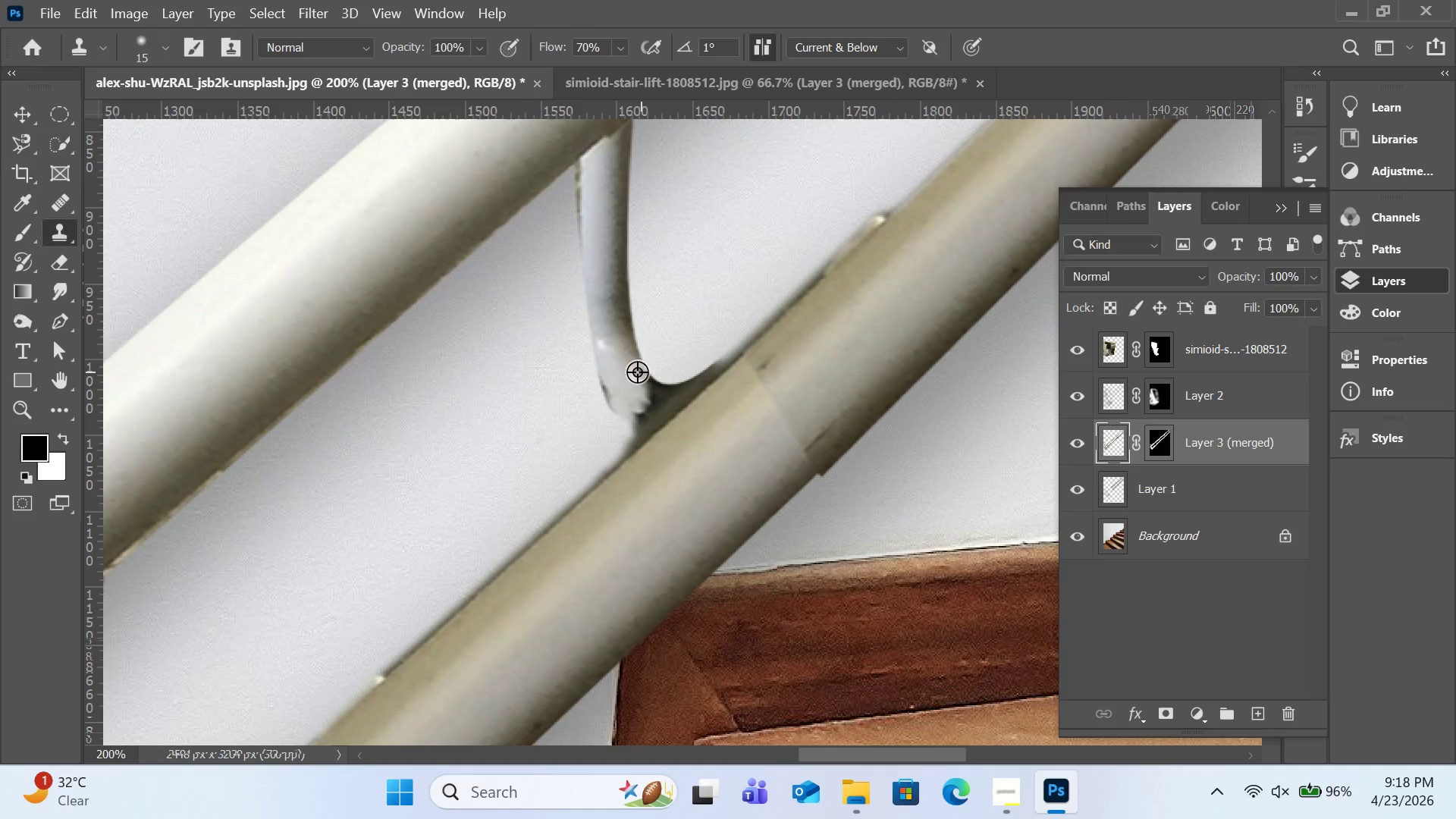 
hold_key(key=AltLeft, duration=0.48)
left_click([632, 369])
 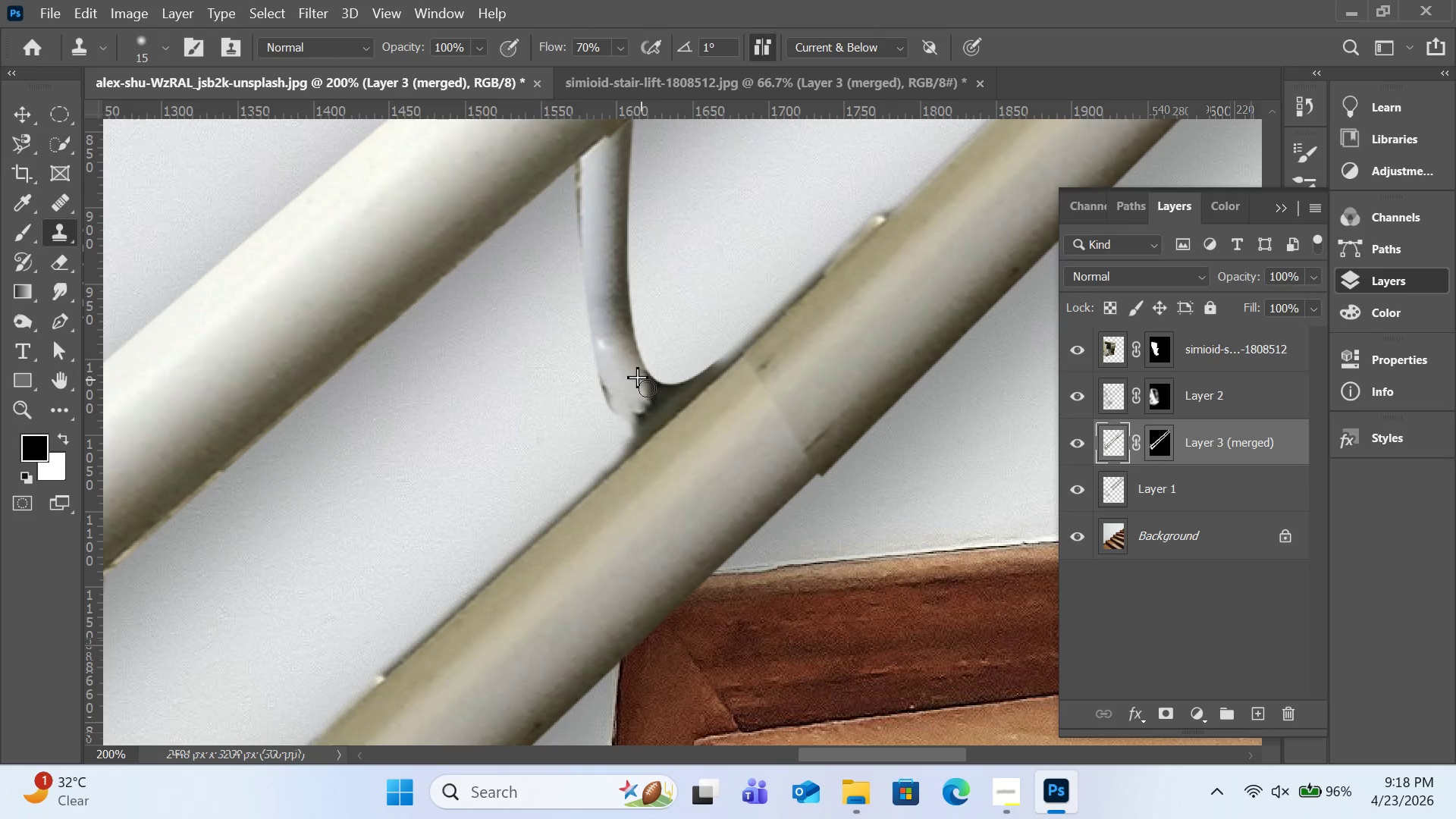 
left_click_drag(start_coordinate=[639, 377], to_coordinate=[650, 394])
 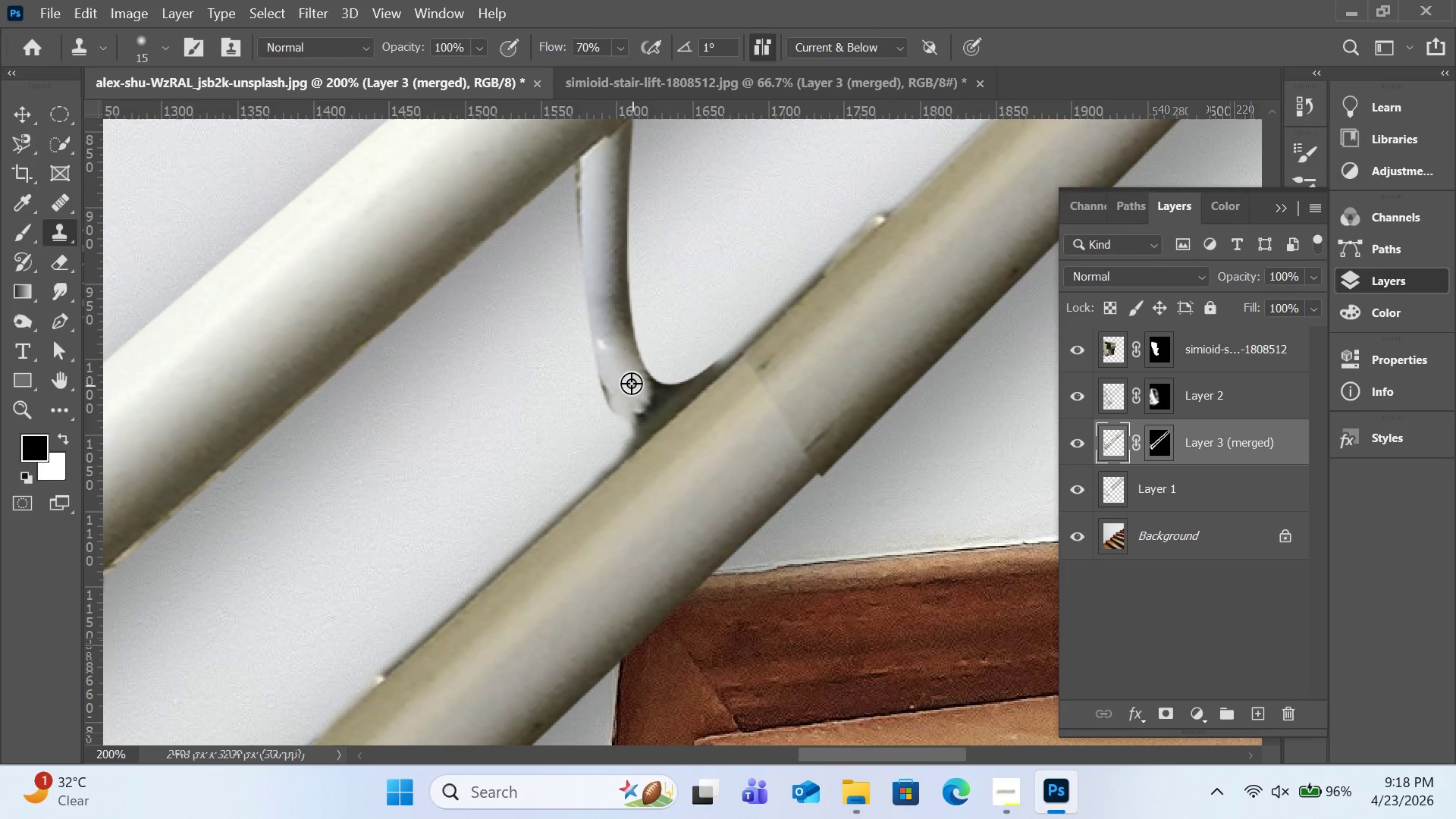 
hold_key(key=AltLeft, duration=0.5)
left_click([628, 373])
 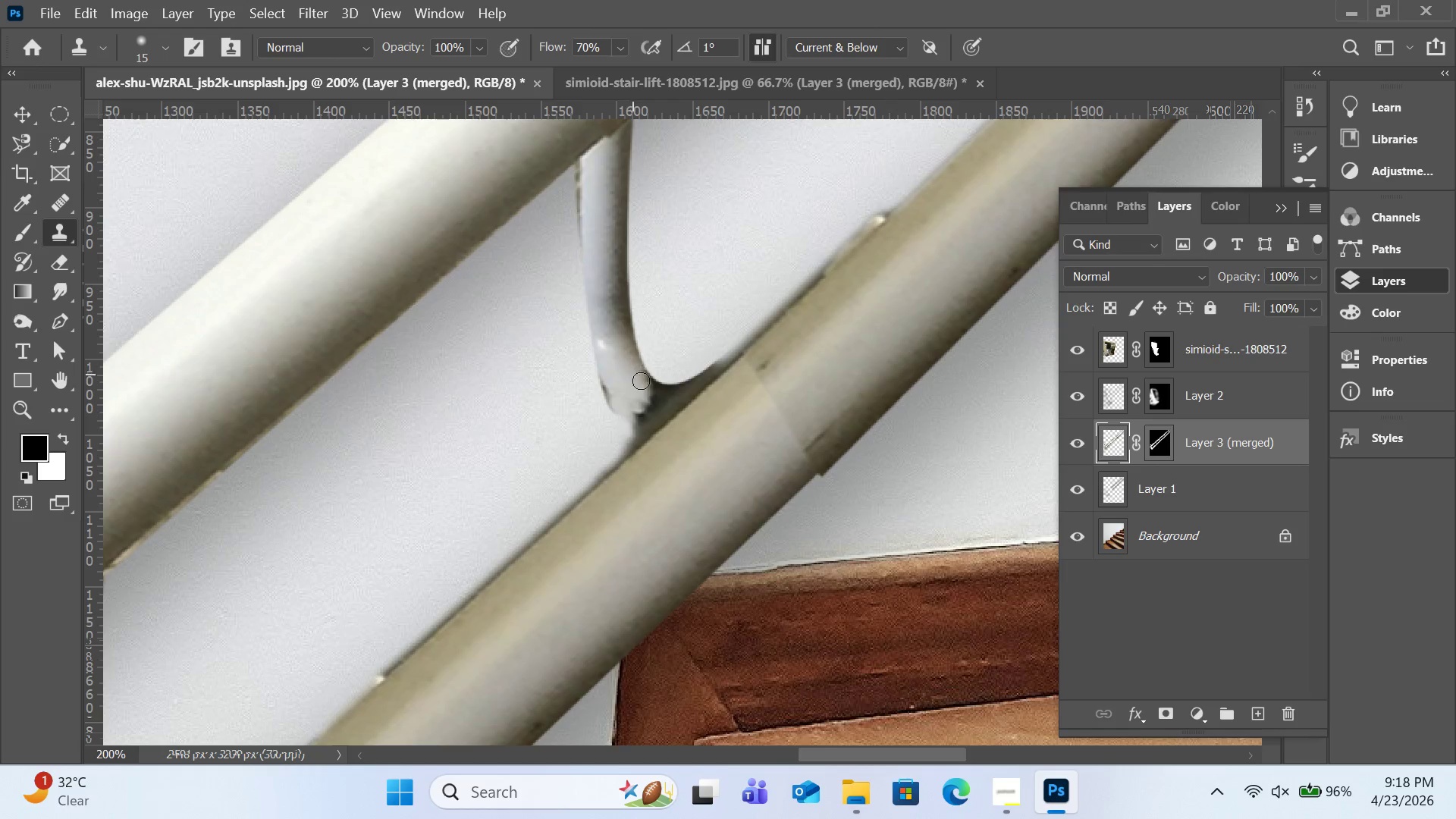 
left_click_drag(start_coordinate=[636, 374], to_coordinate=[656, 403])
 